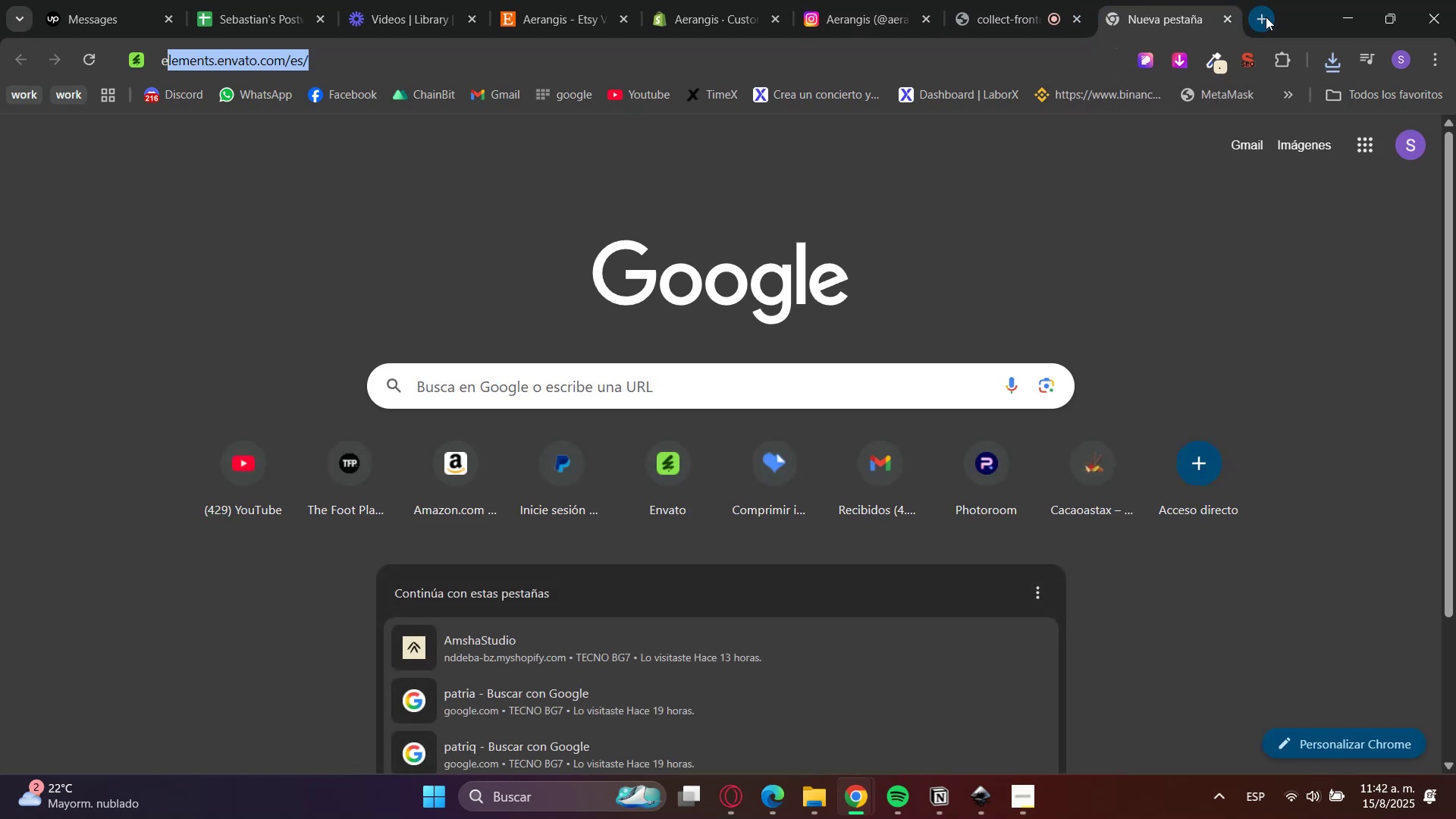 
key(Enter)
 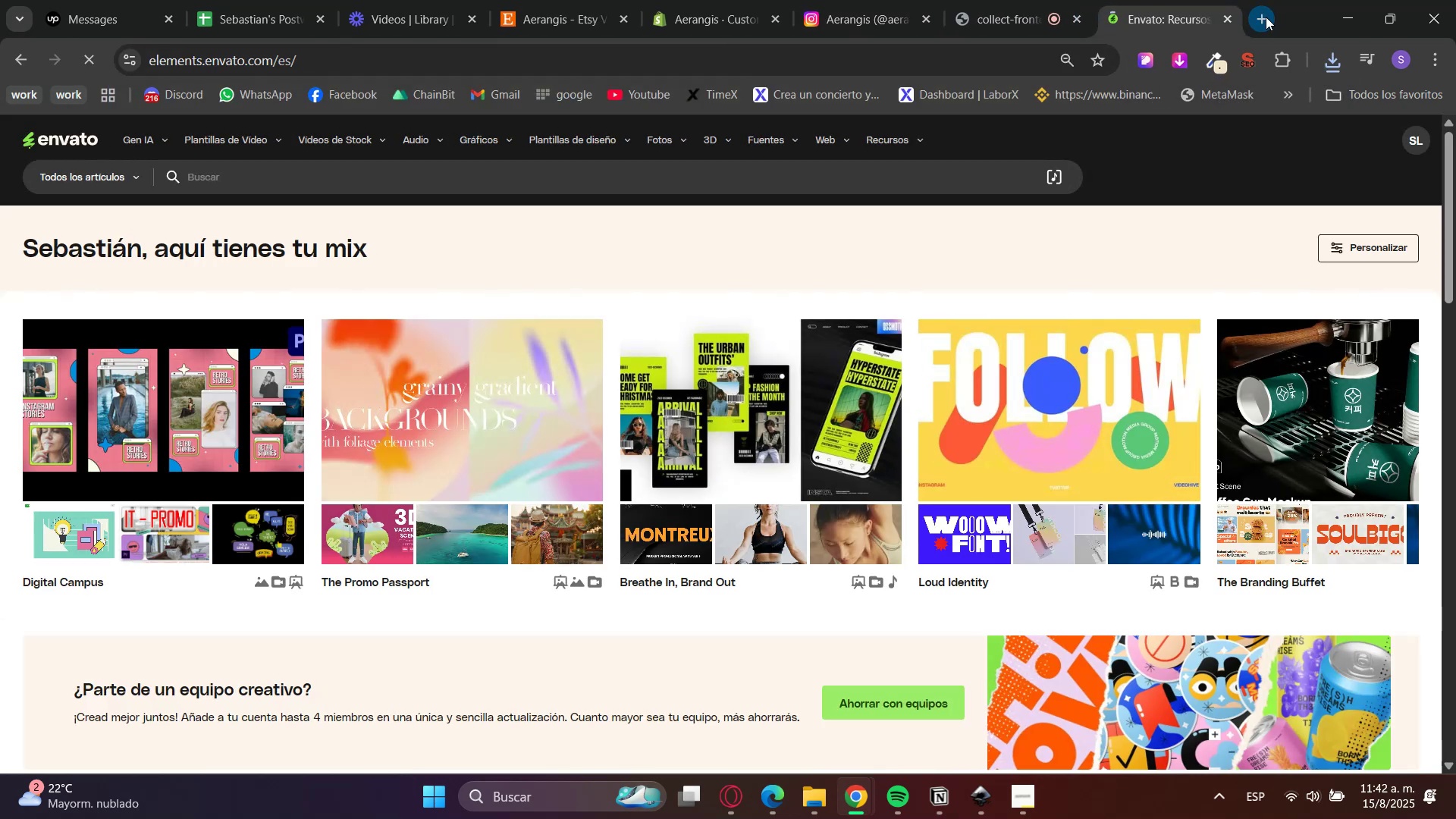 
left_click([148, 140])
 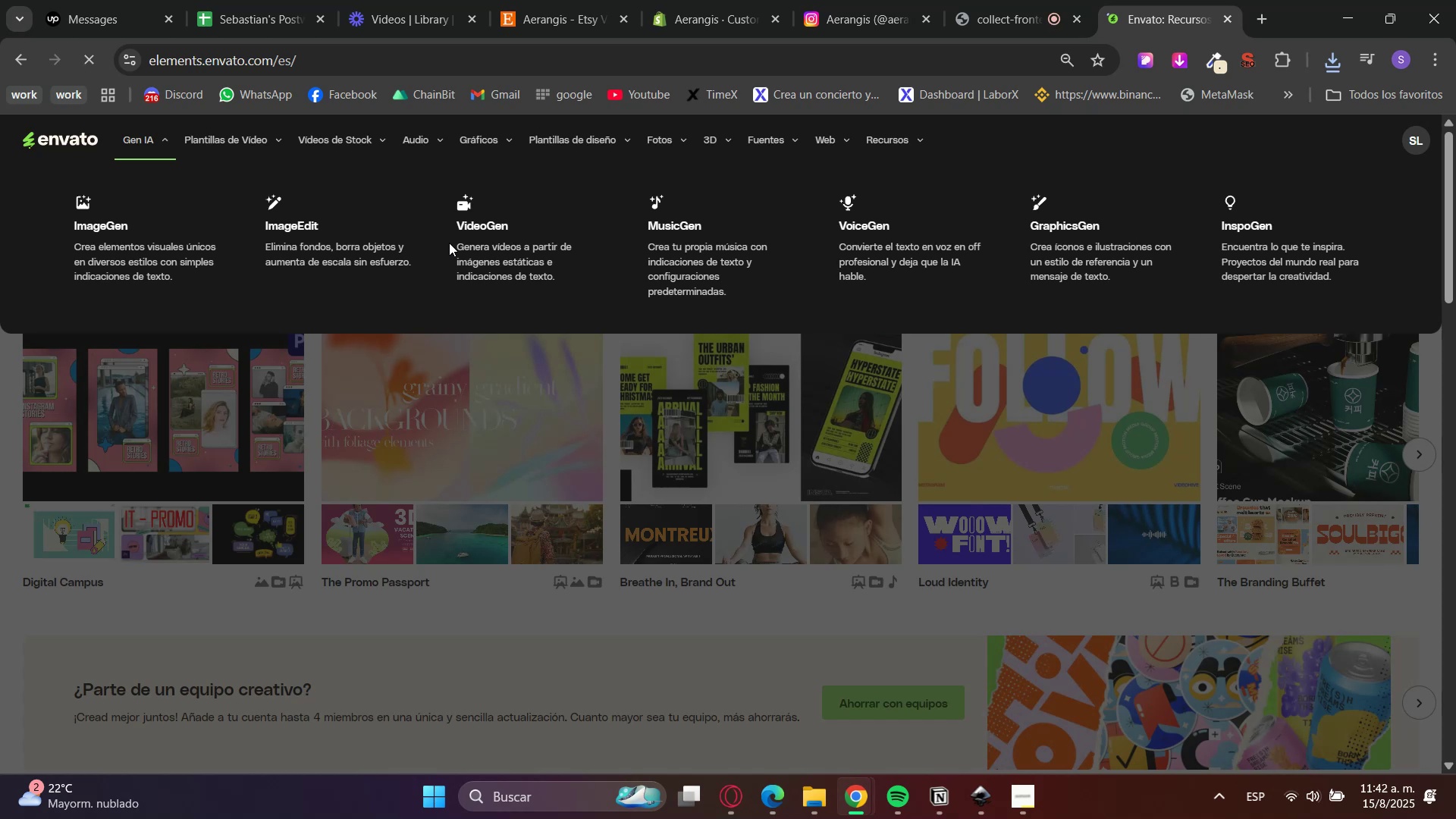 
left_click([359, 237])
 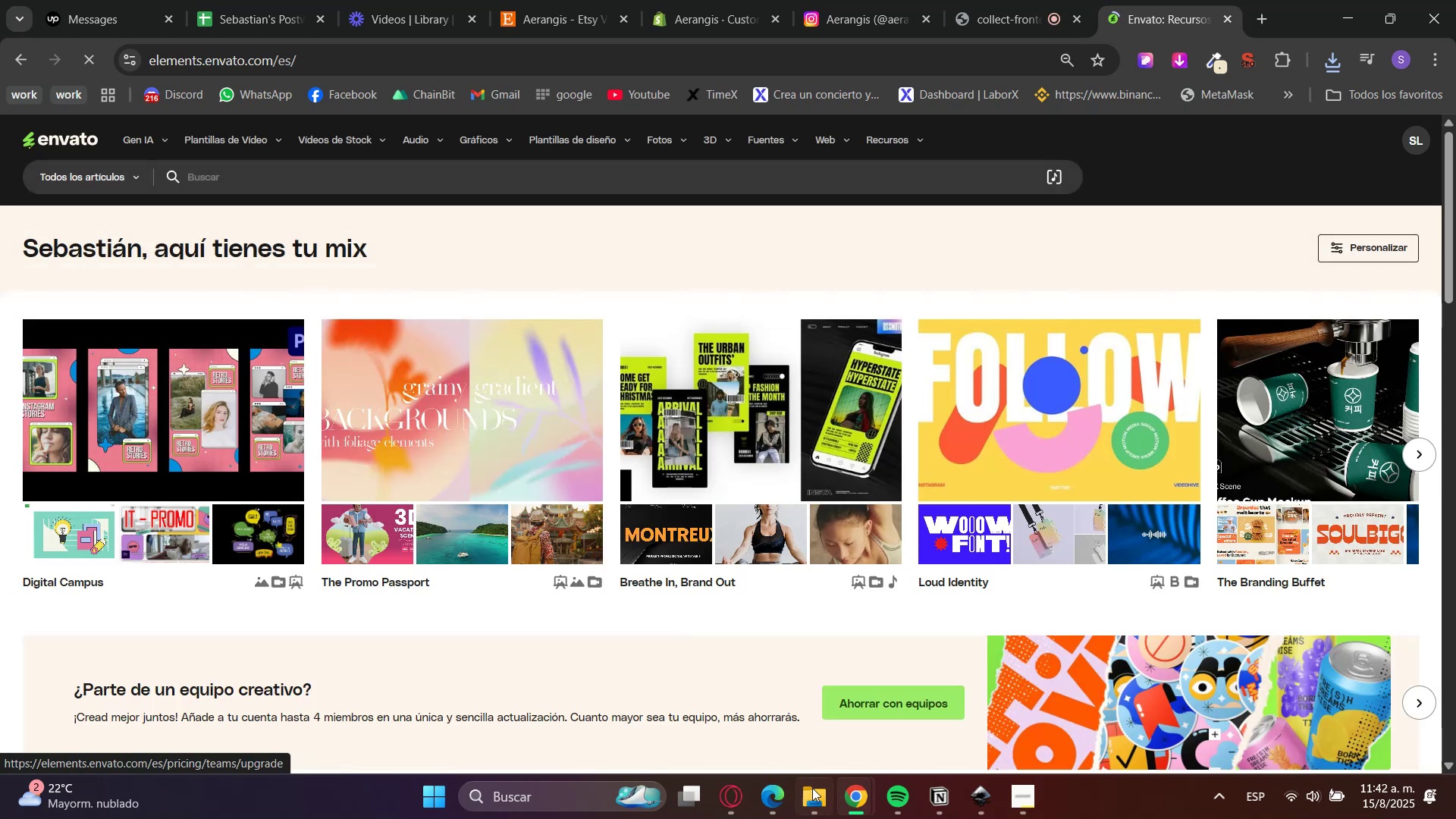 
left_click([813, 801])
 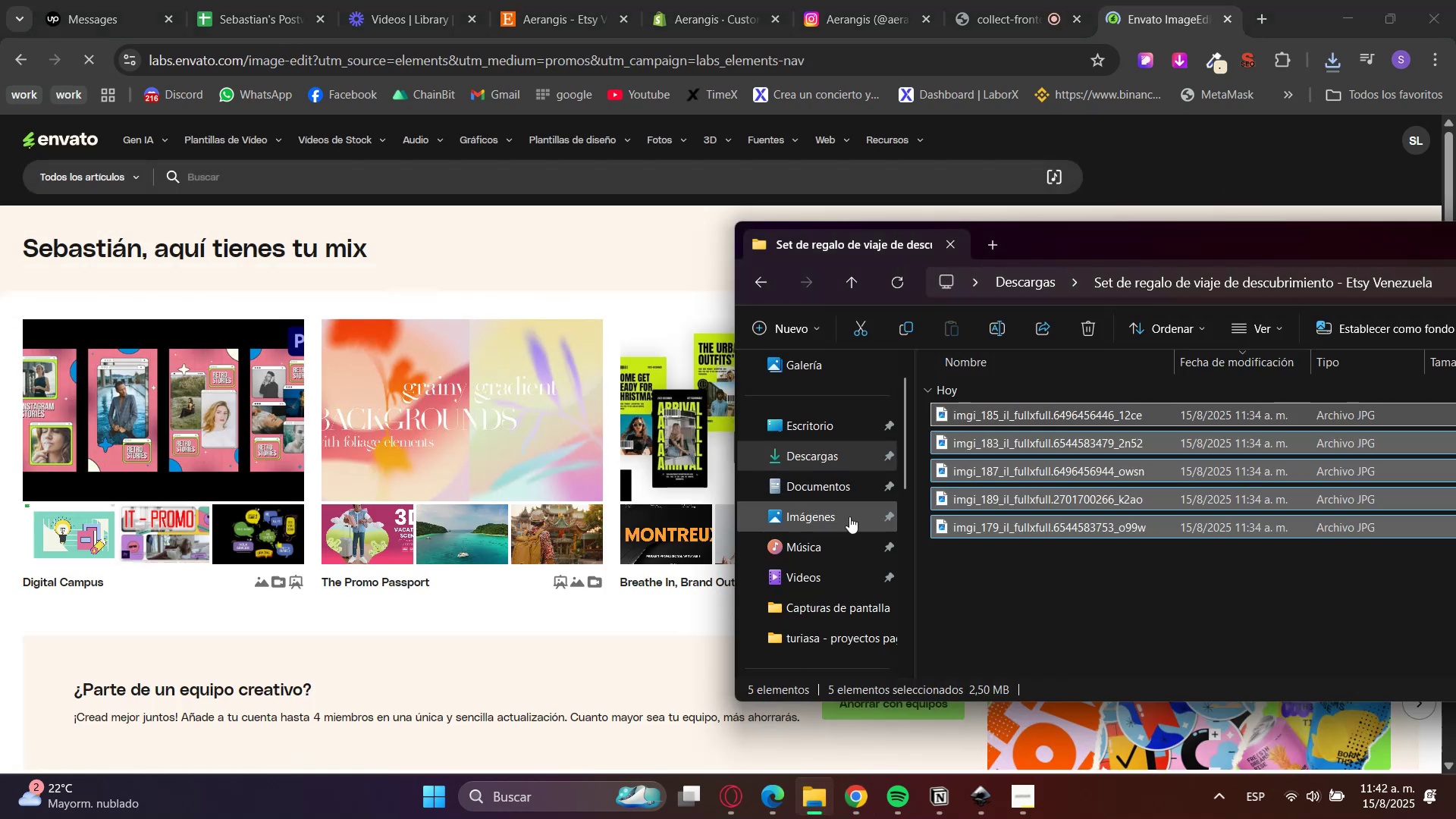 
left_click([811, 460])
 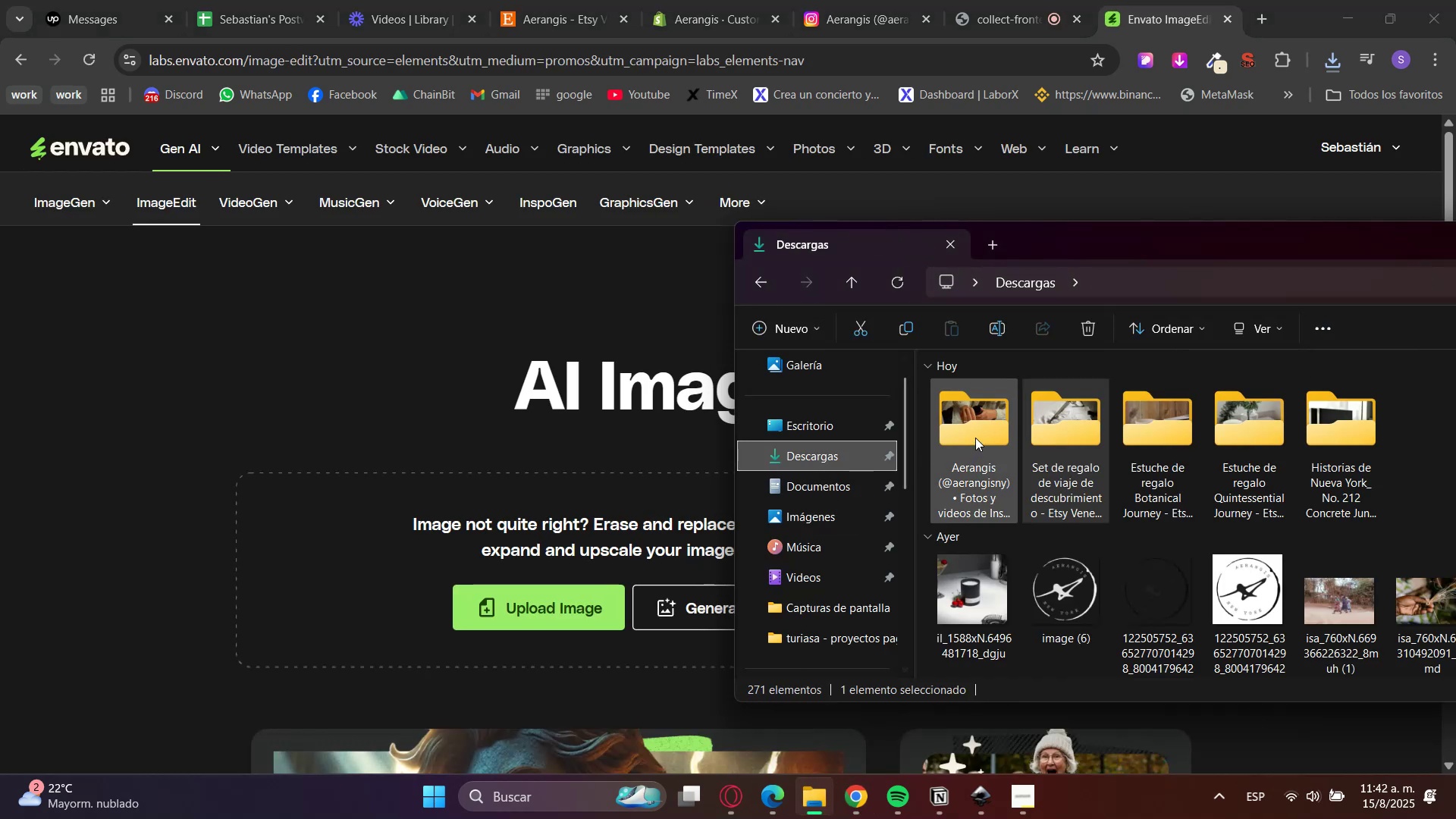 
double_click([978, 435])
 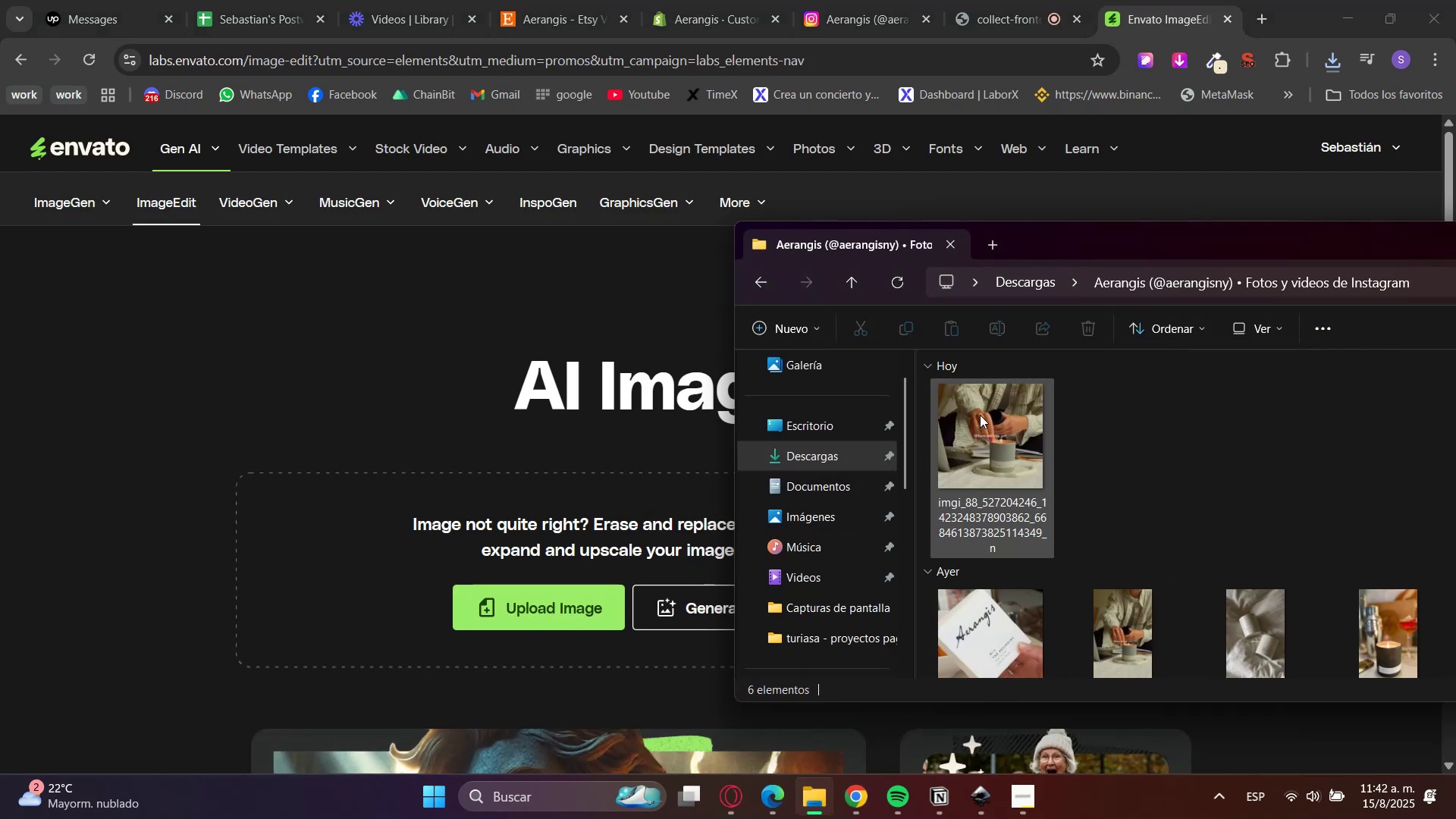 
left_click_drag(start_coordinate=[1004, 425], to_coordinate=[608, 535])
 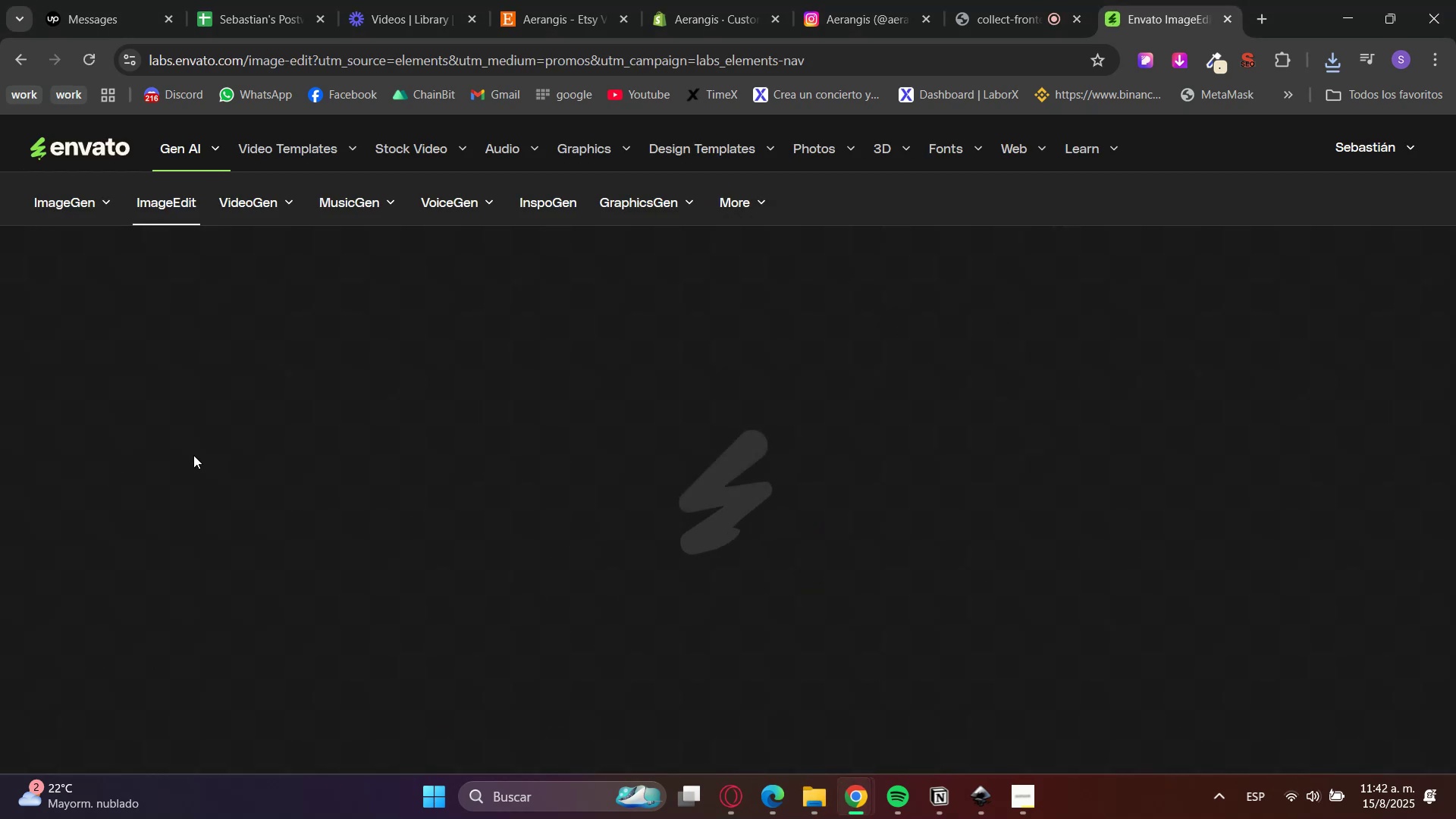 
left_click([66, 391])
 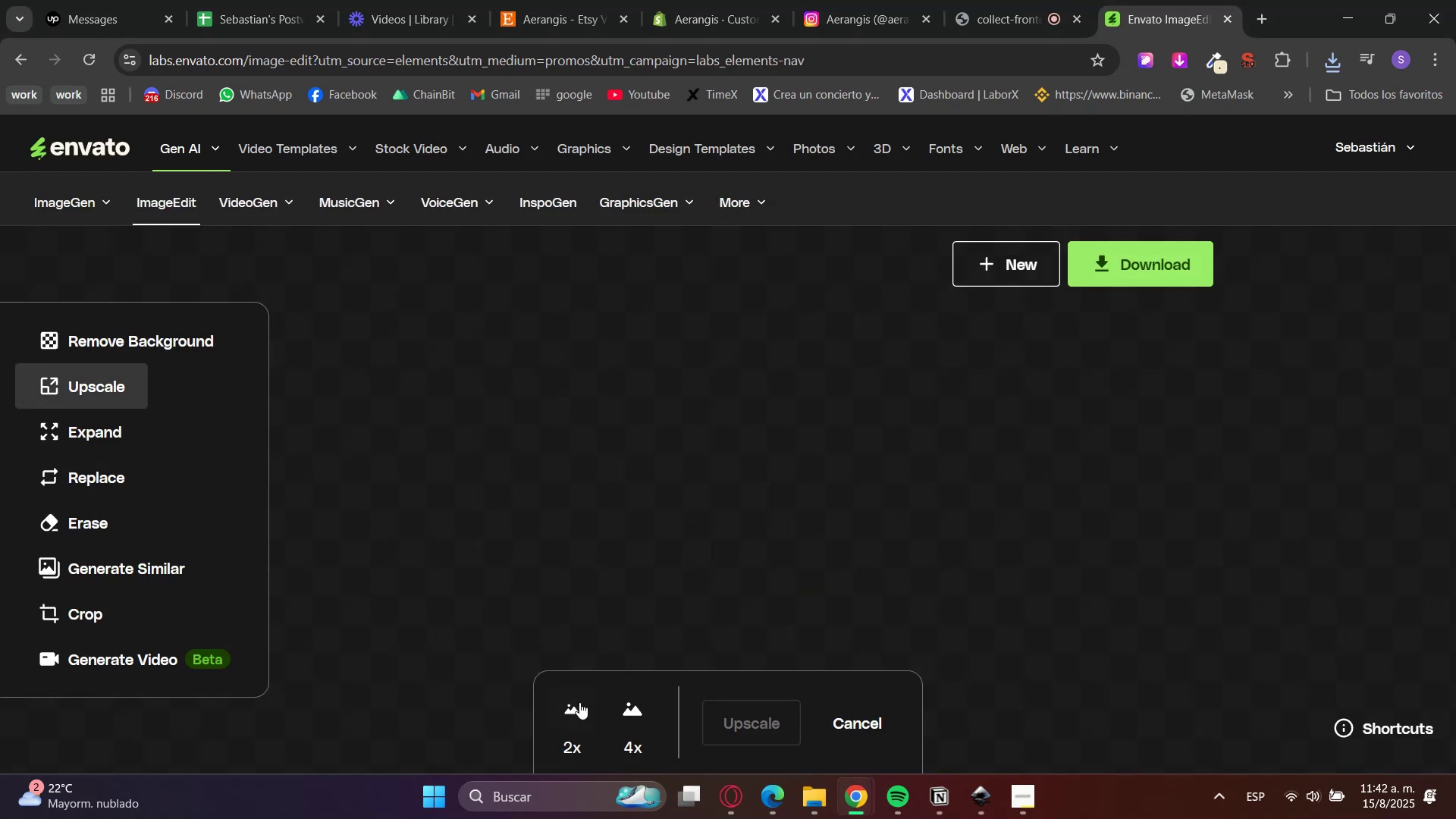 
left_click([575, 708])
 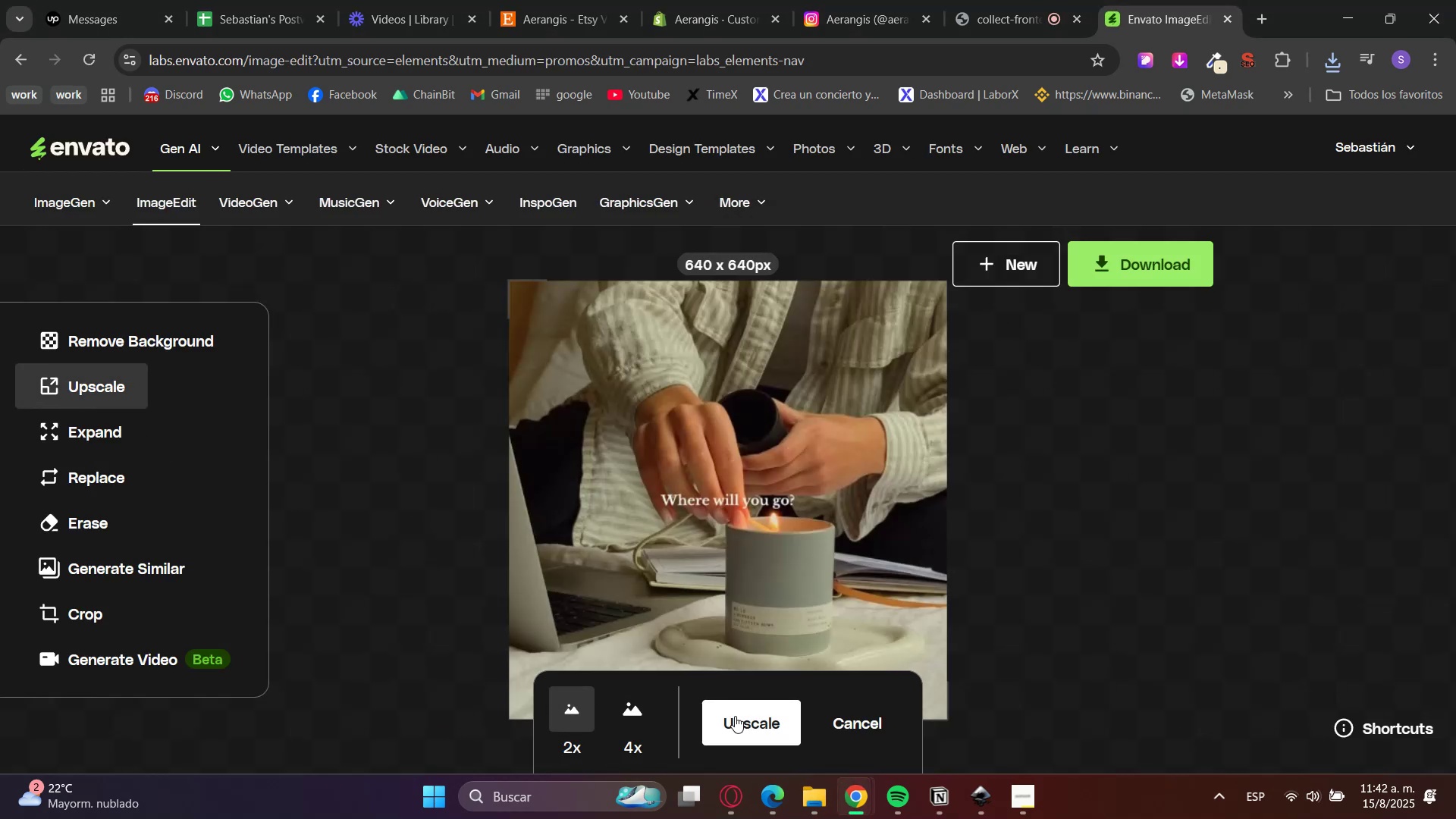 
left_click([769, 742])
 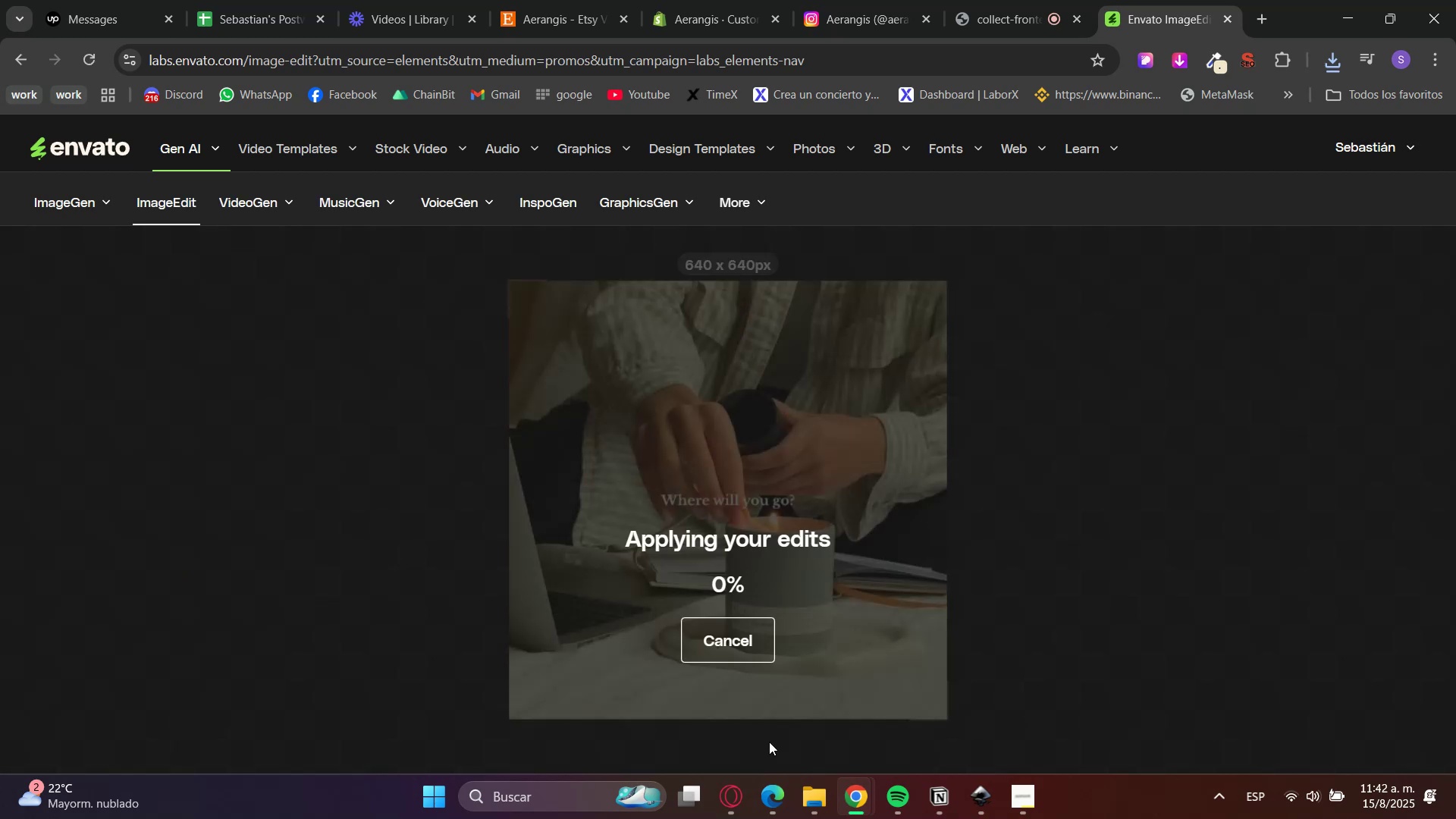 
mouse_move([755, 723])
 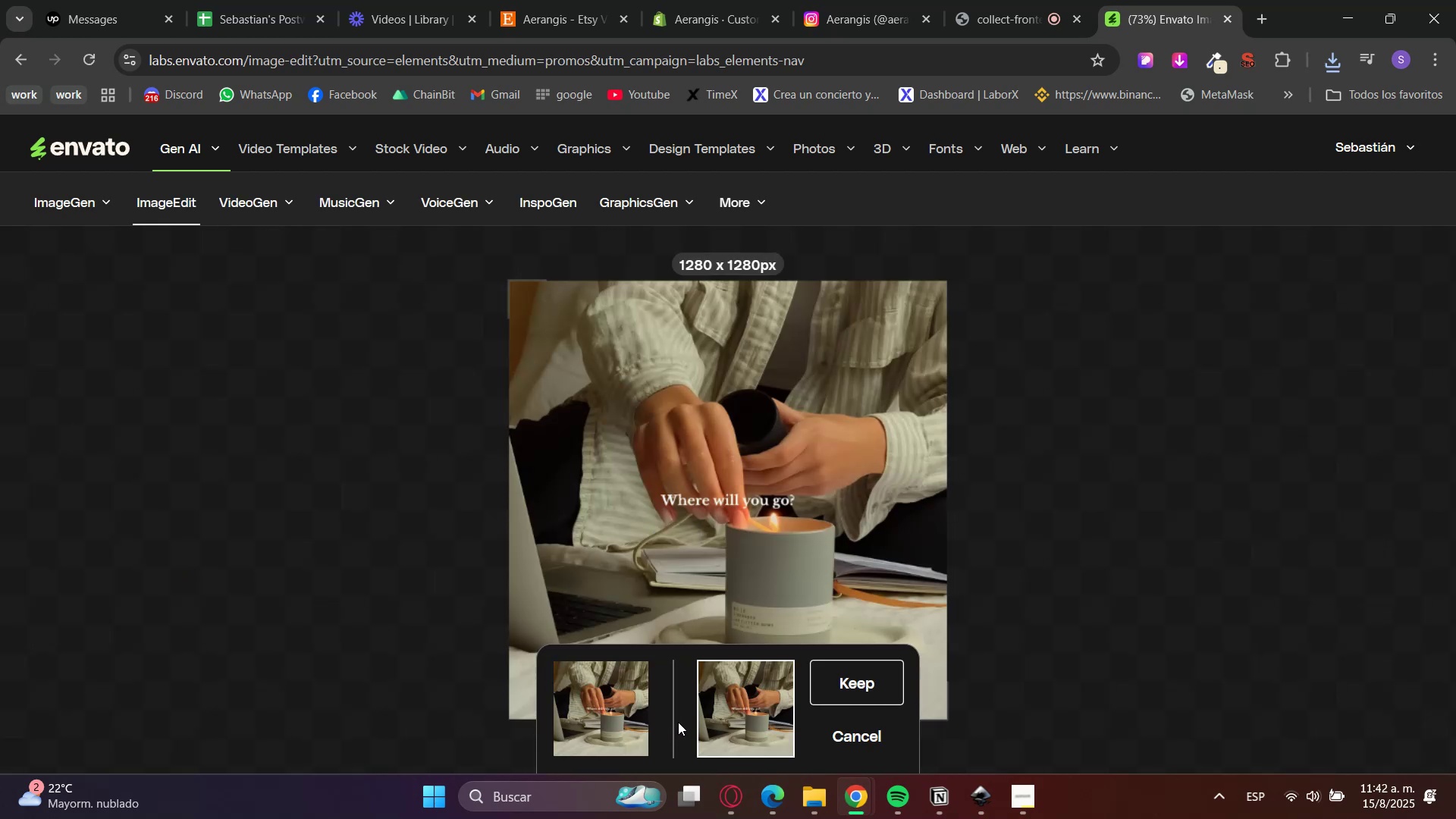 
double_click([632, 713])
 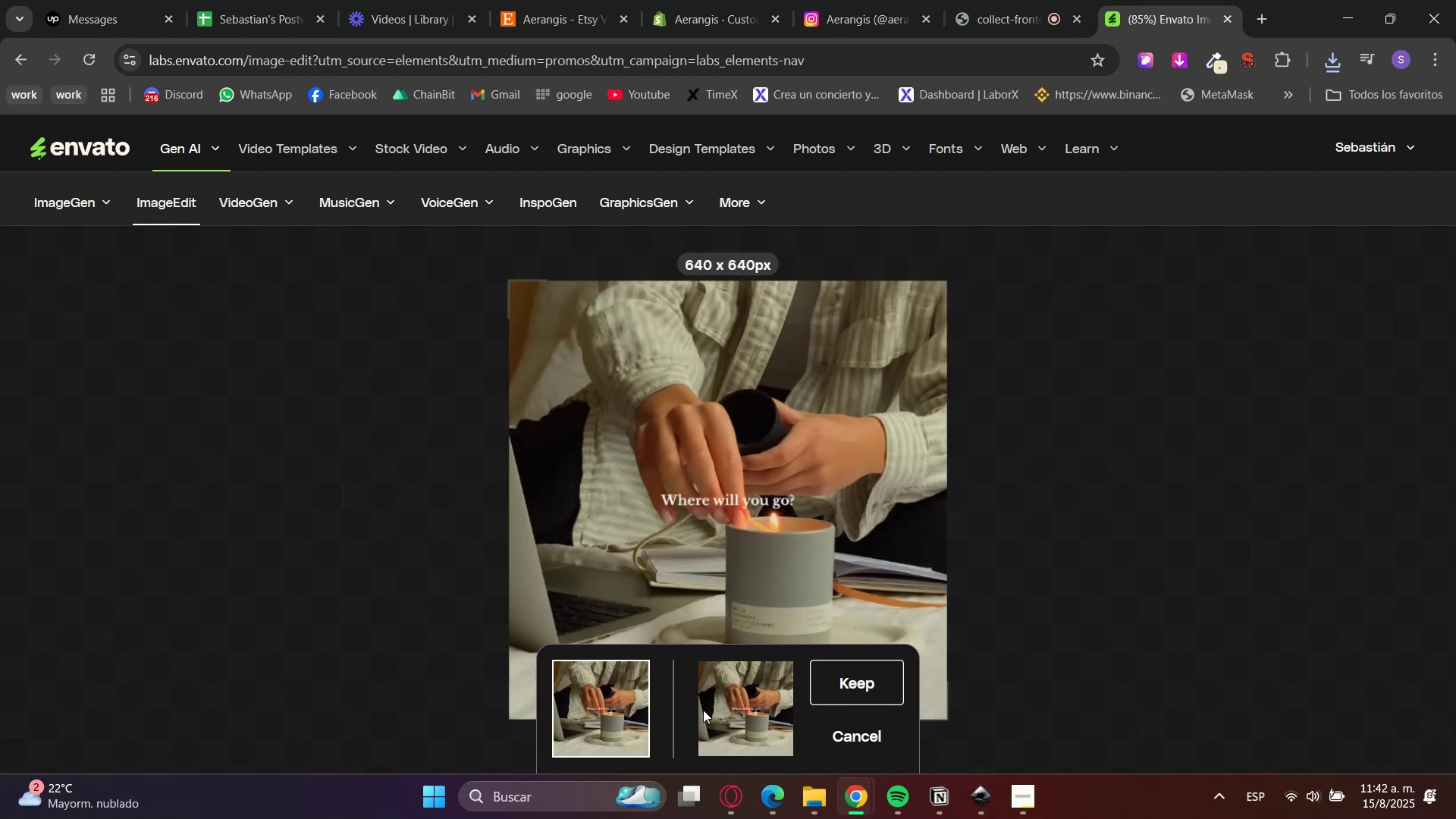 
triple_click([708, 710])
 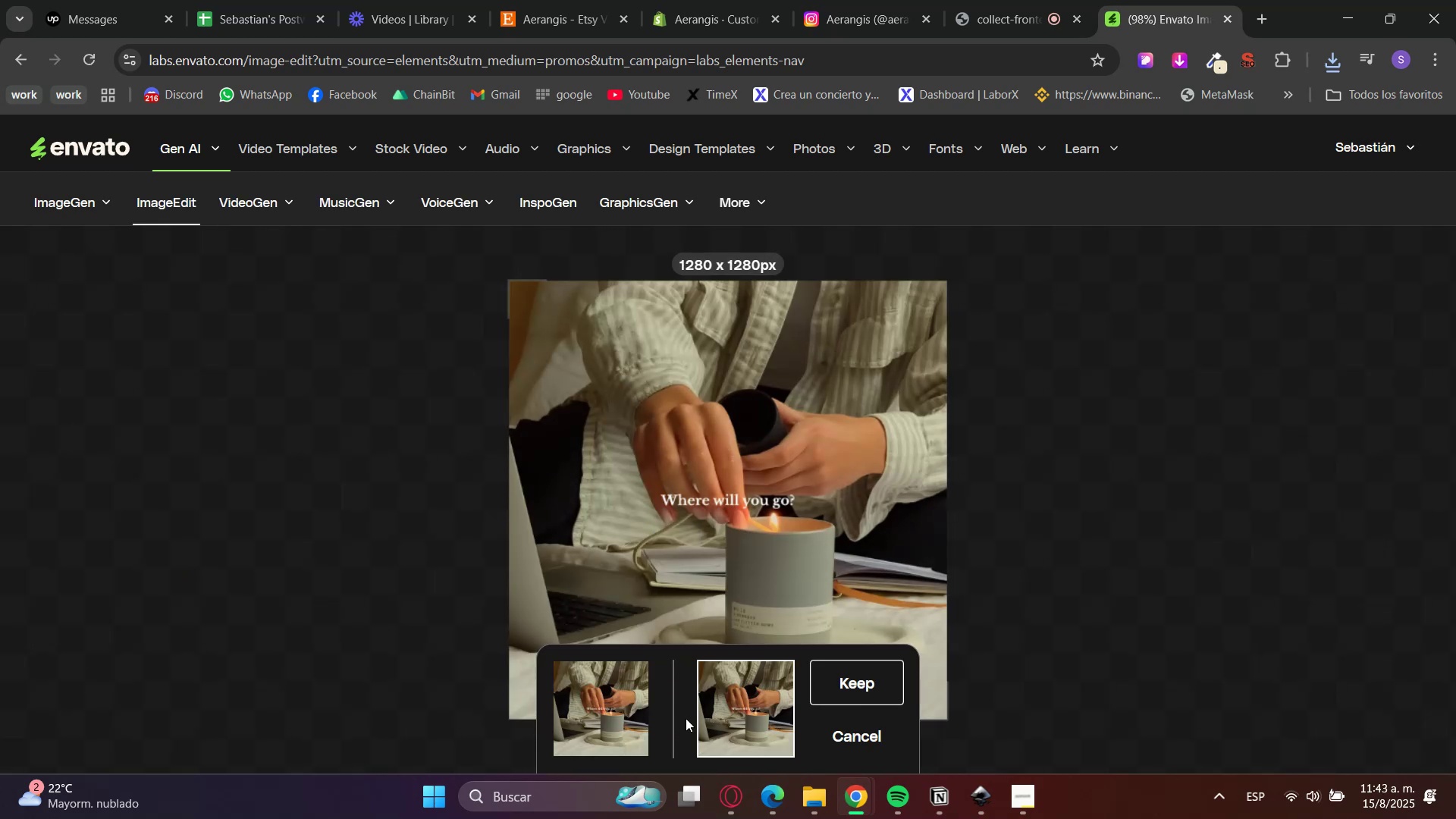 
left_click([886, 679])
 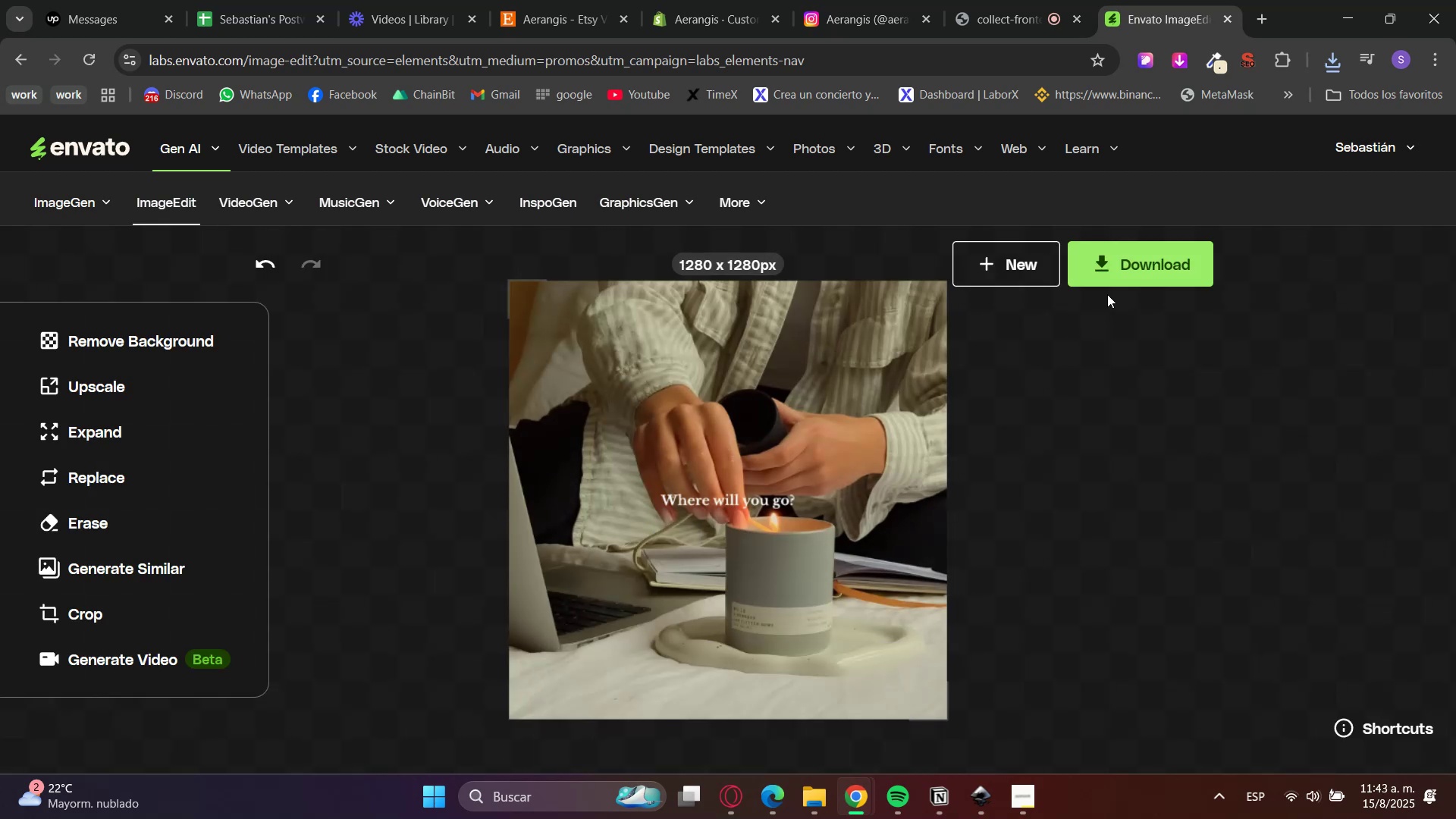 
left_click([1144, 262])
 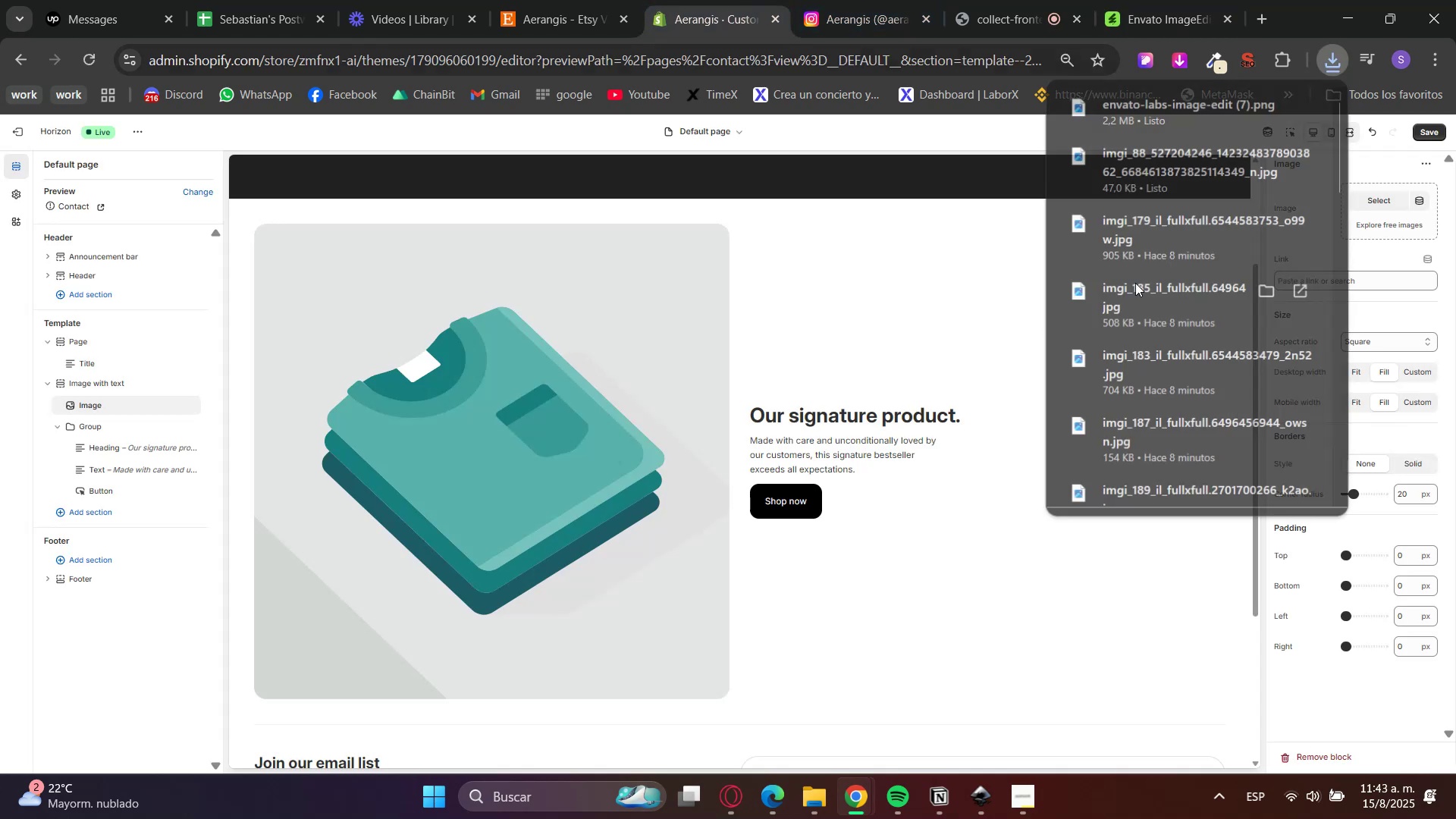 
left_click([1373, 198])
 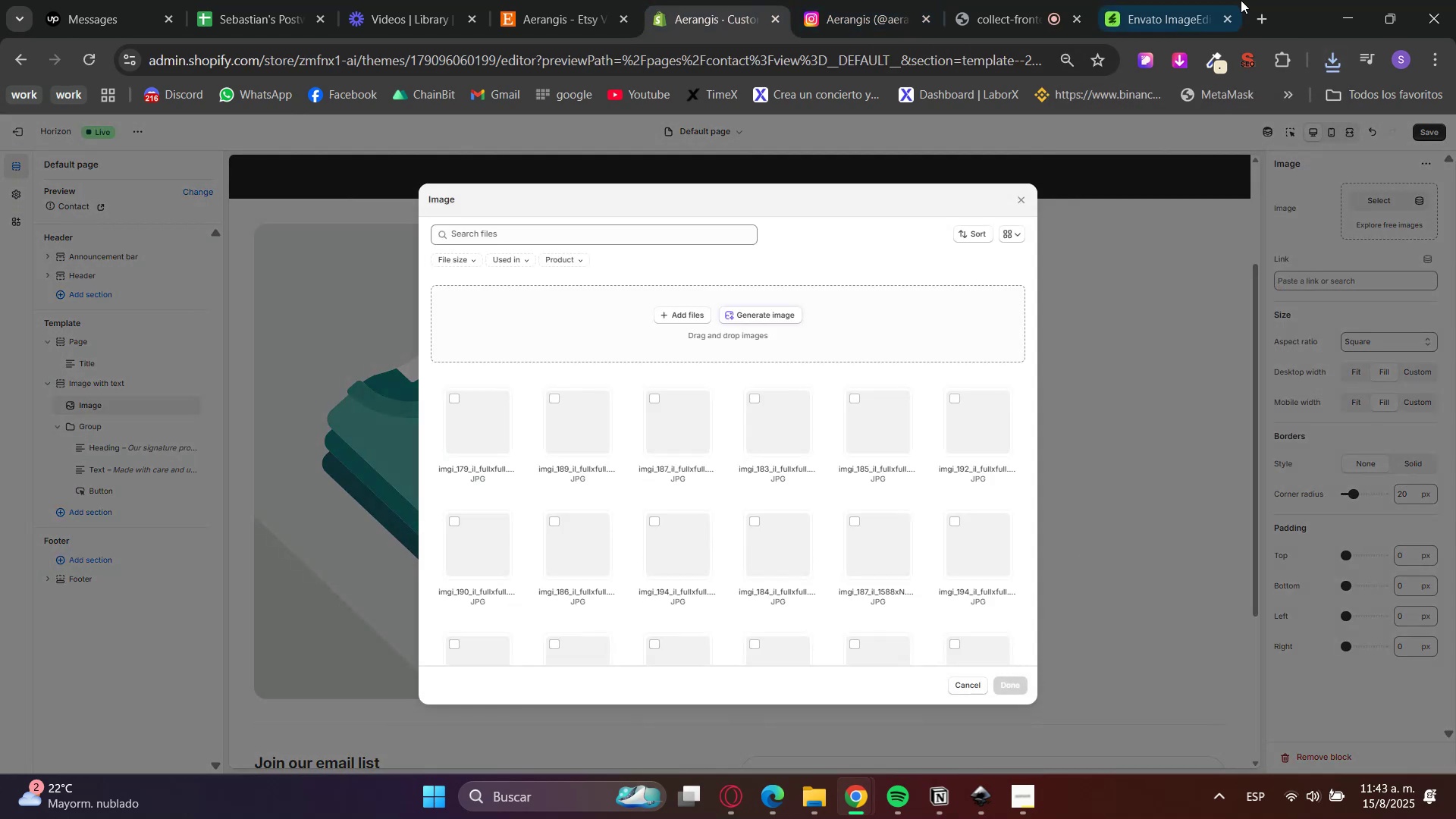 
left_click([1263, 5])
 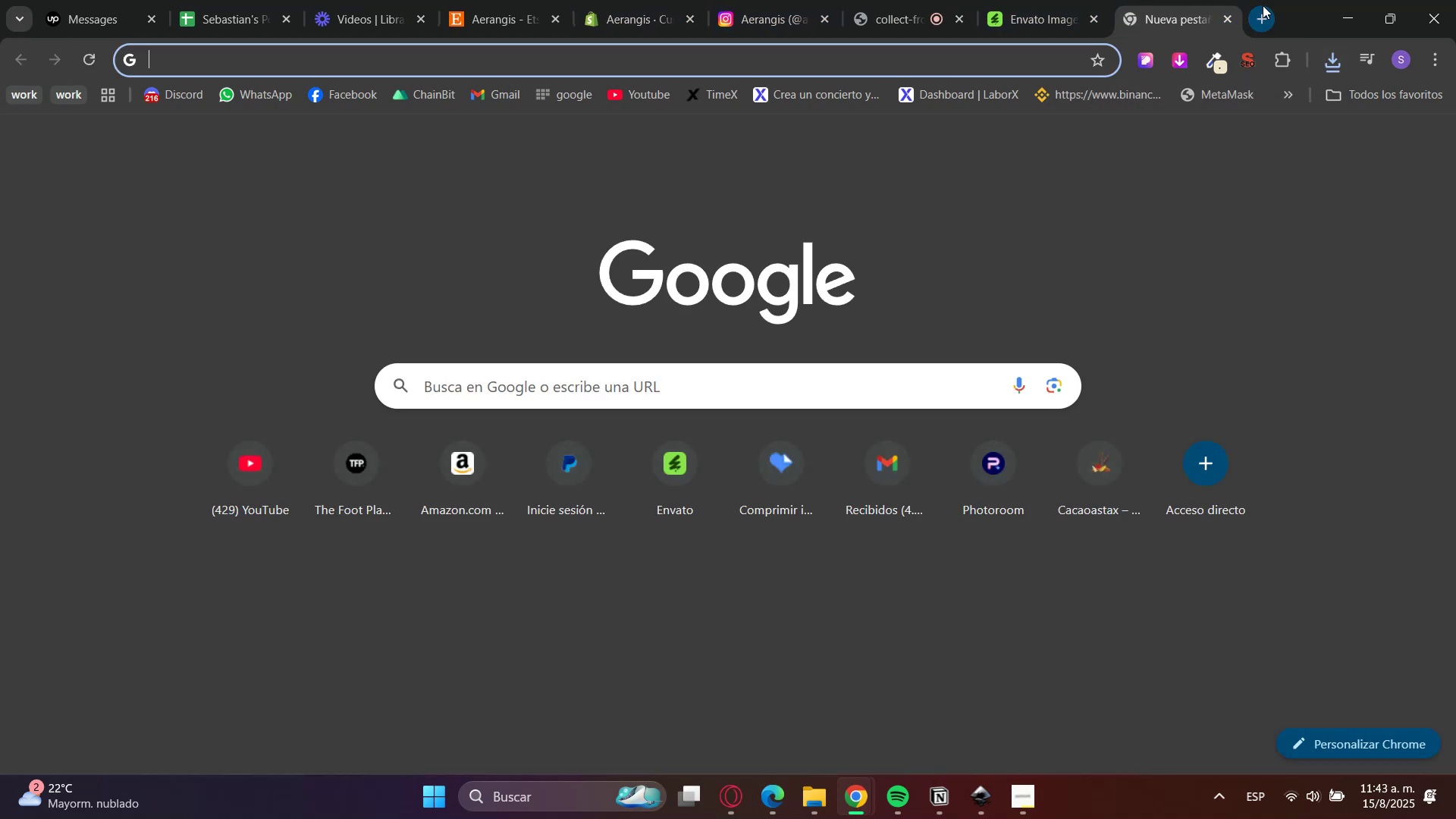 
type(ilo)
 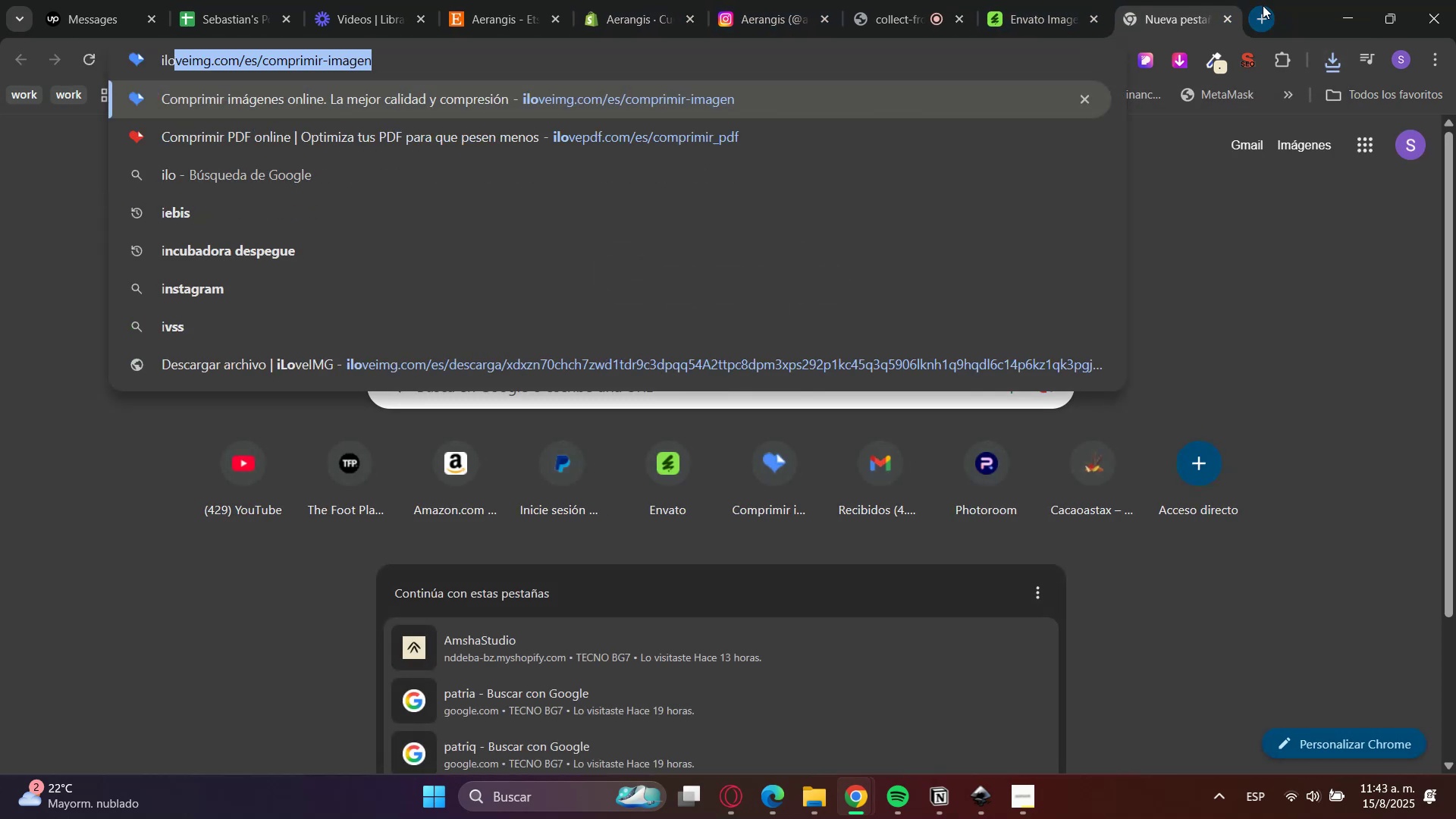 
key(Enter)
 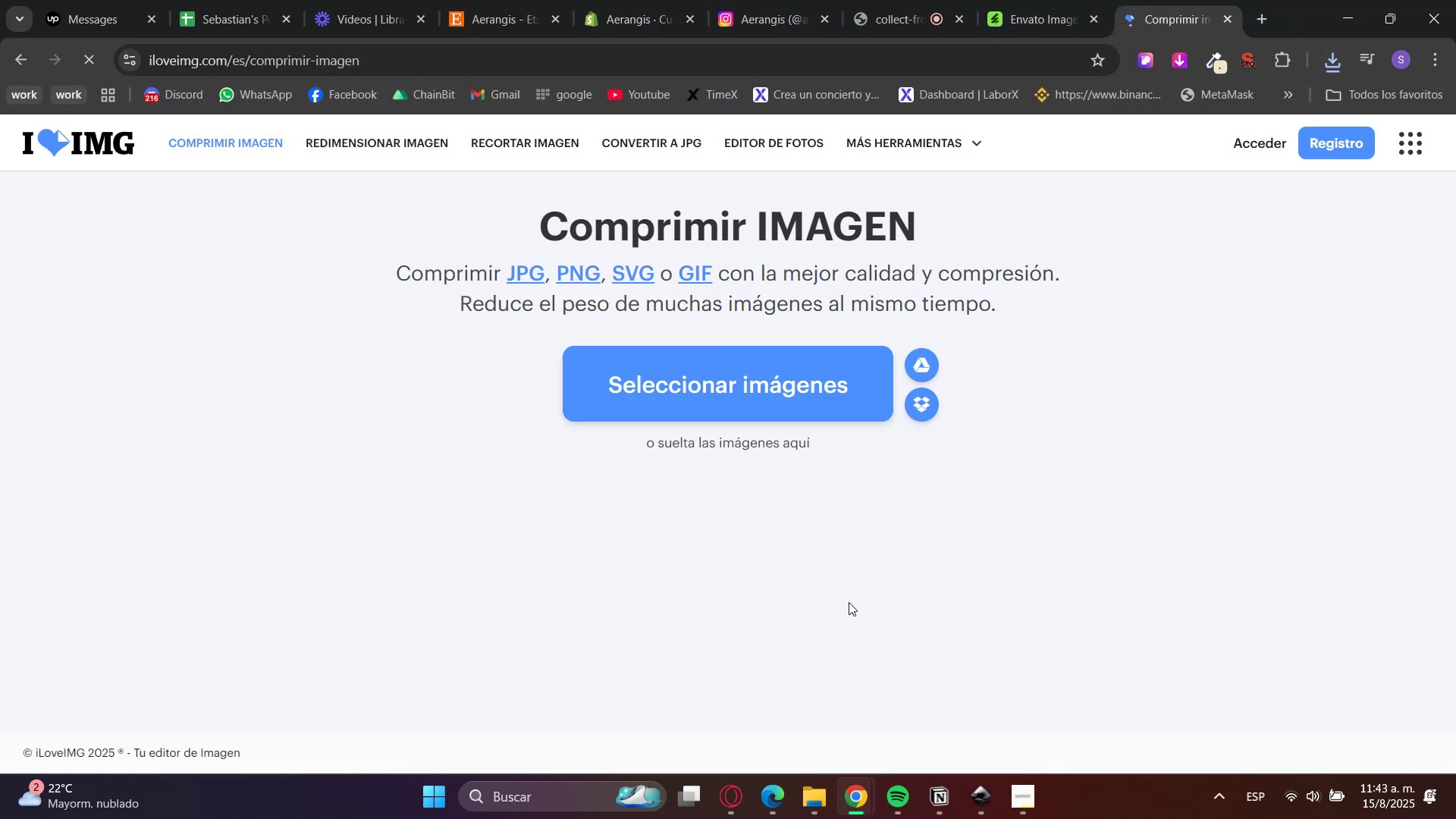 
left_click([816, 786])
 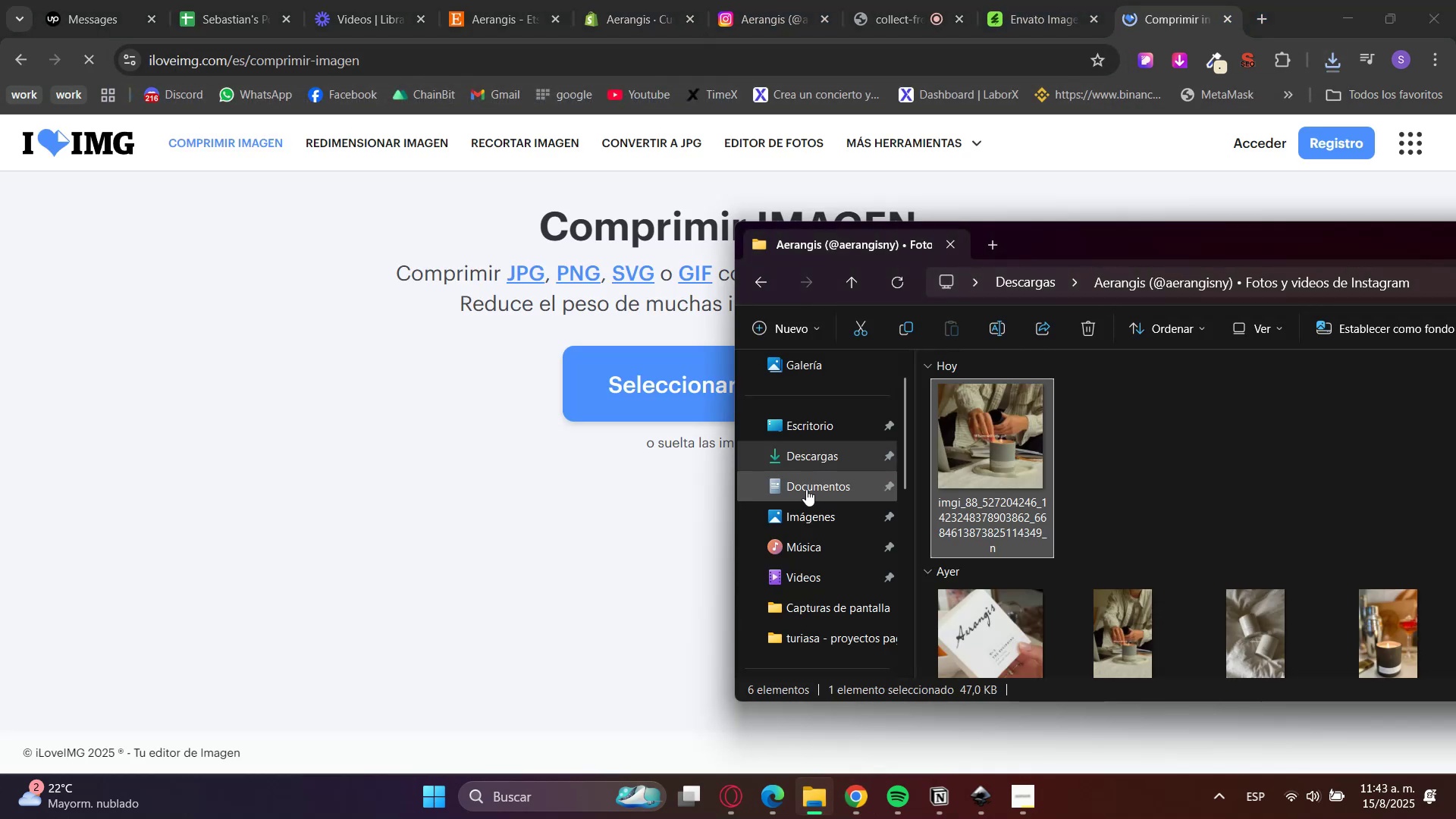 
left_click([788, 454])
 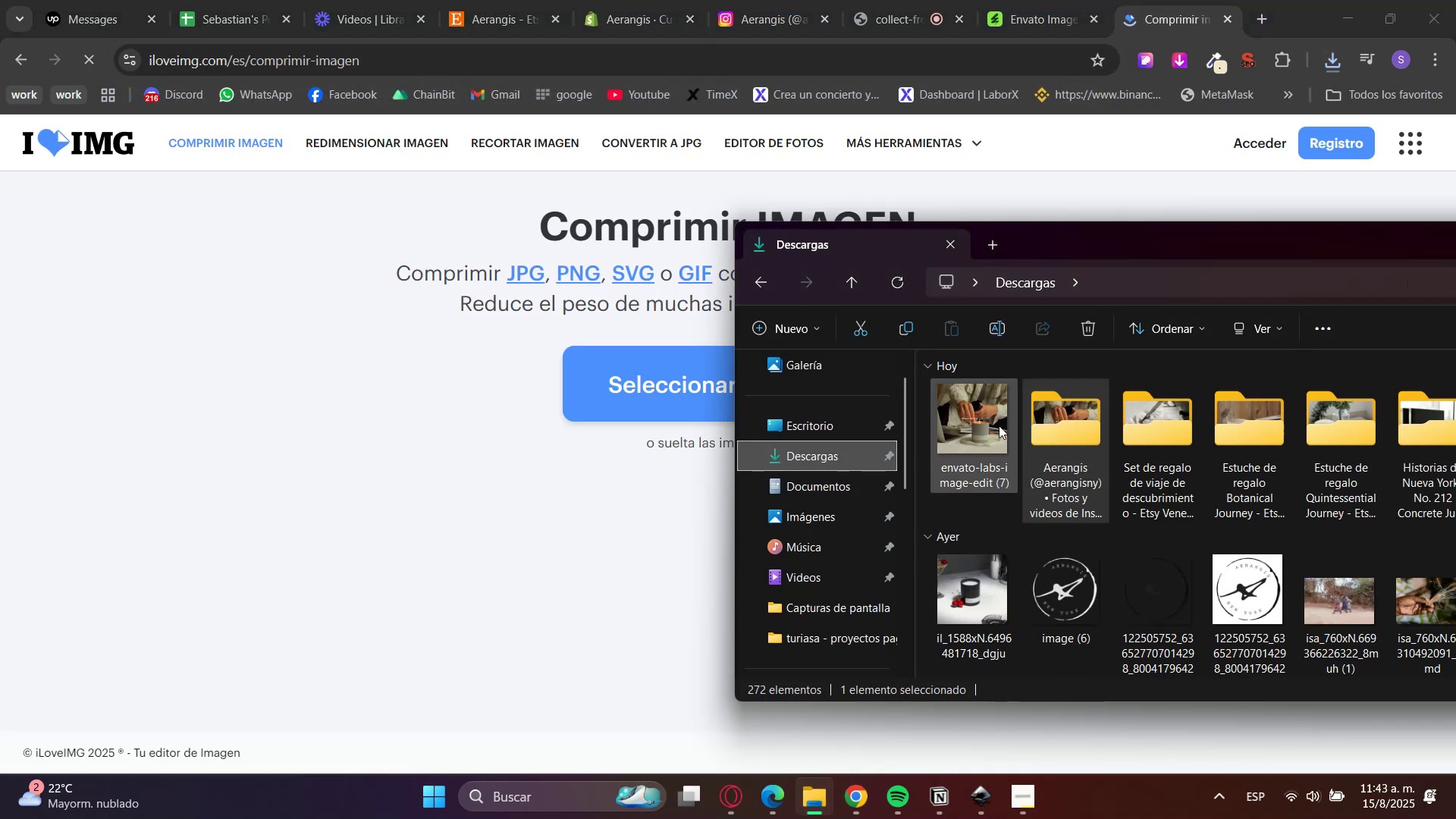 
left_click_drag(start_coordinate=[980, 415], to_coordinate=[622, 422])
 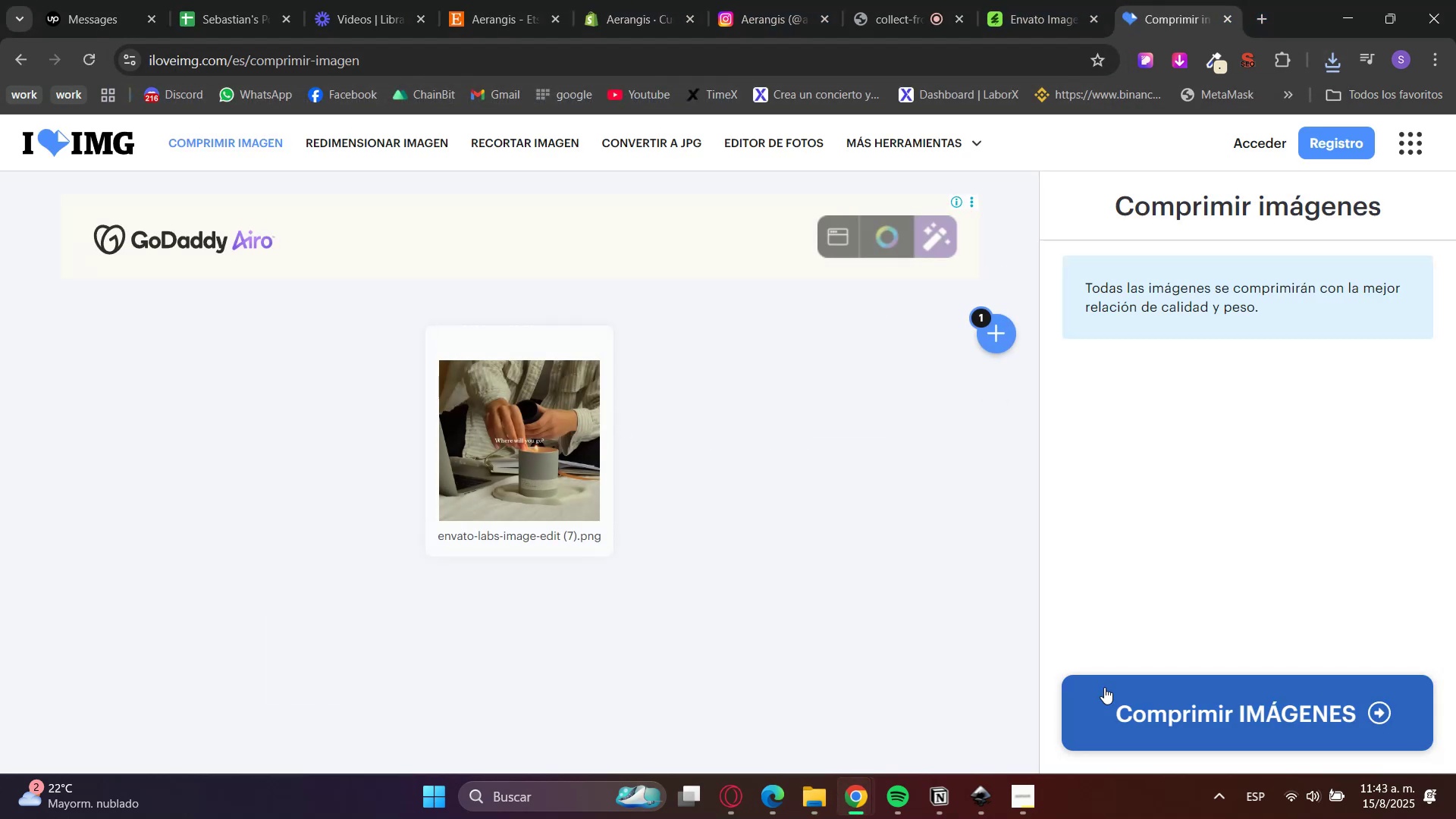 
left_click([1144, 709])
 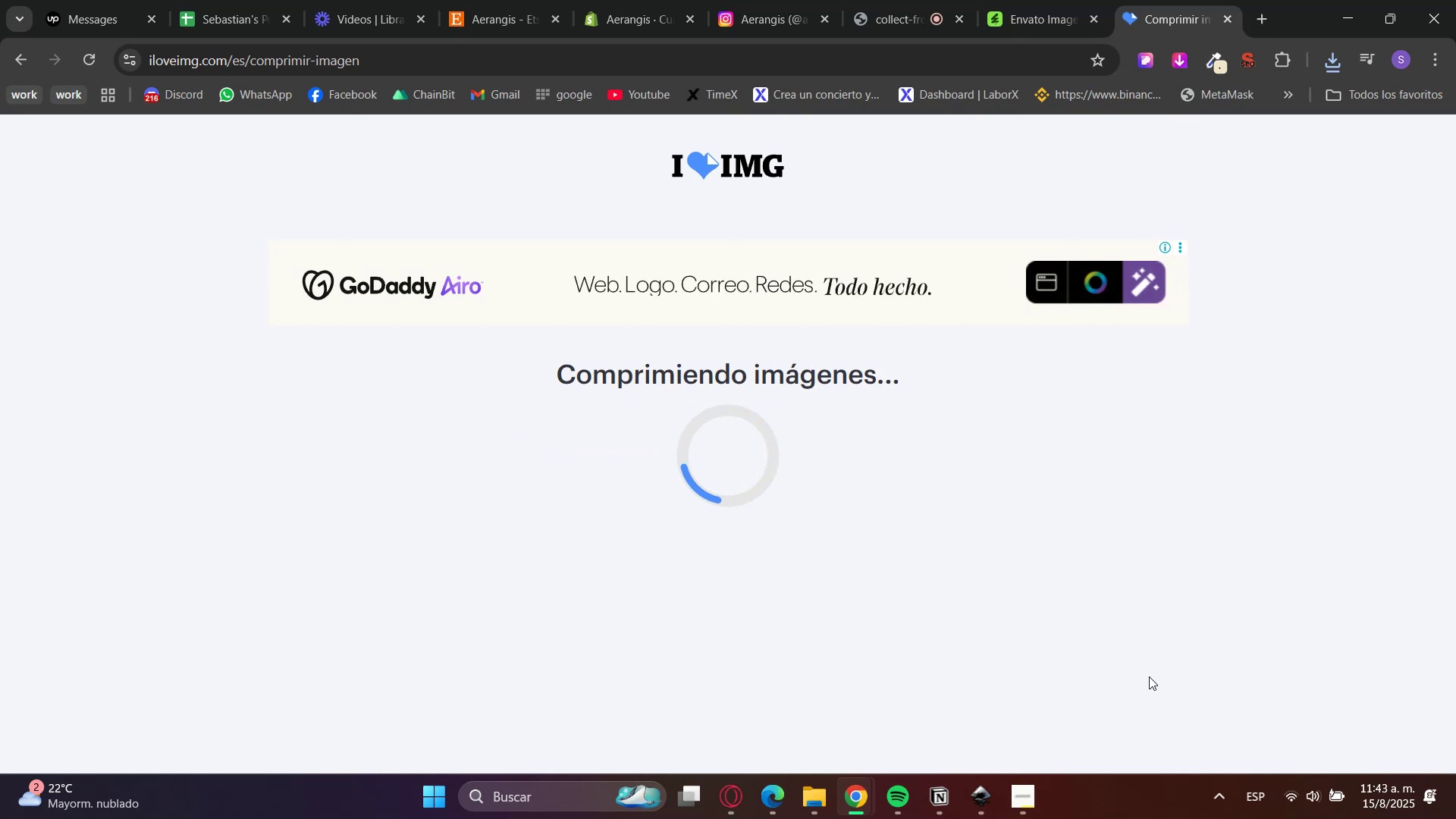 
wait(5.86)
 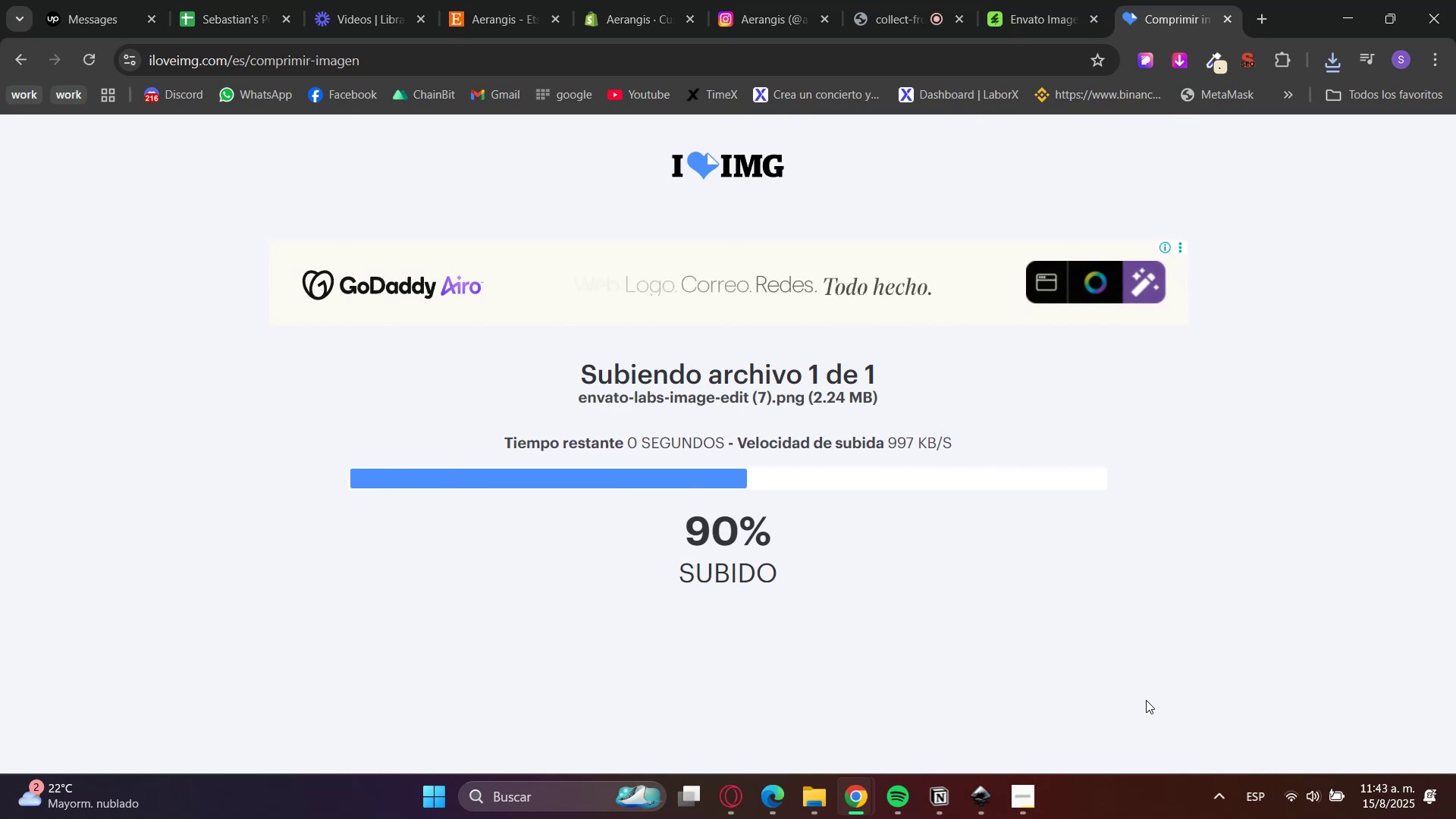 
left_click([886, 304])
 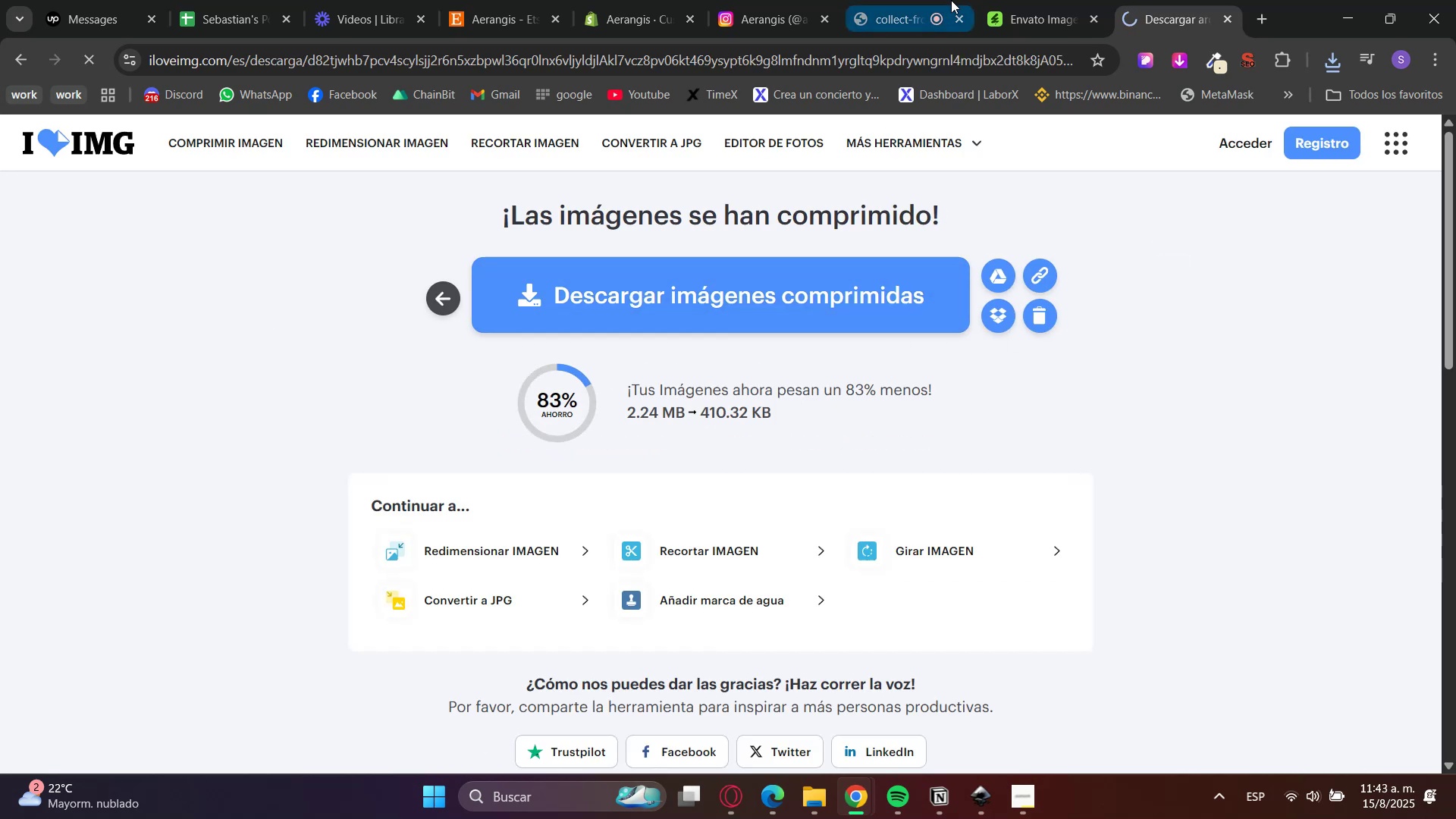 
left_click([1075, 0])
 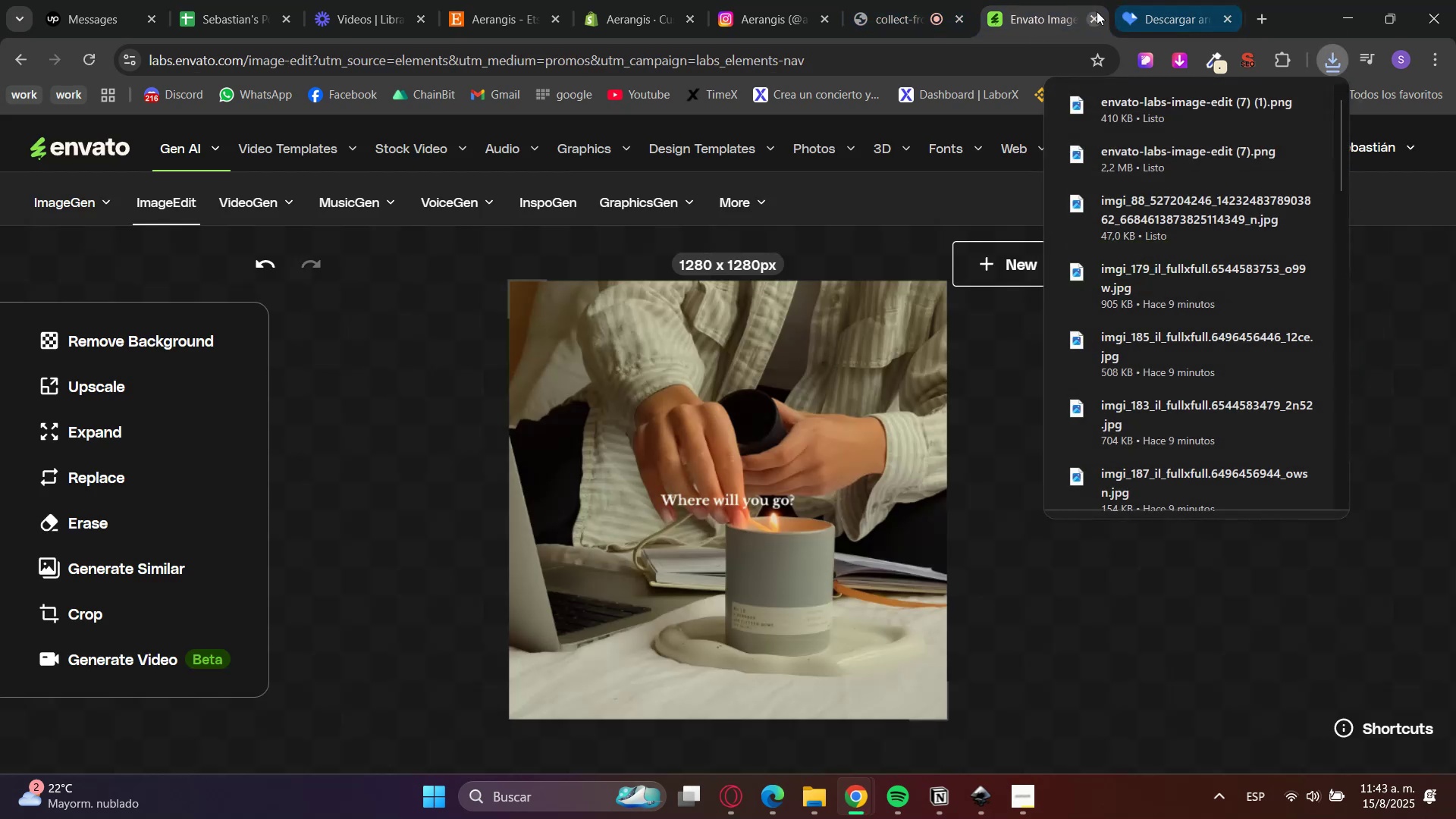 
double_click([1096, 17])
 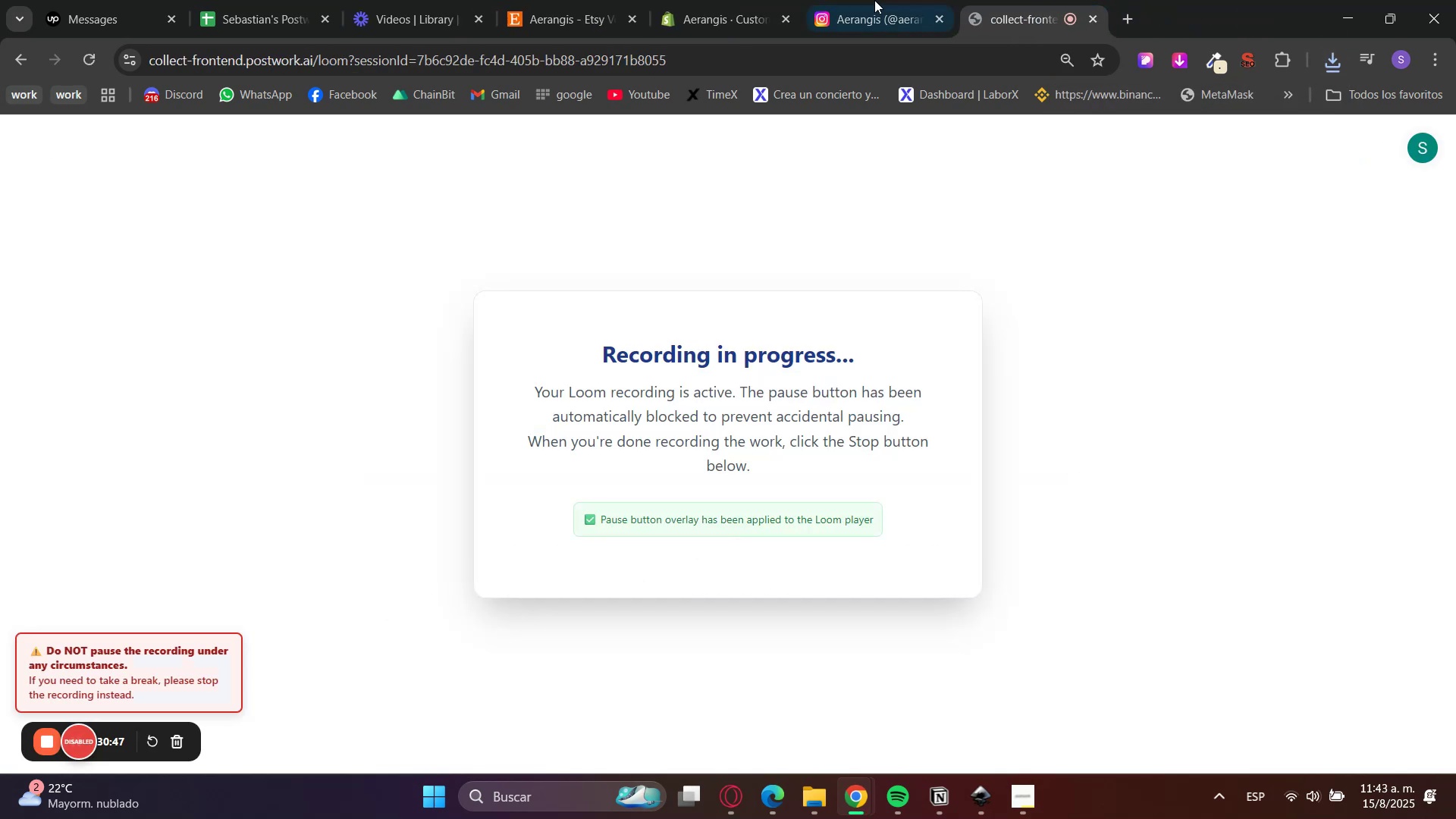 
triple_click([827, 0])
 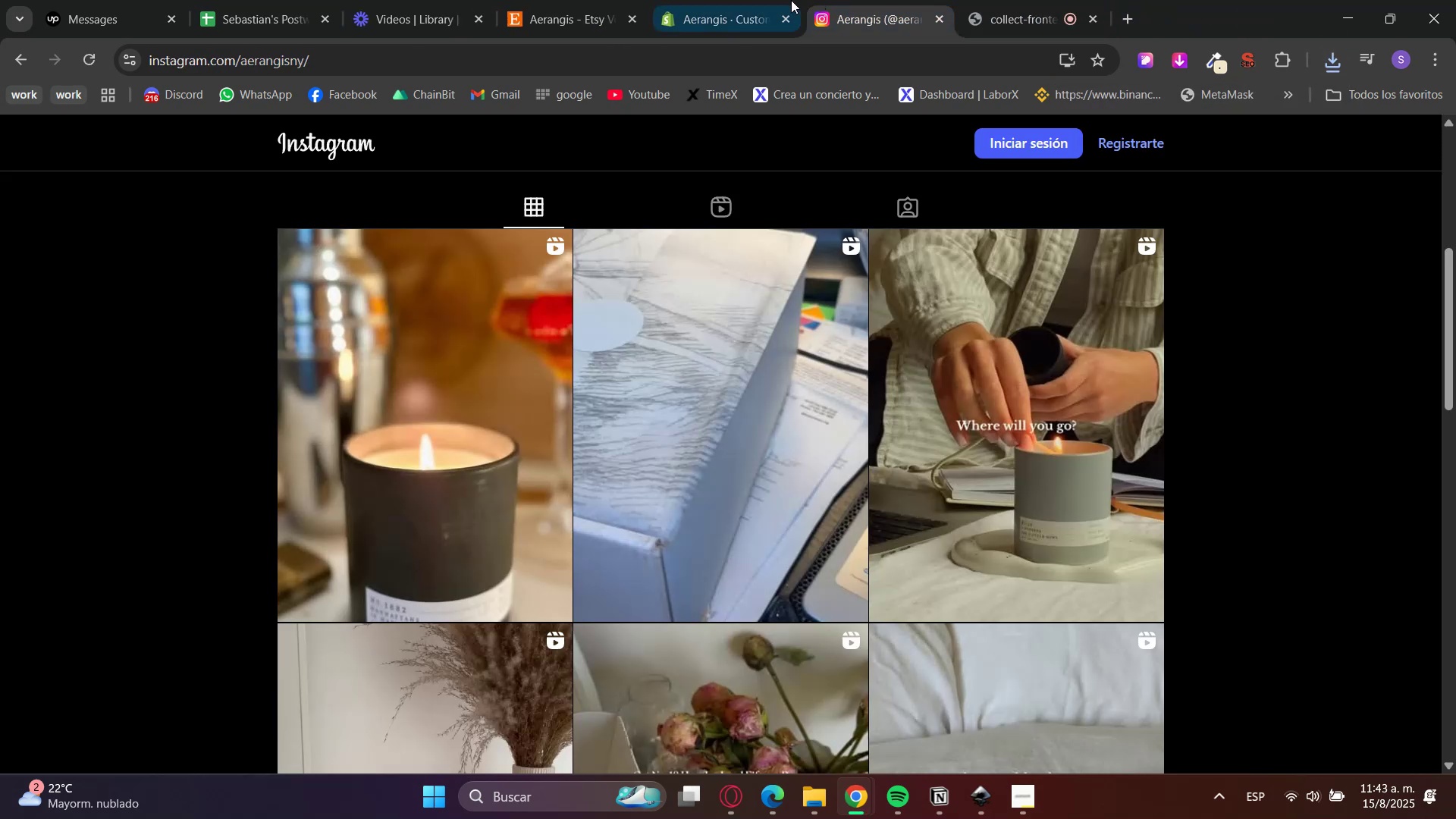 
left_click([758, 0])
 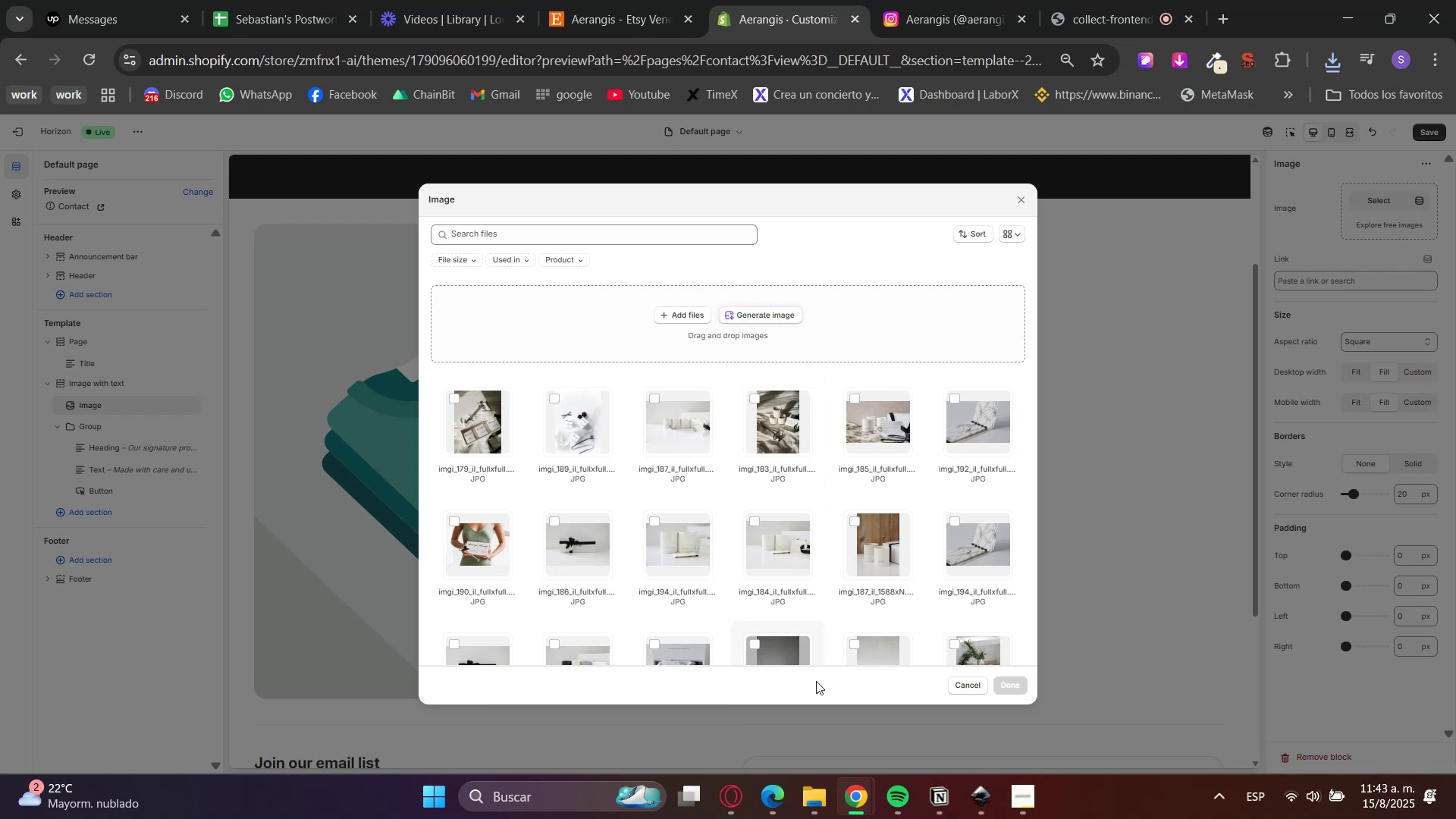 
left_click([809, 790])
 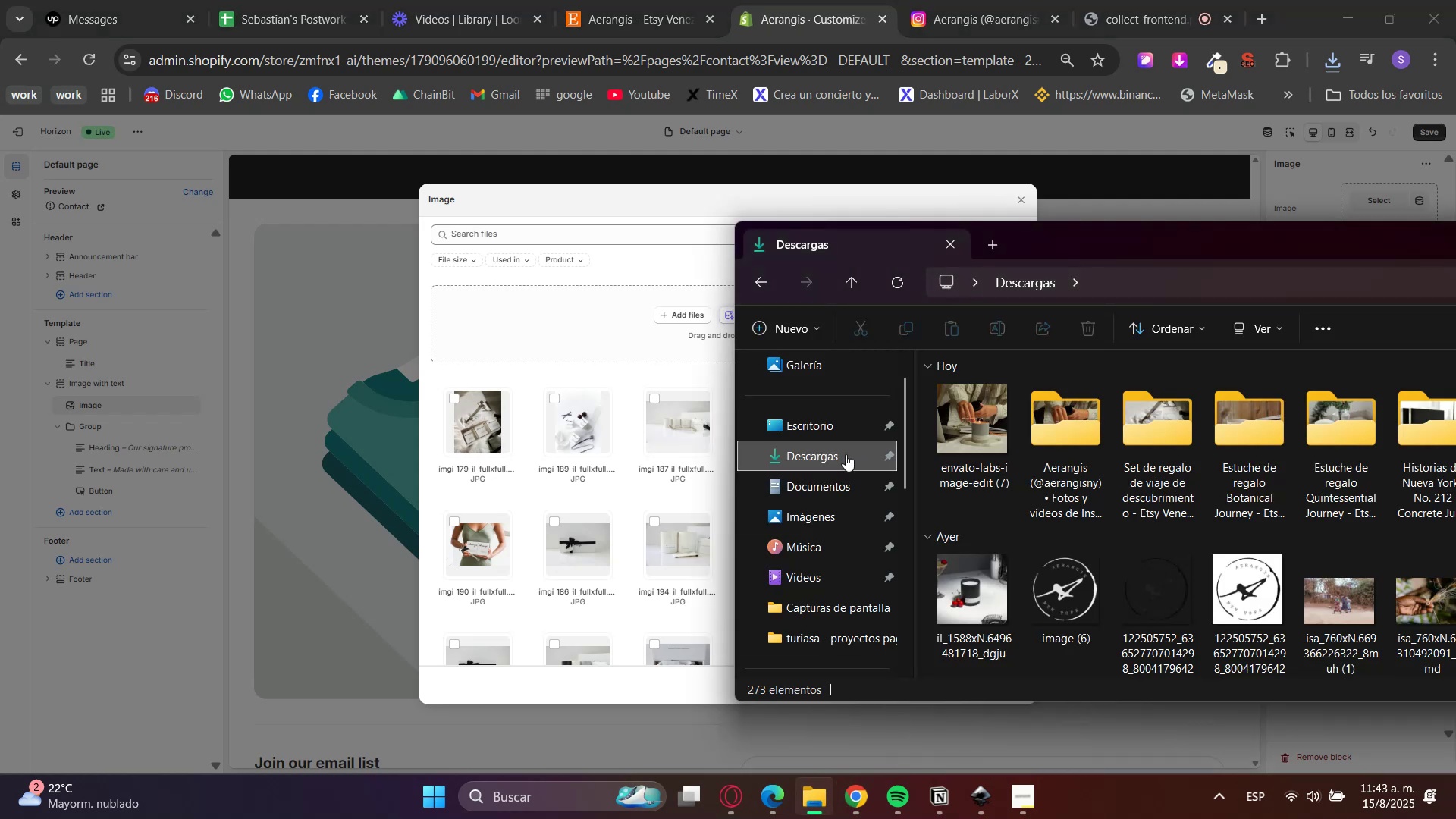 
left_click([839, 453])
 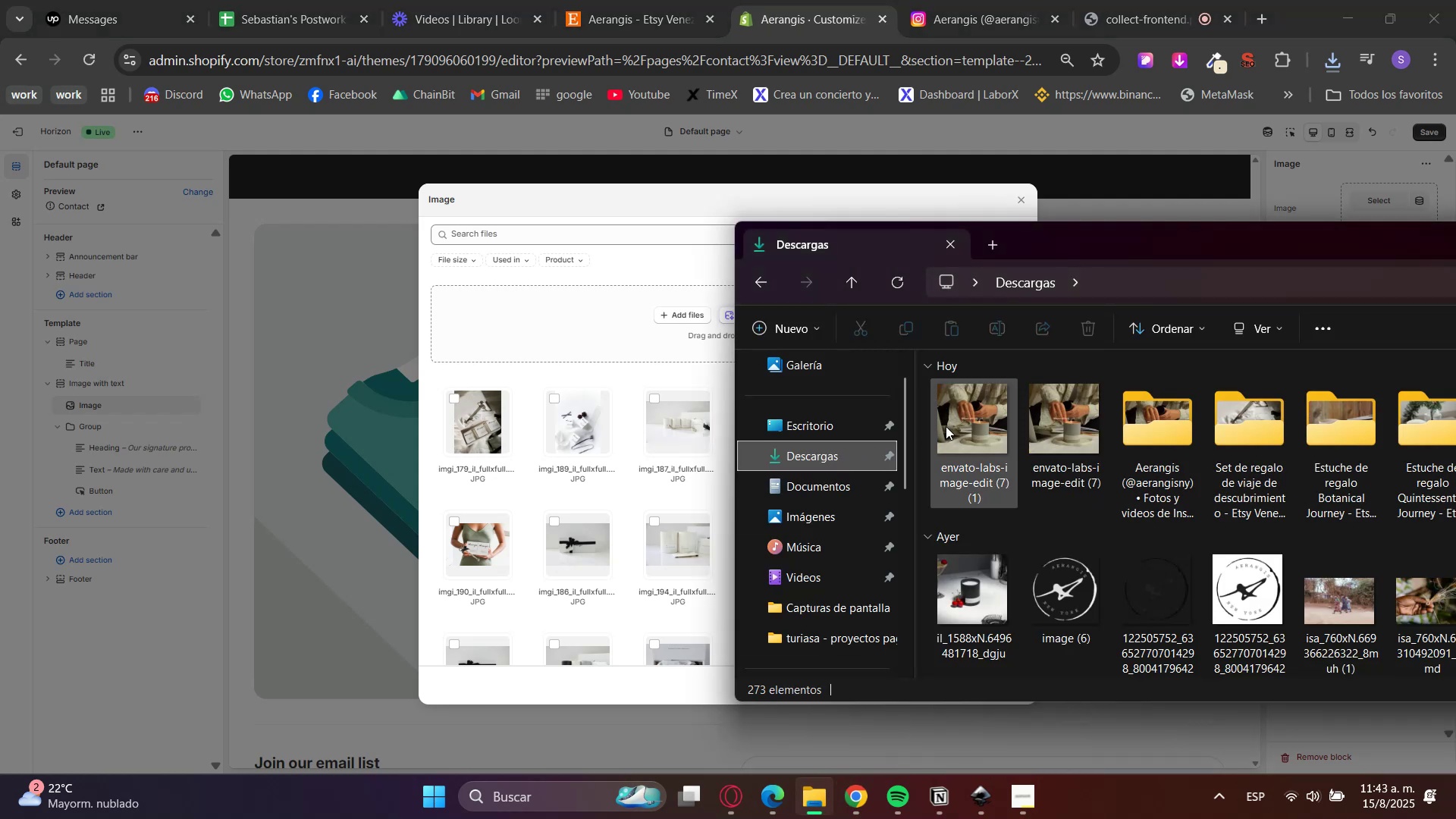 
left_click_drag(start_coordinate=[962, 416], to_coordinate=[636, 333])
 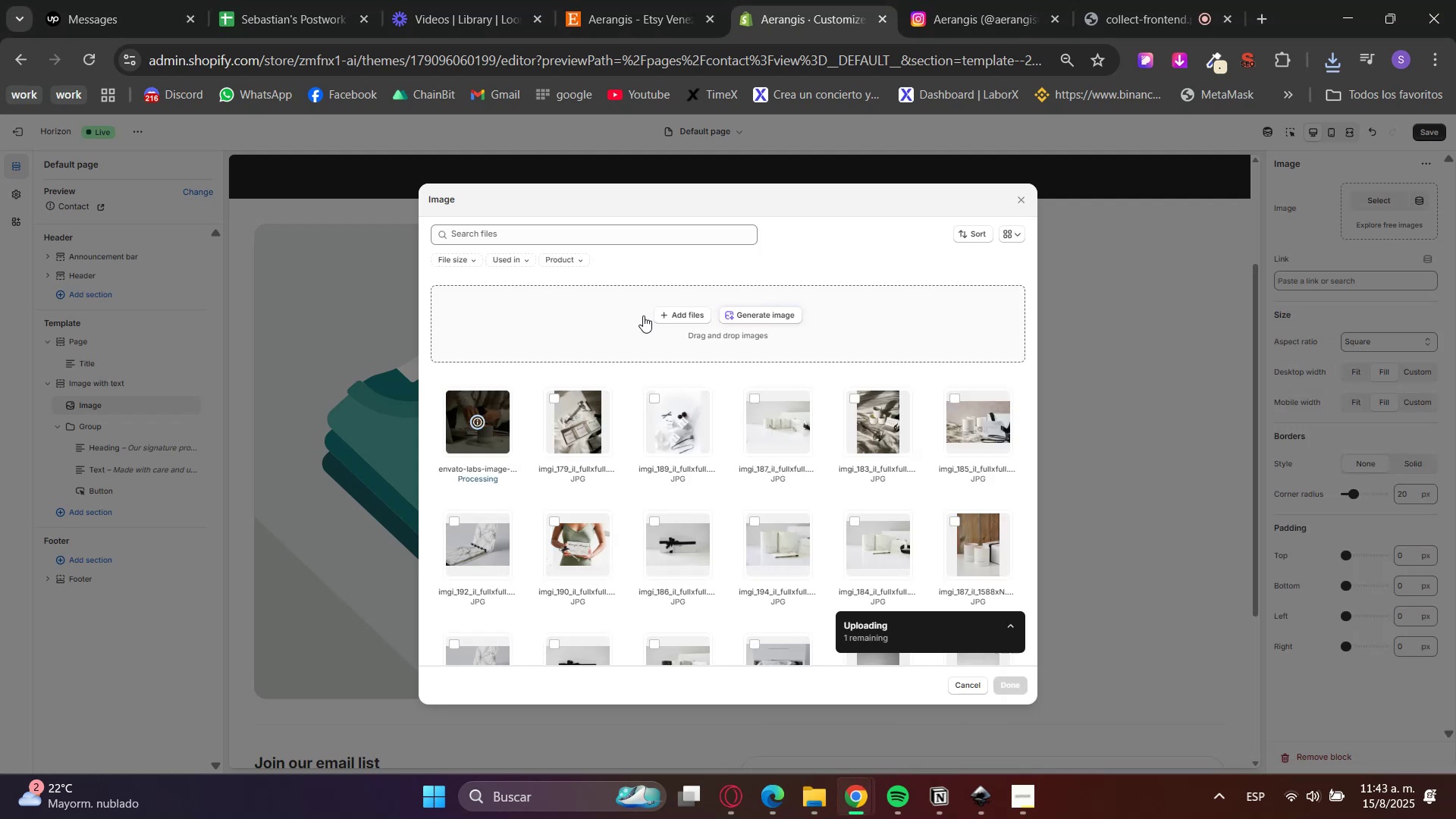 
left_click([1000, 682])
 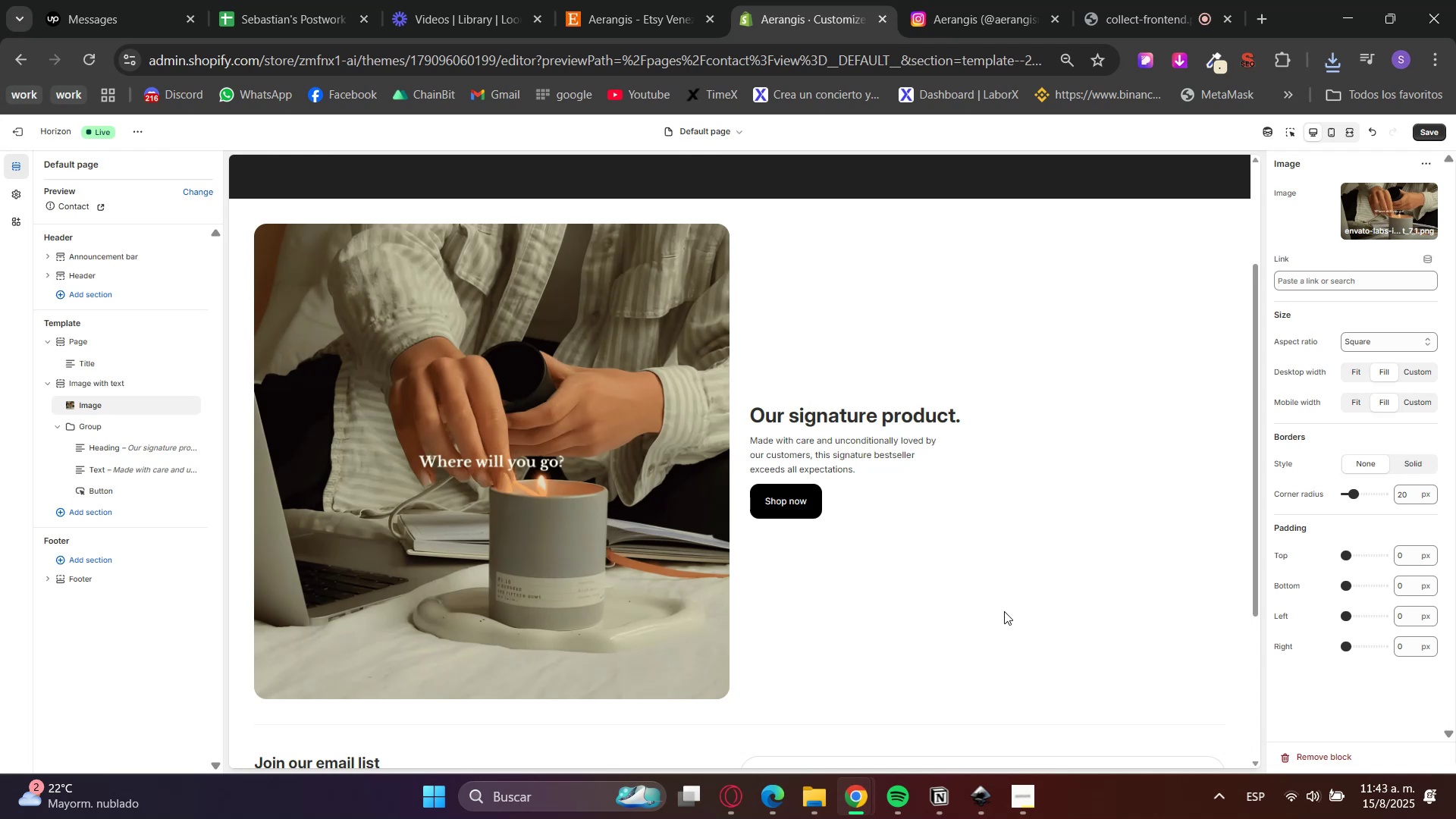 
wait(8.63)
 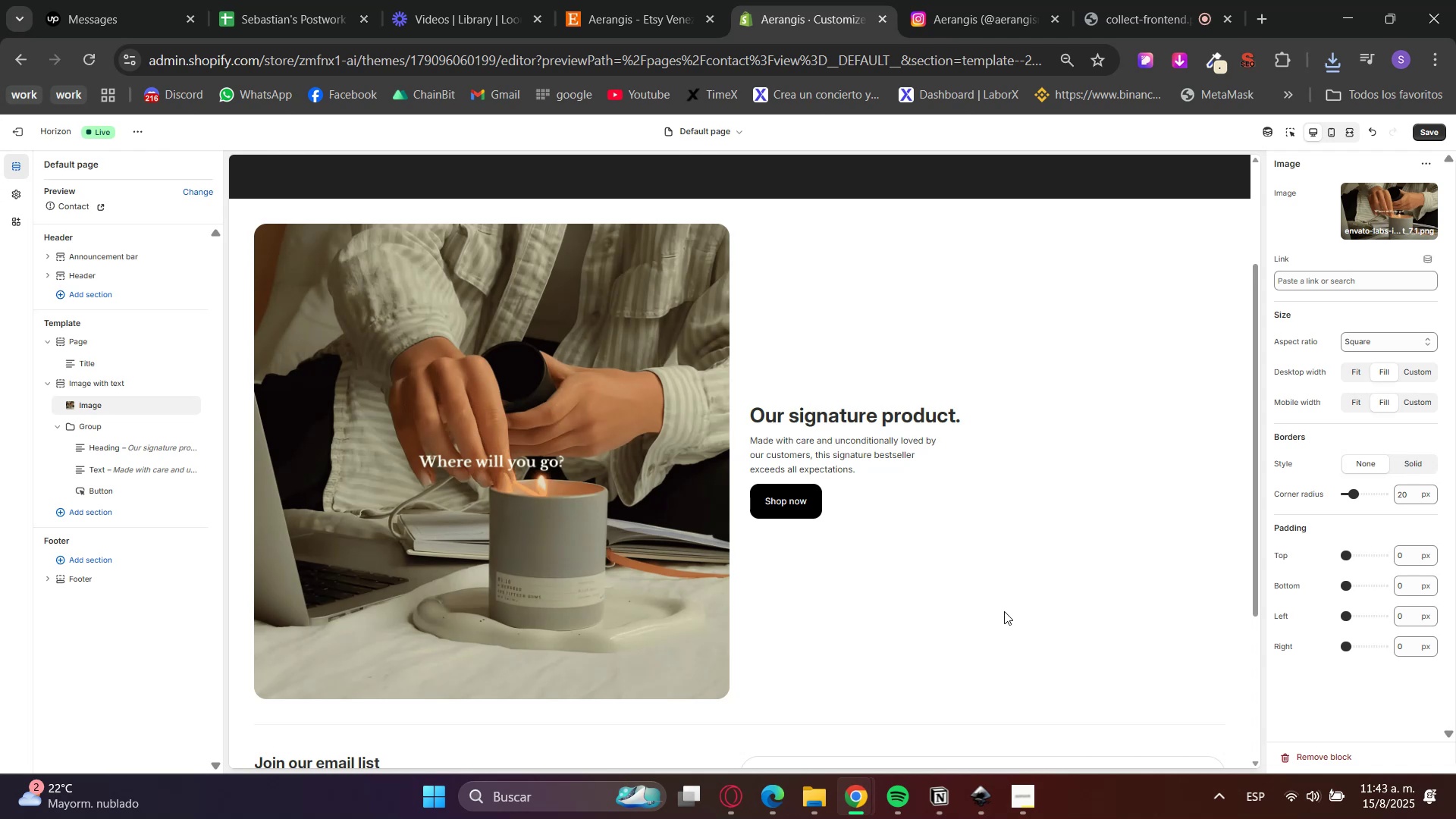 
left_click([706, 0])
 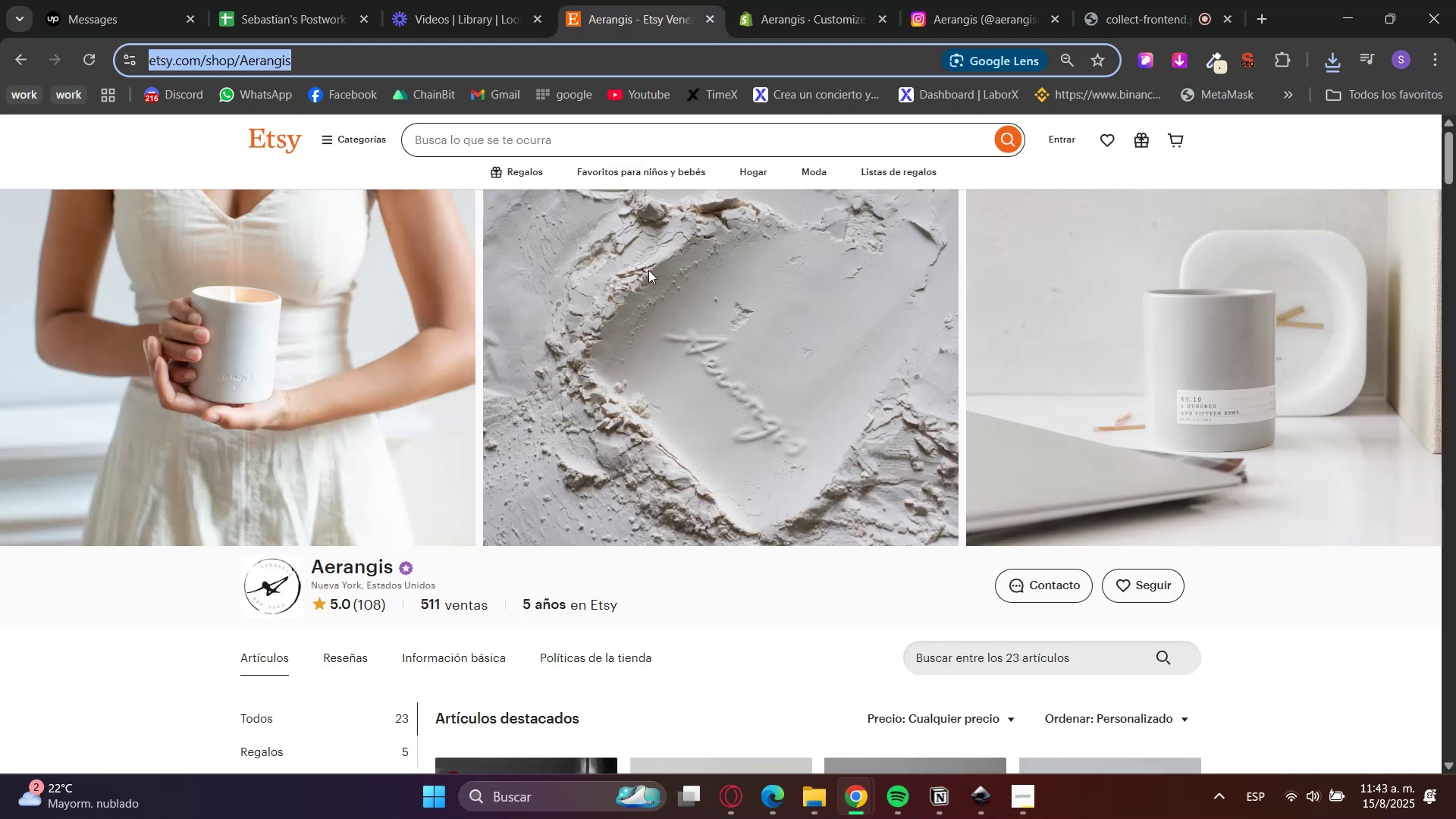 
scroll: coordinate [512, 570], scroll_direction: down, amount: 29.0
 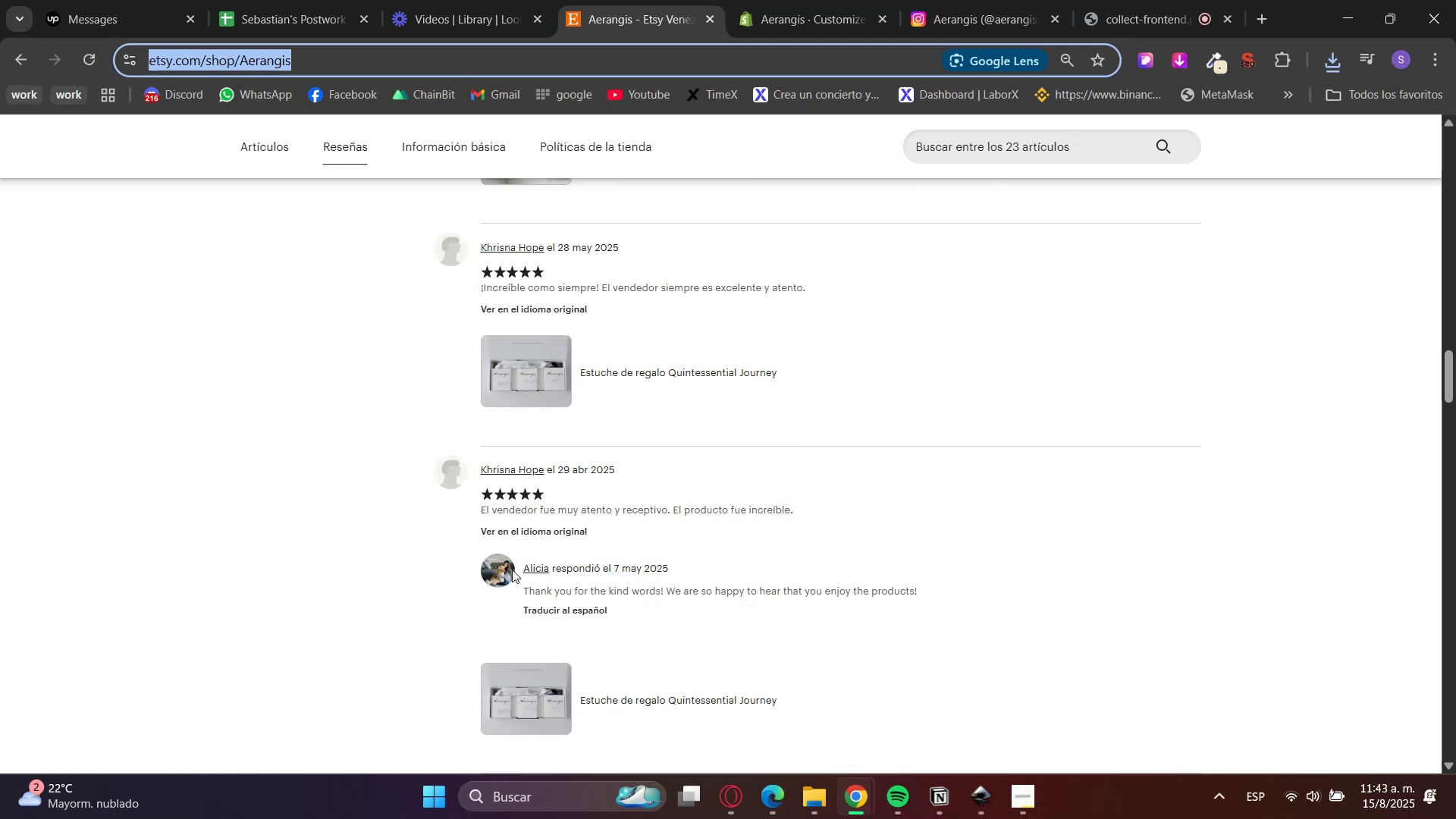 
scroll: coordinate [512, 570], scroll_direction: up, amount: 7.0
 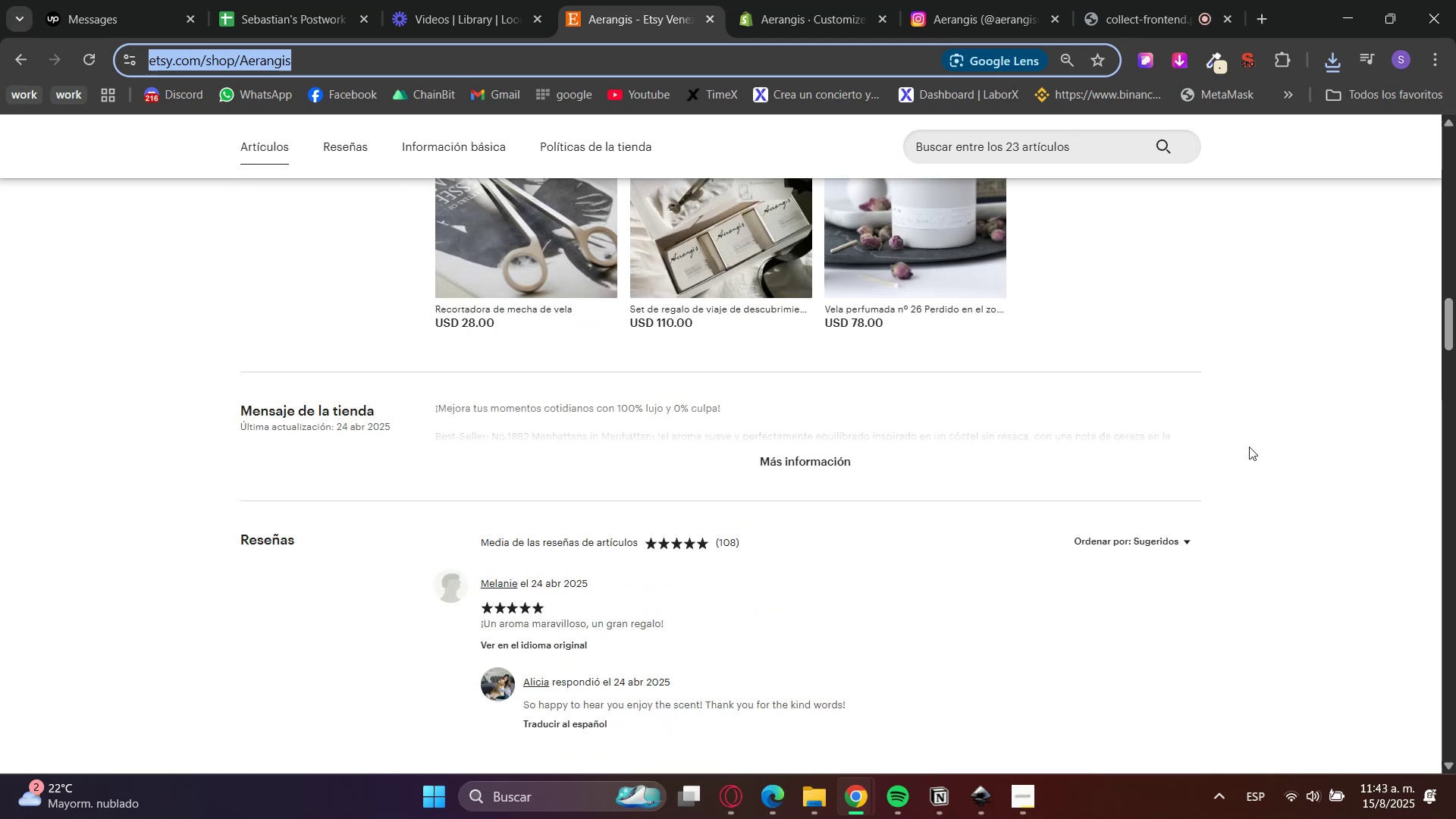 
left_click_drag(start_coordinate=[1455, 332], to_coordinate=[1455, 146])
 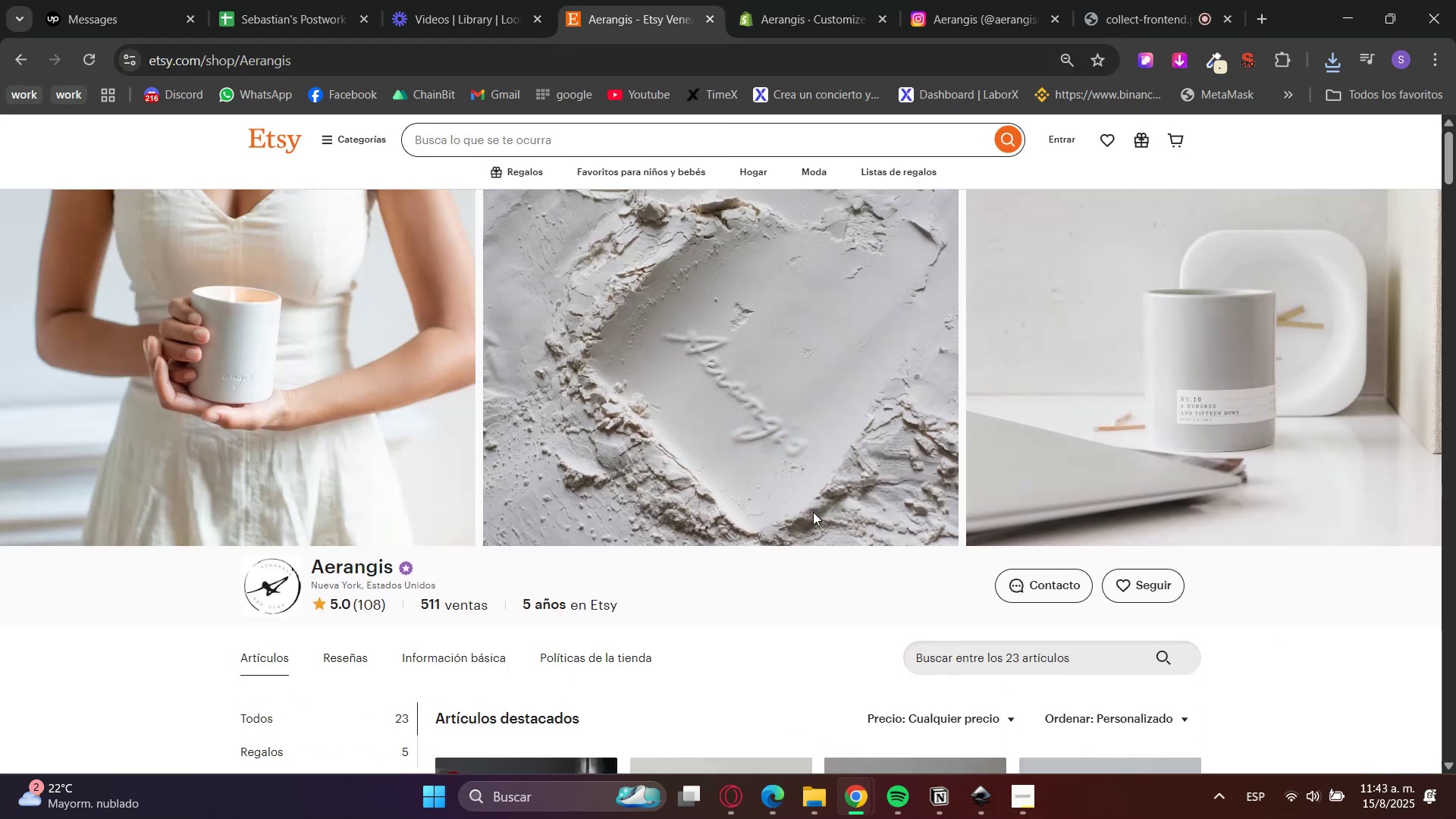 
scroll: coordinate [375, 573], scroll_direction: down, amount: 4.0
 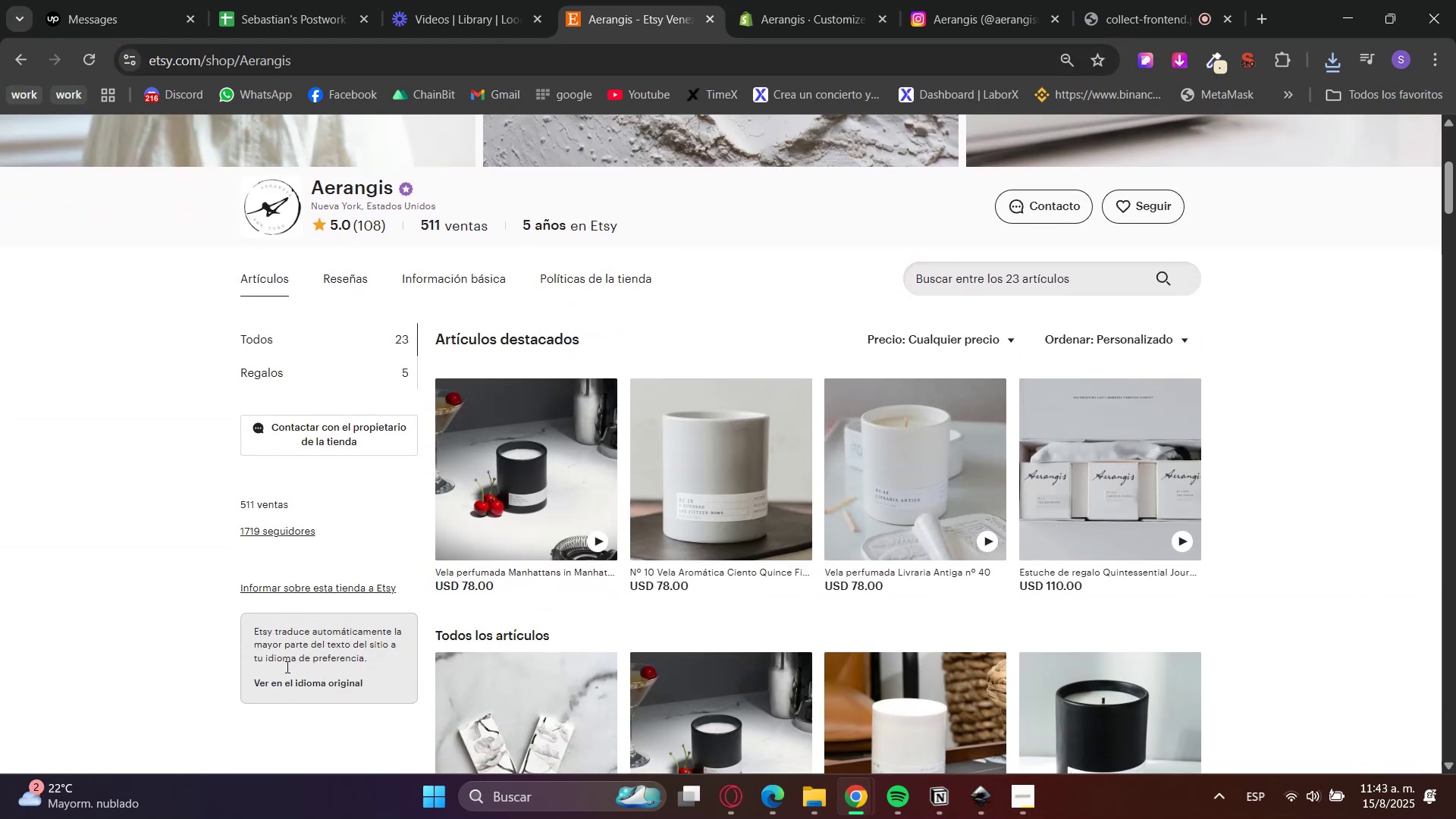 
left_click([287, 682])
 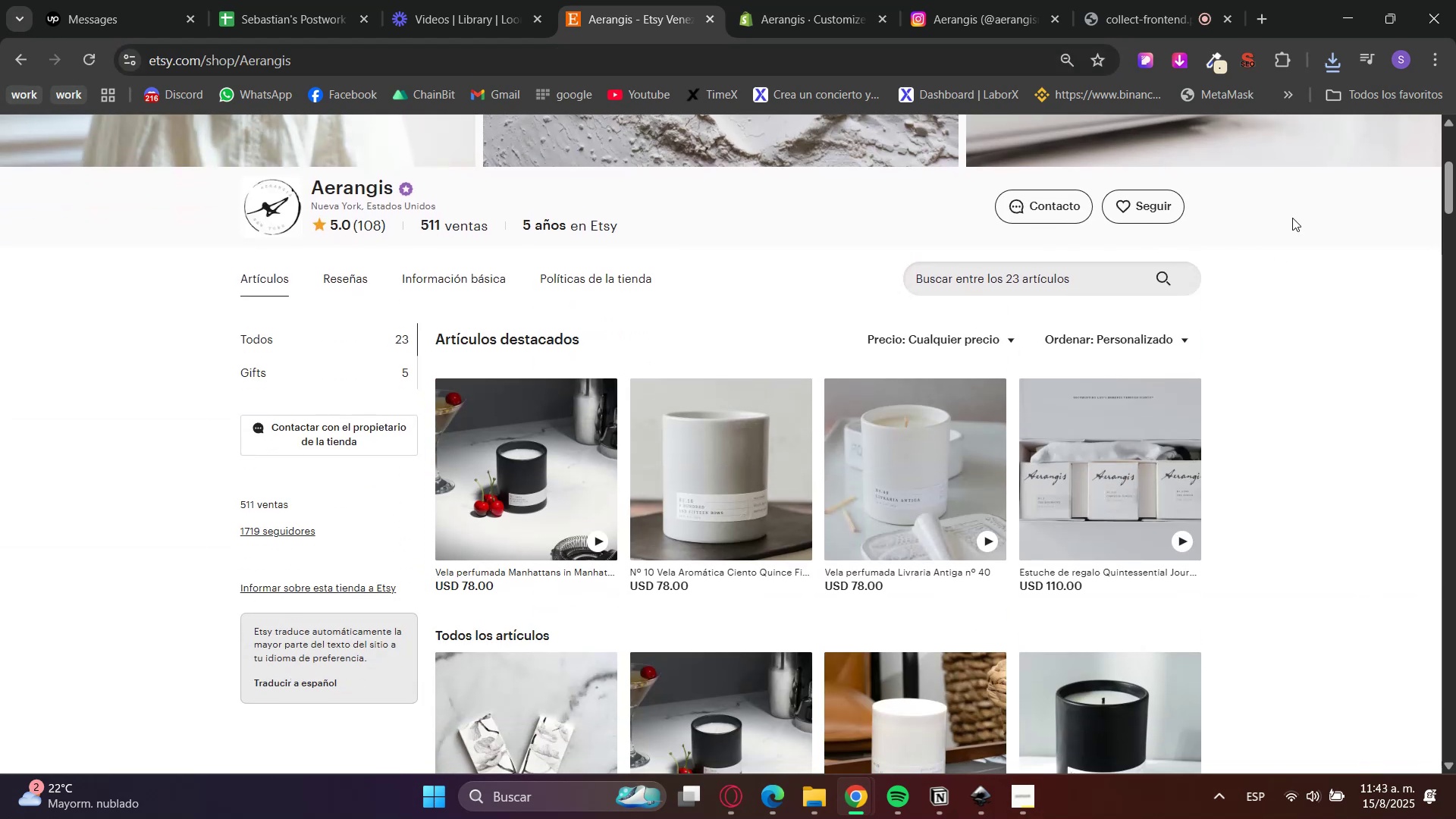 
left_click_drag(start_coordinate=[1455, 171], to_coordinate=[1432, 582])
 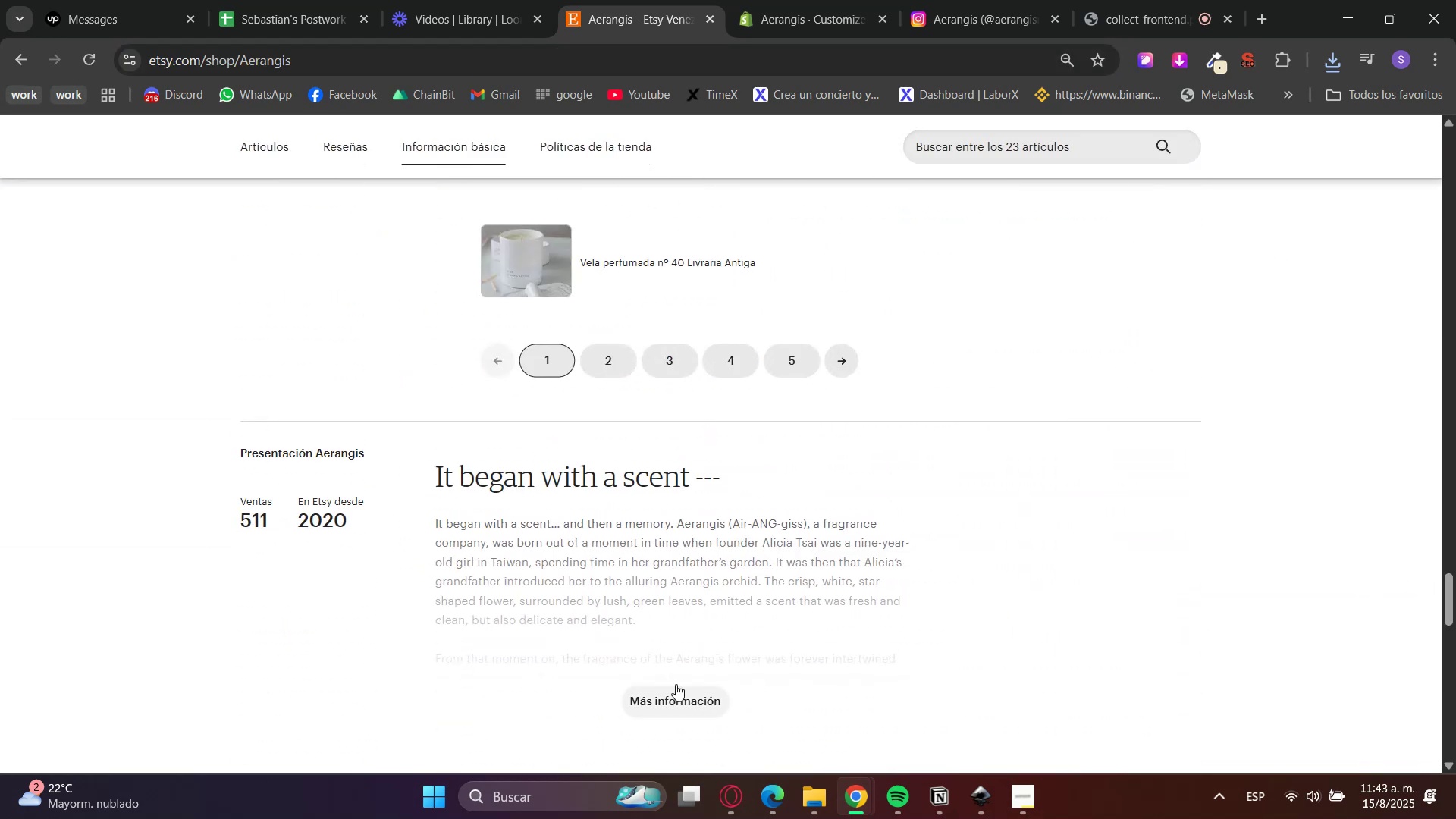 
left_click([662, 701])
 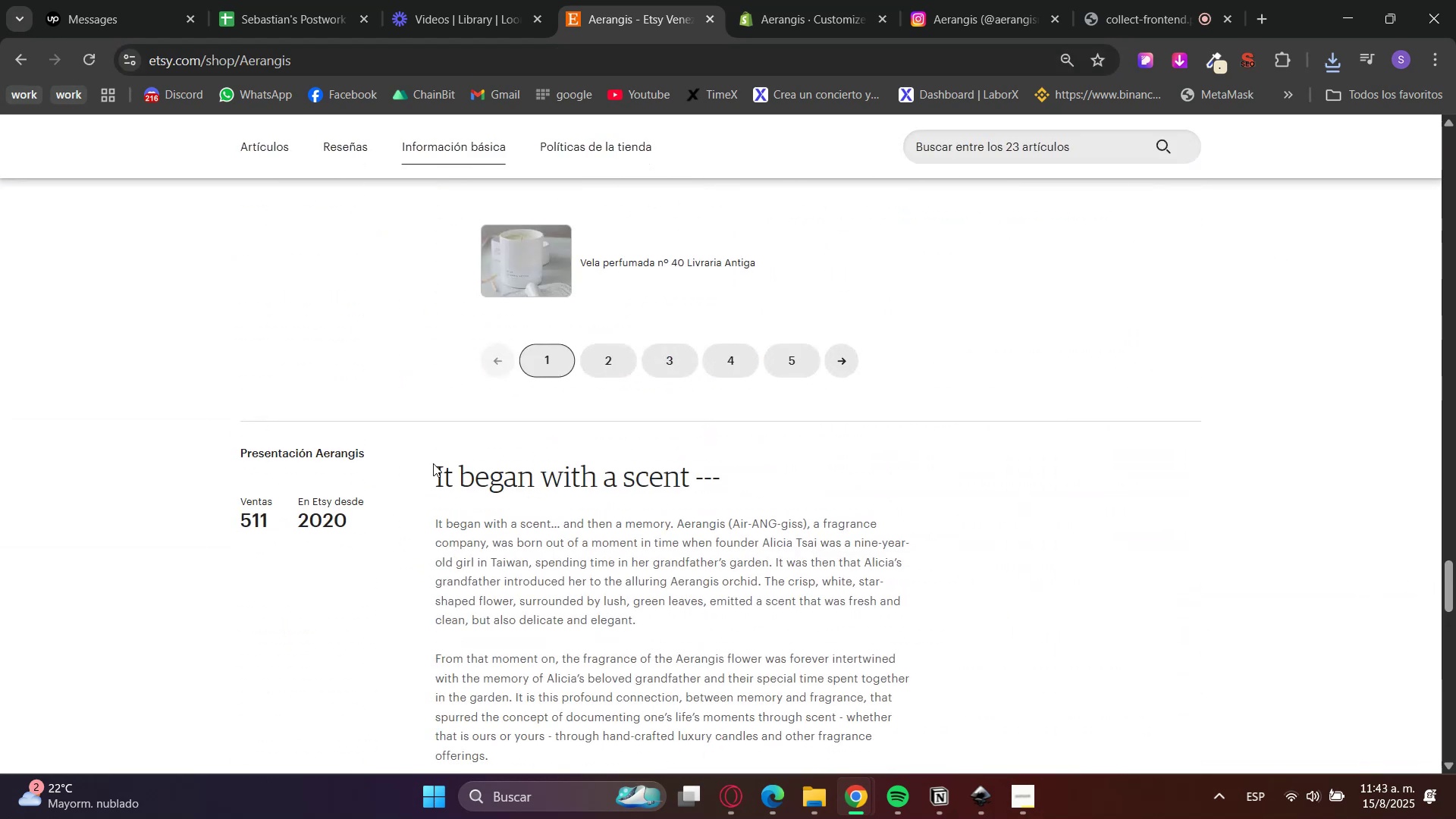 
left_click([437, 472])
 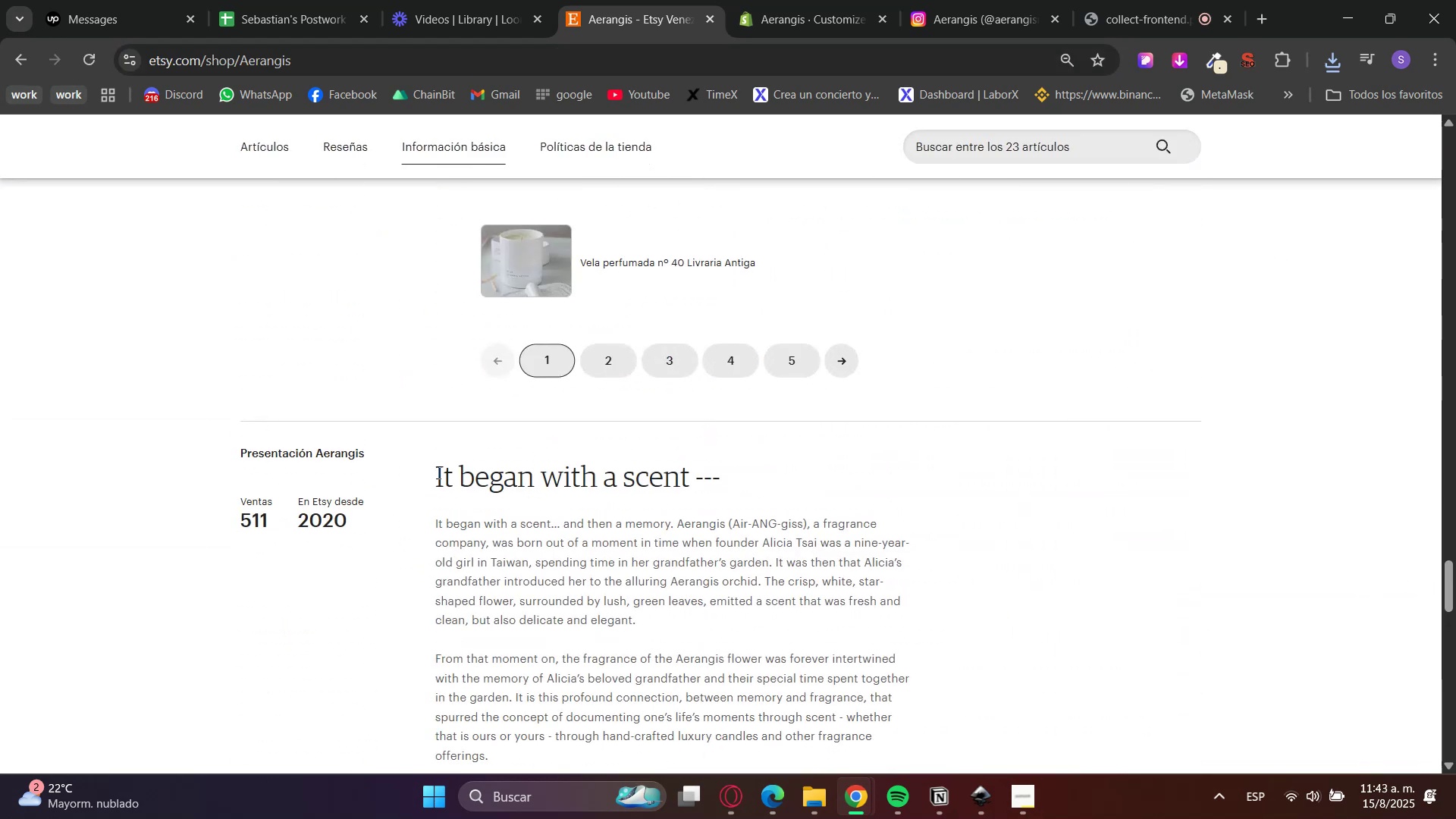 
left_click_drag(start_coordinate=[437, 472], to_coordinate=[679, 488])
 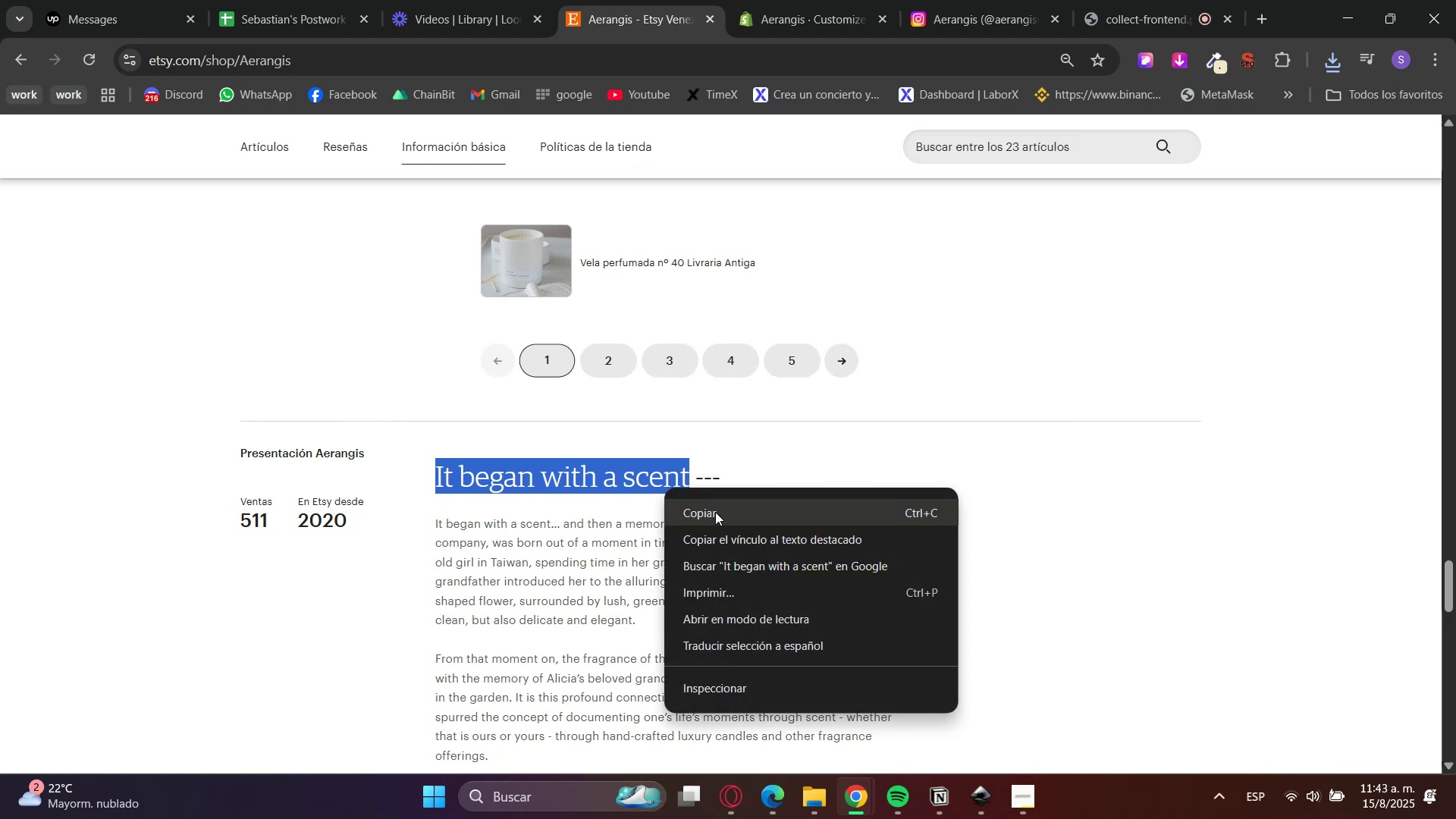 
double_click([843, 0])
 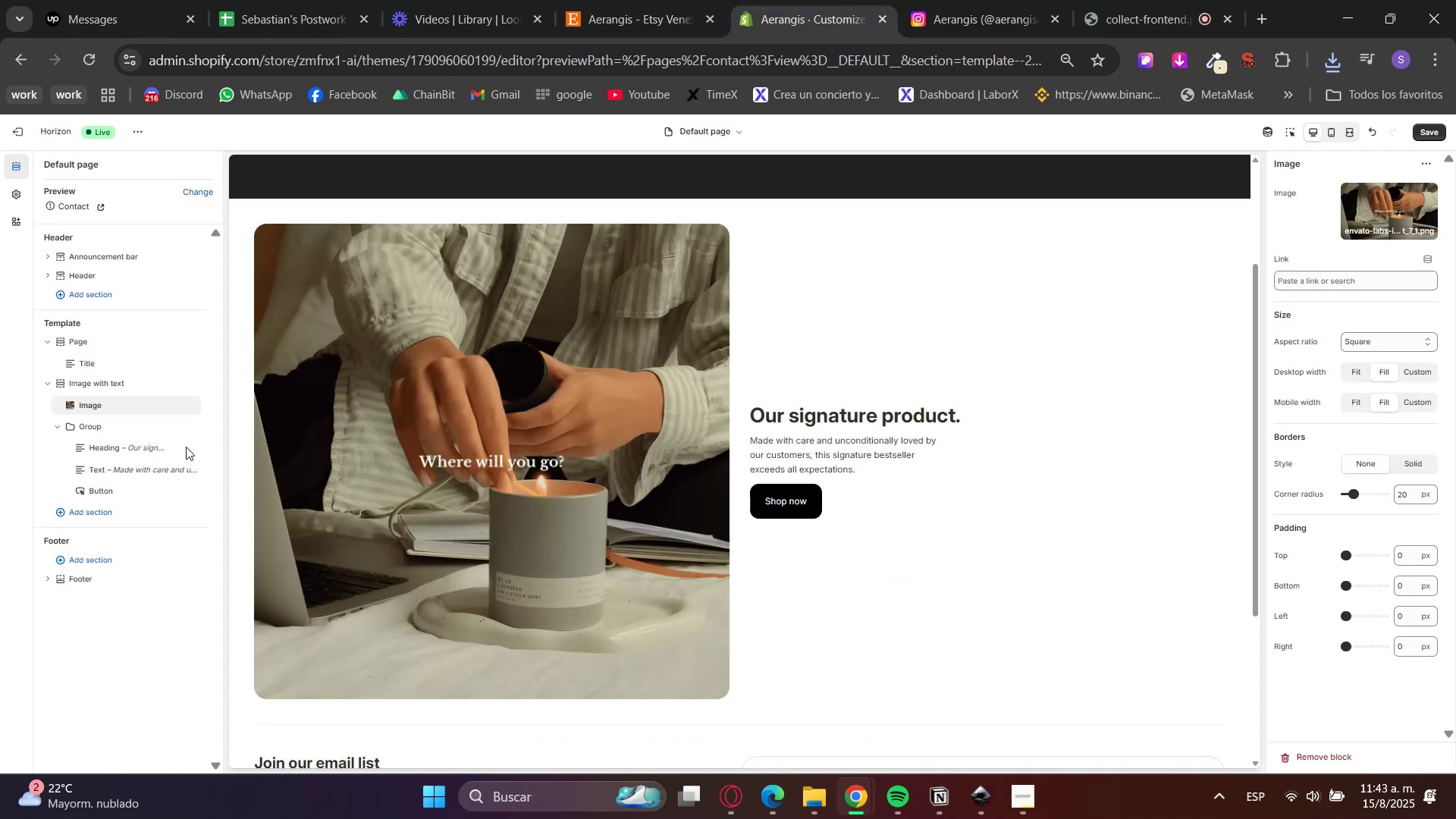 
left_click([128, 449])
 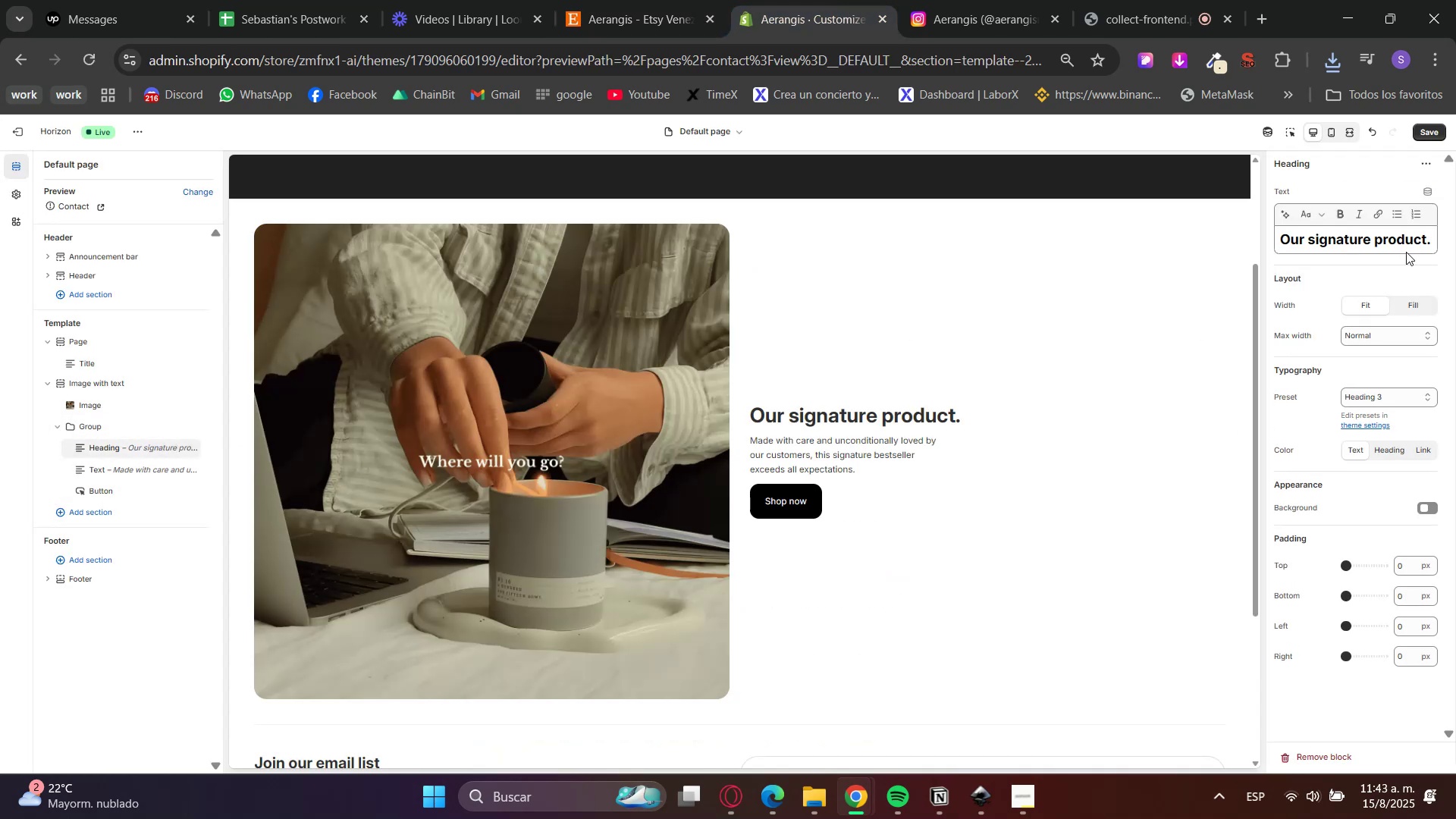 
double_click([1420, 239])
 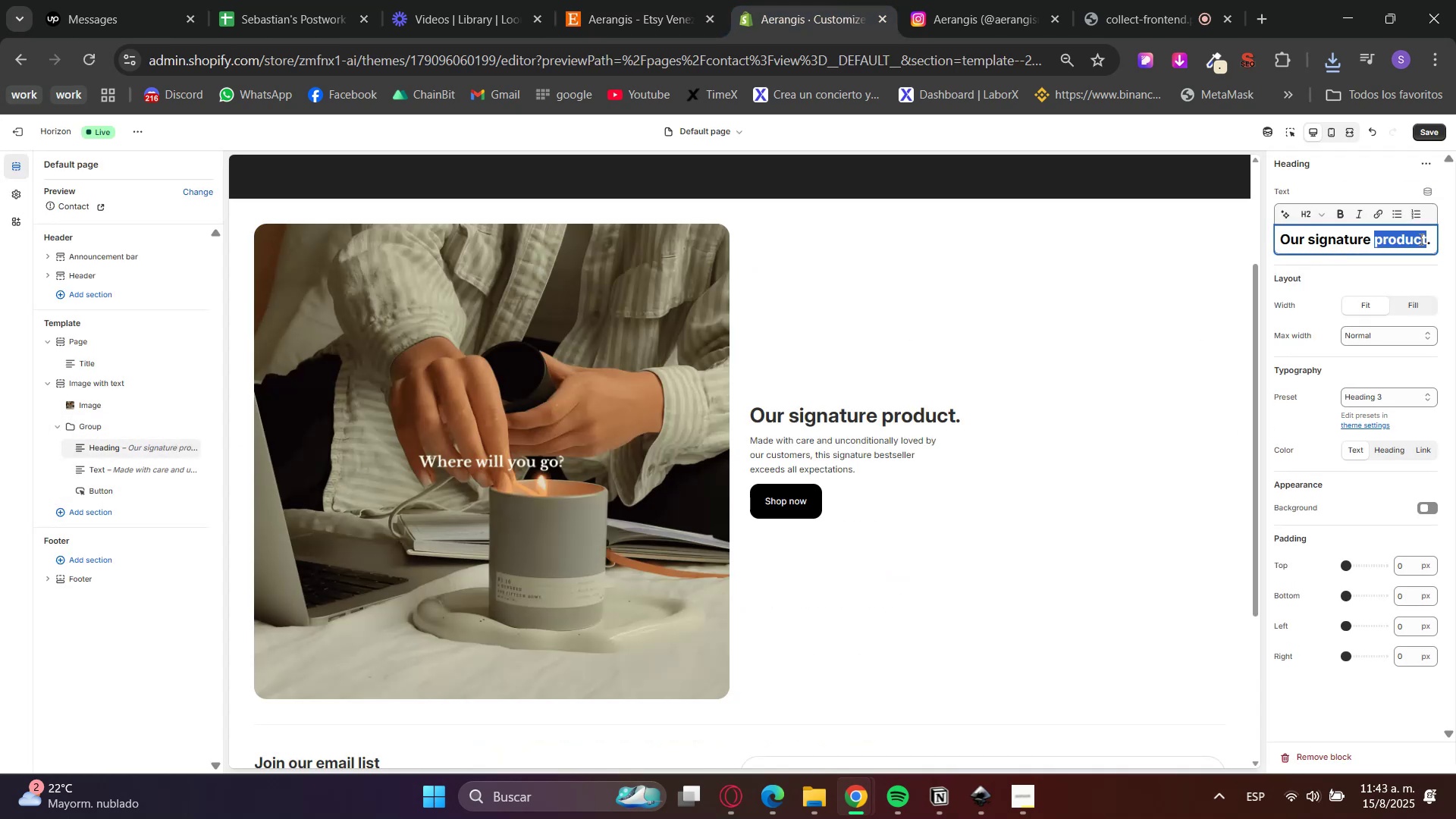 
triple_click([1420, 239])
 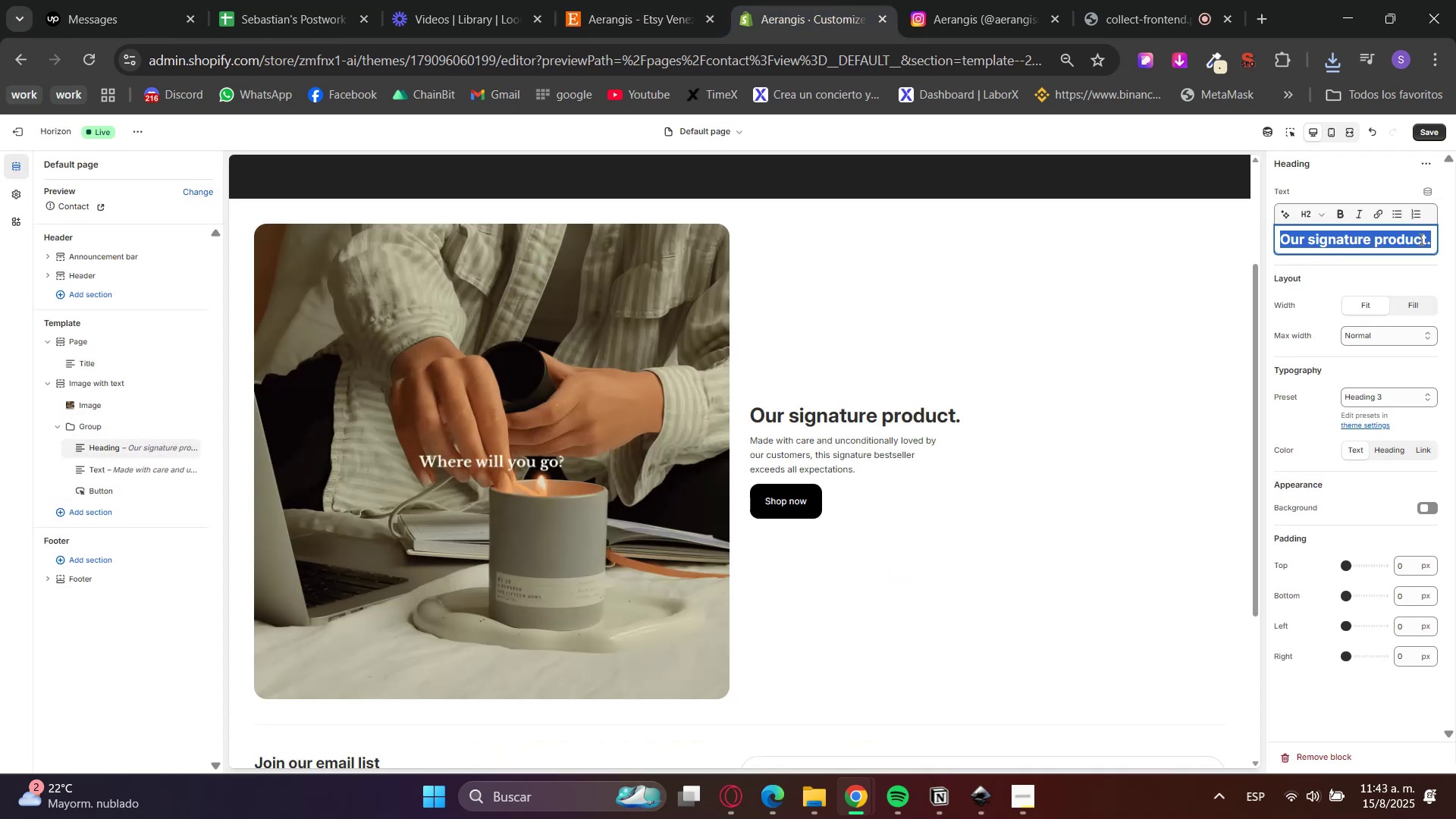 
key(Control+ControlLeft)
 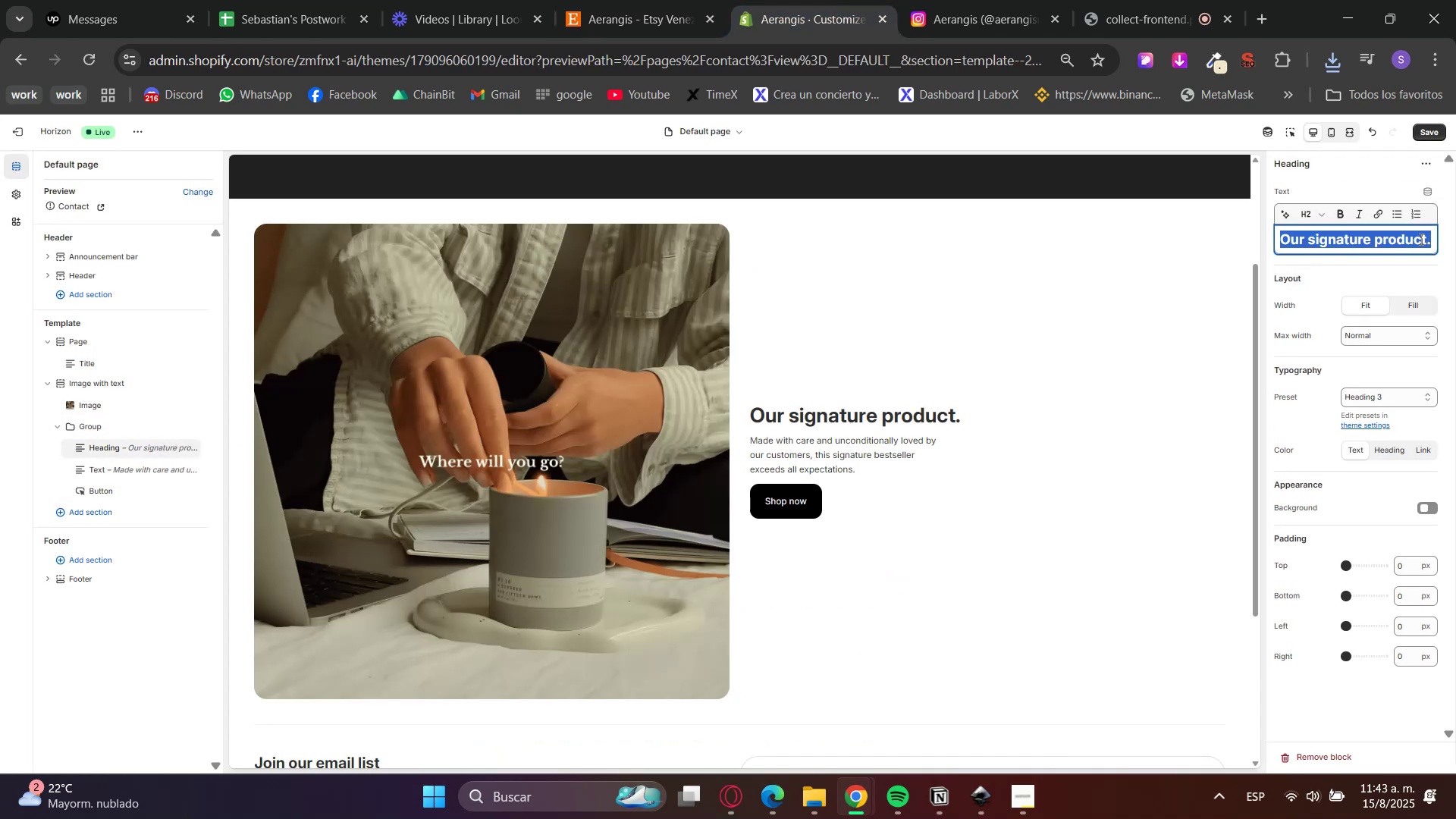 
key(Control+V)
 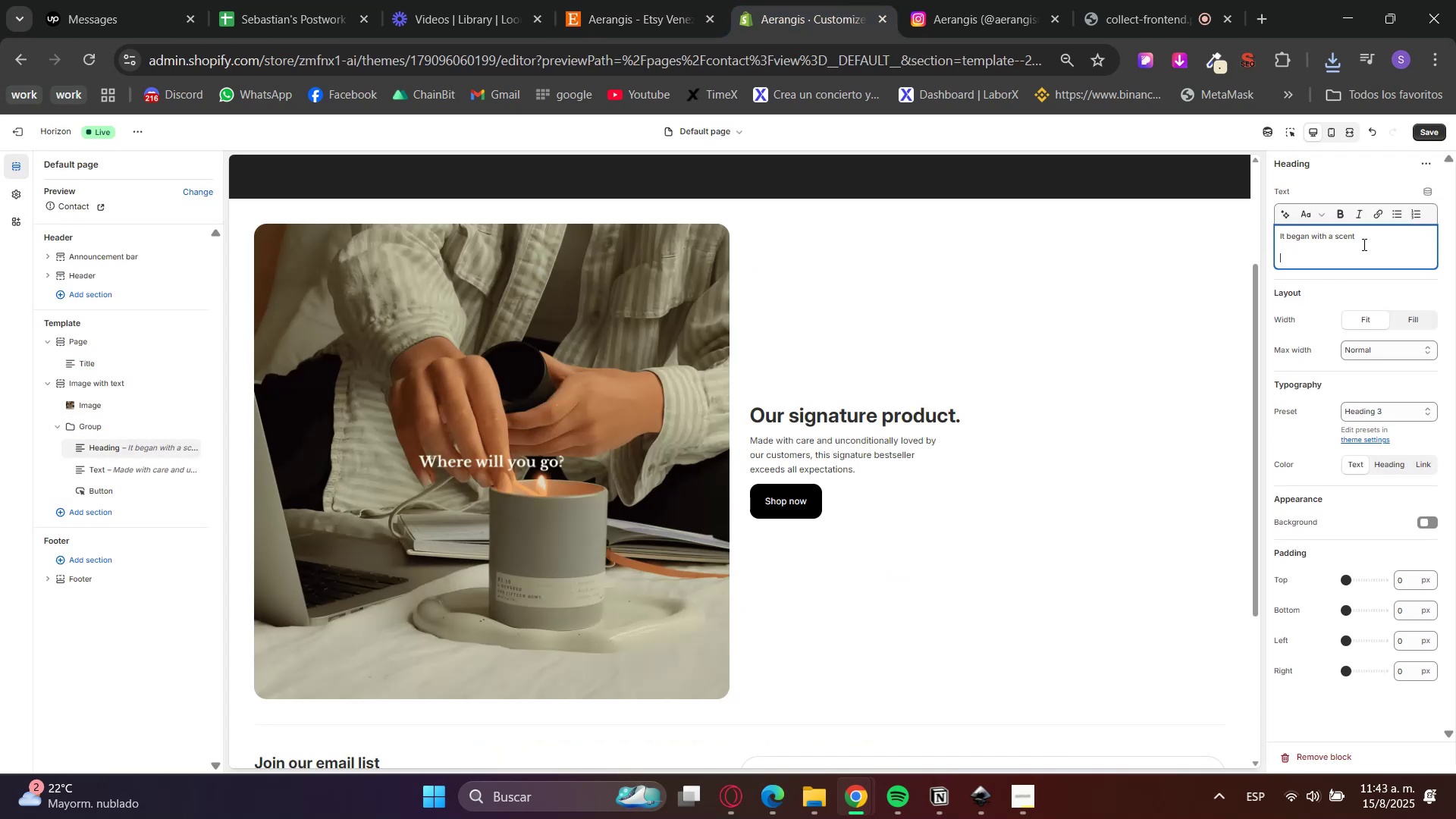 
key(Backspace)
 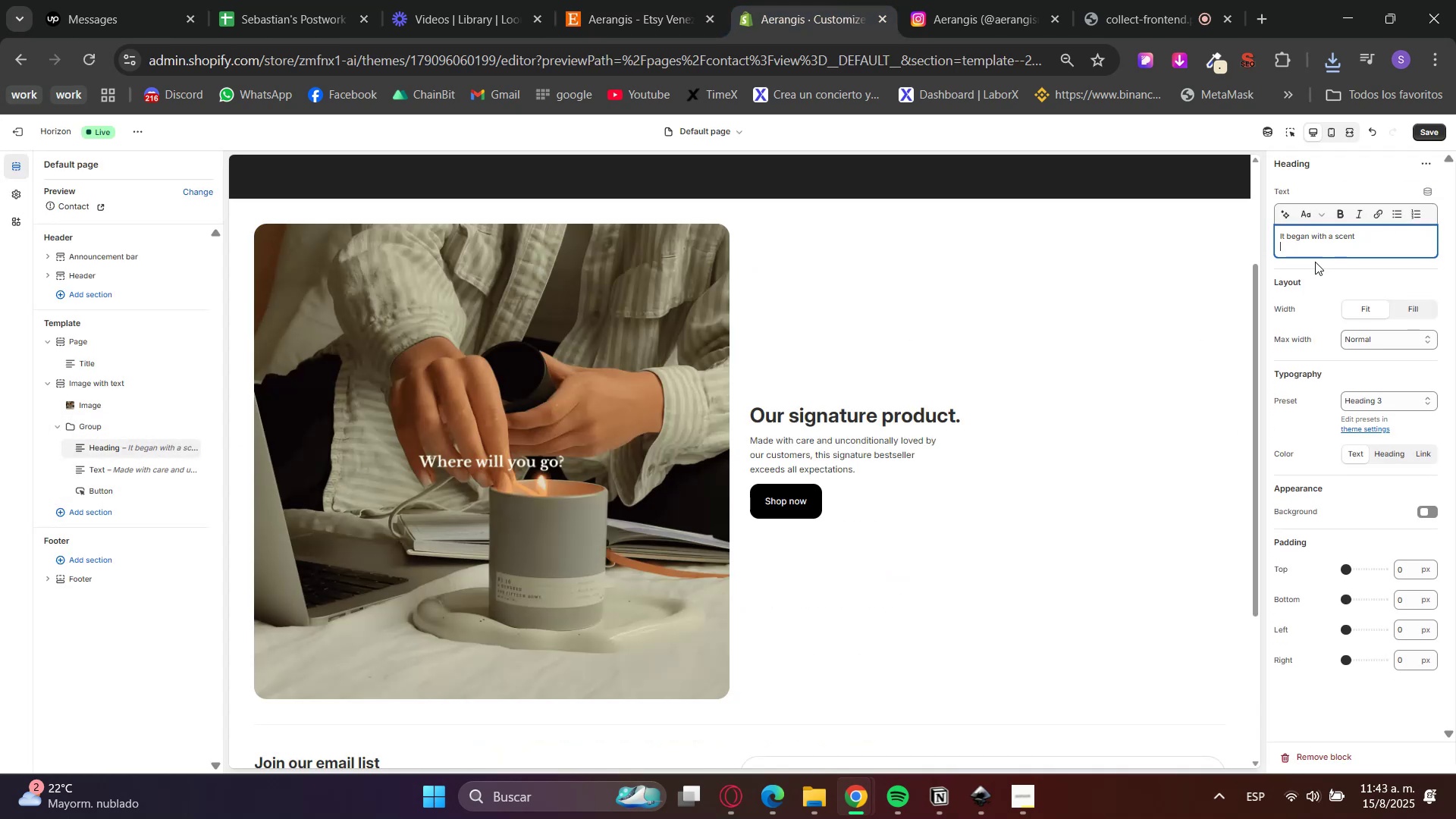 
key(Backspace)
 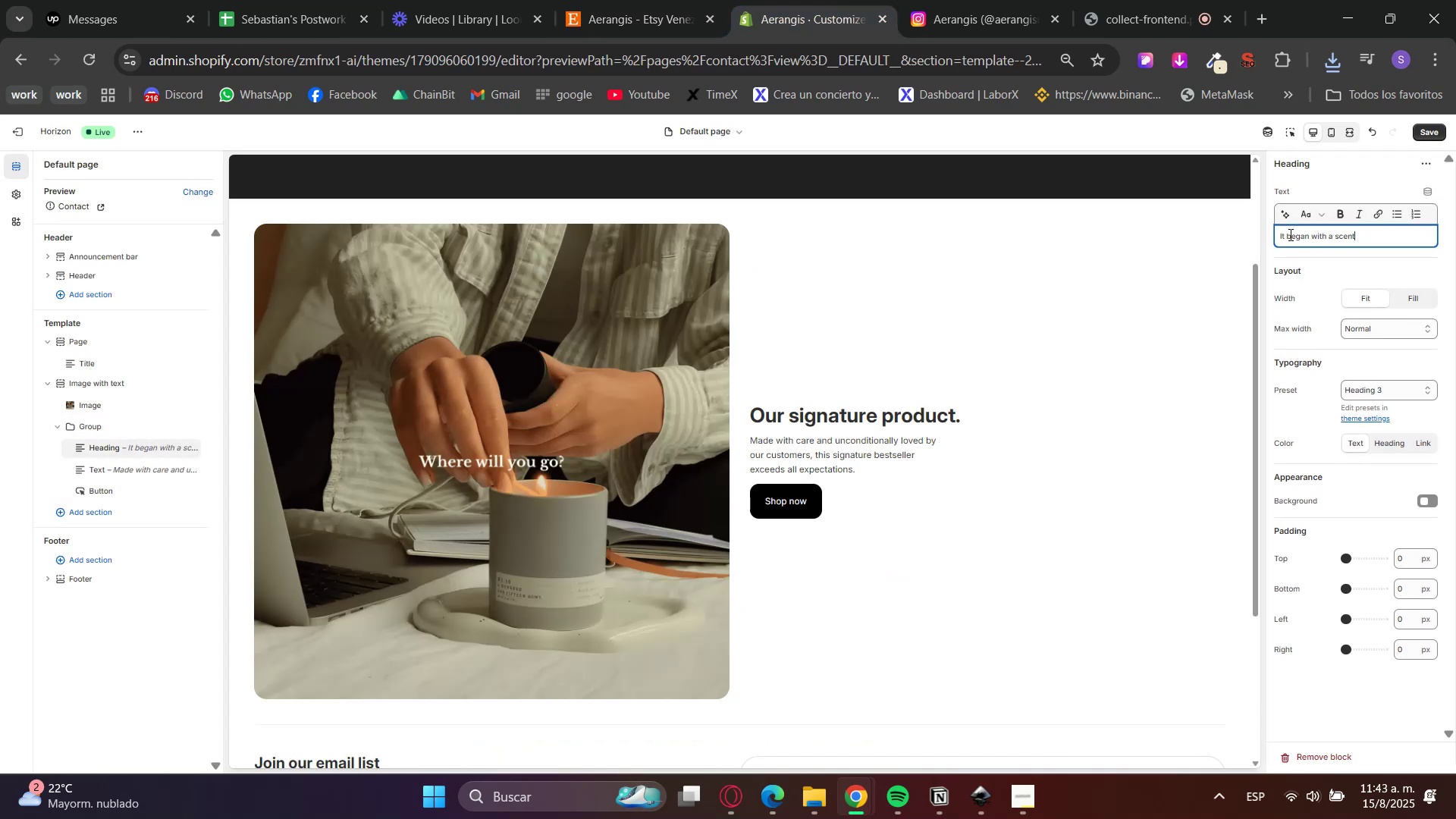 
left_click([1304, 215])
 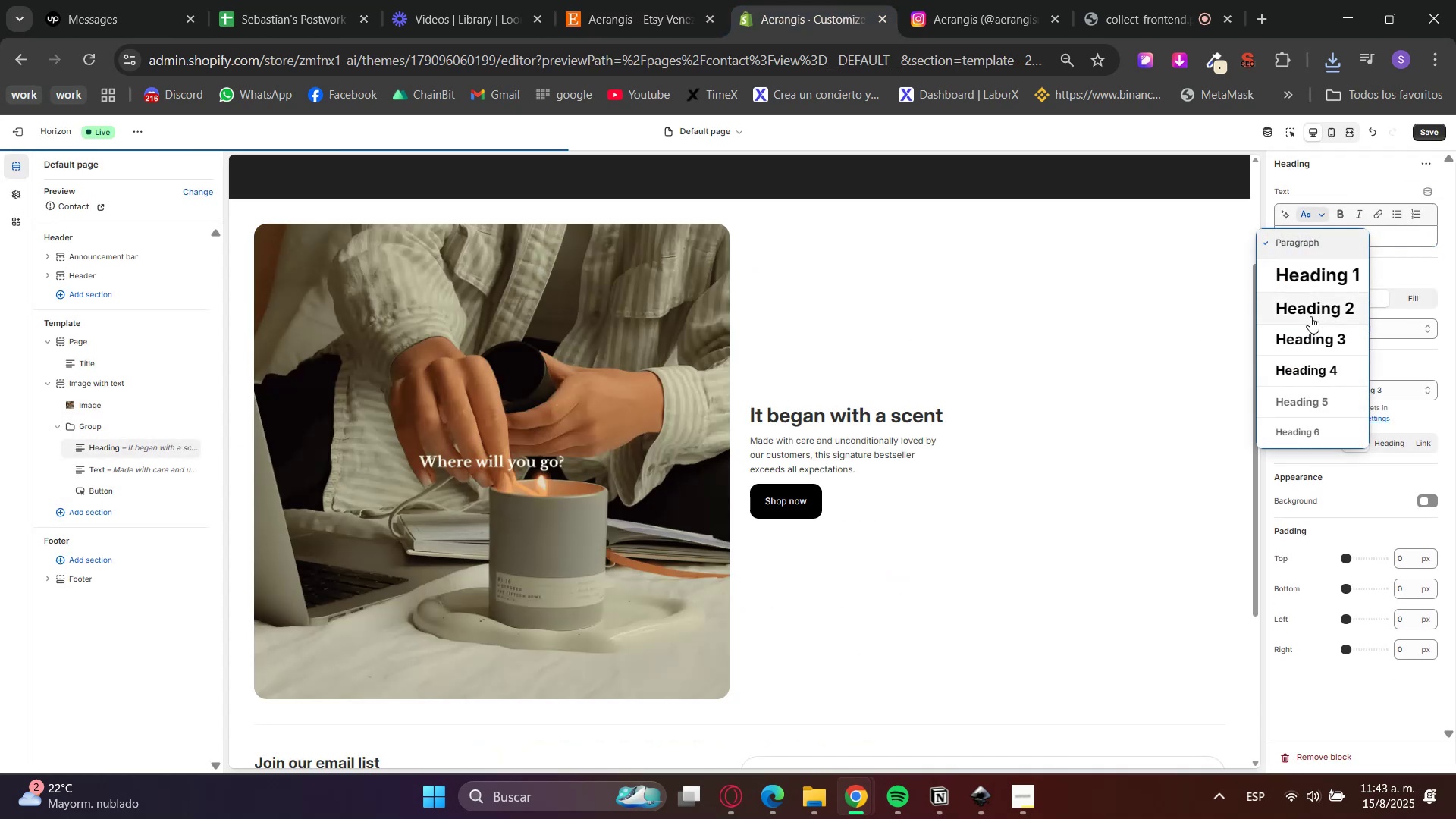 
left_click([1310, 311])
 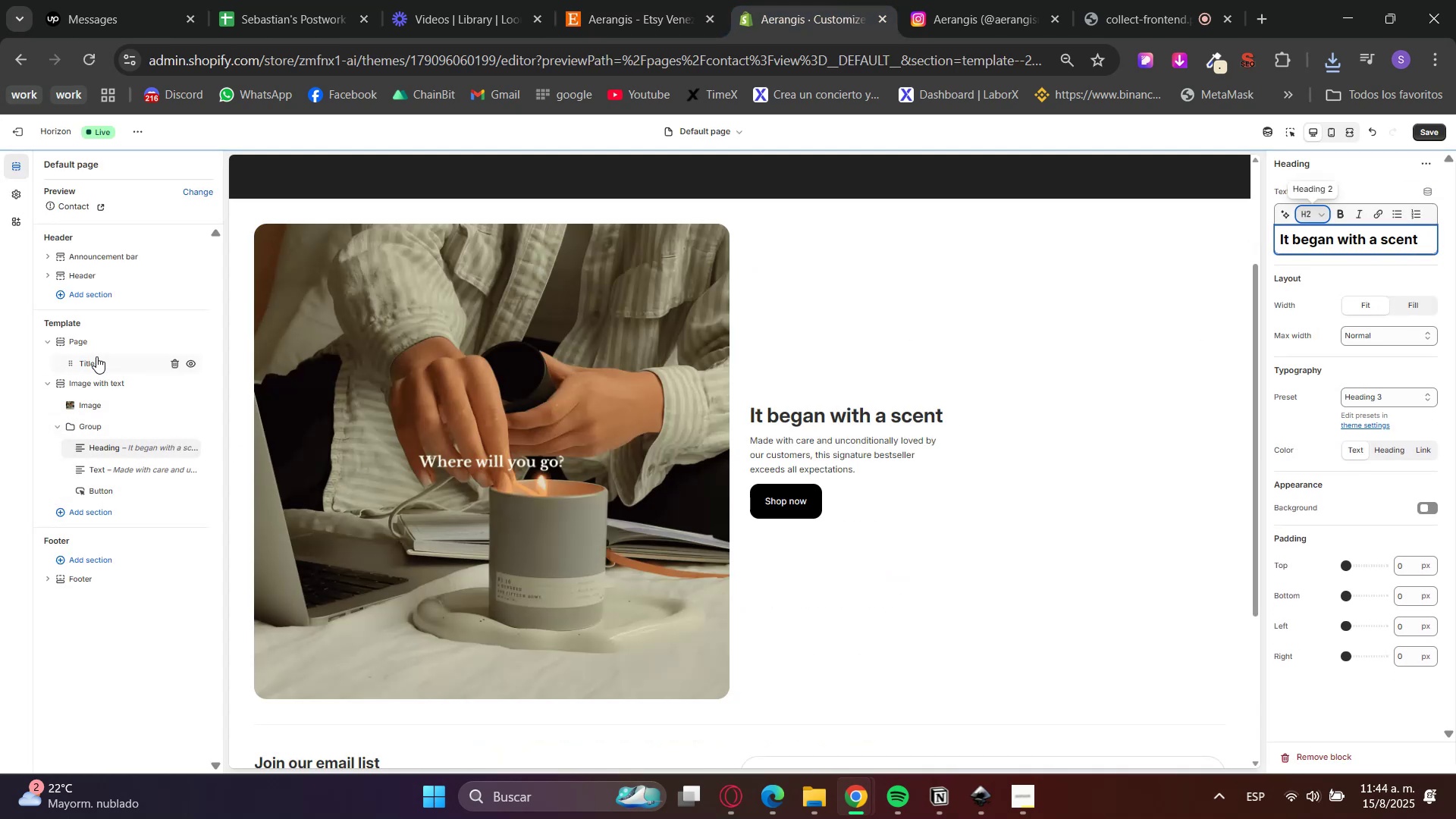 
double_click([92, 359])
 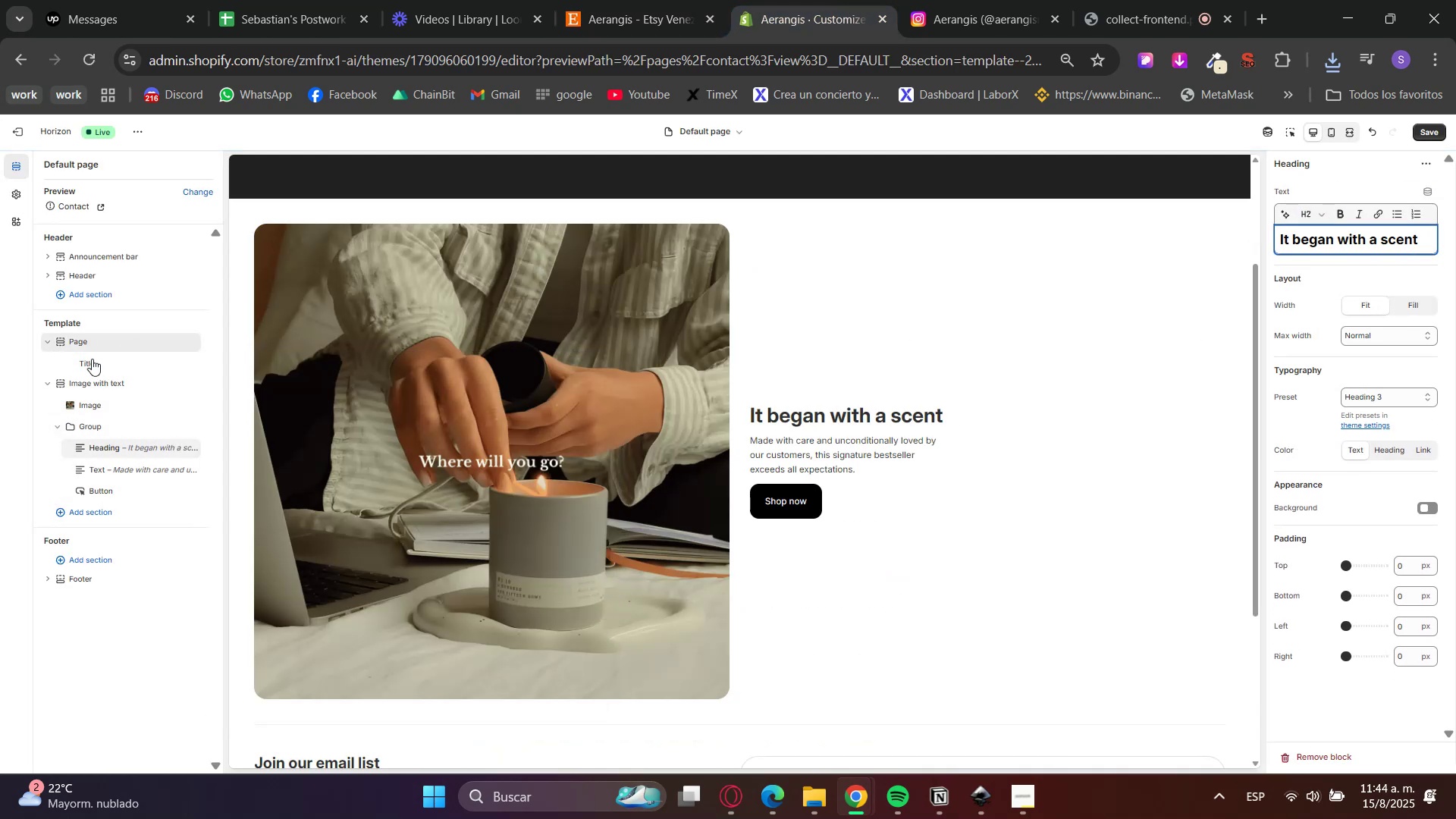 
triple_click([92, 359])
 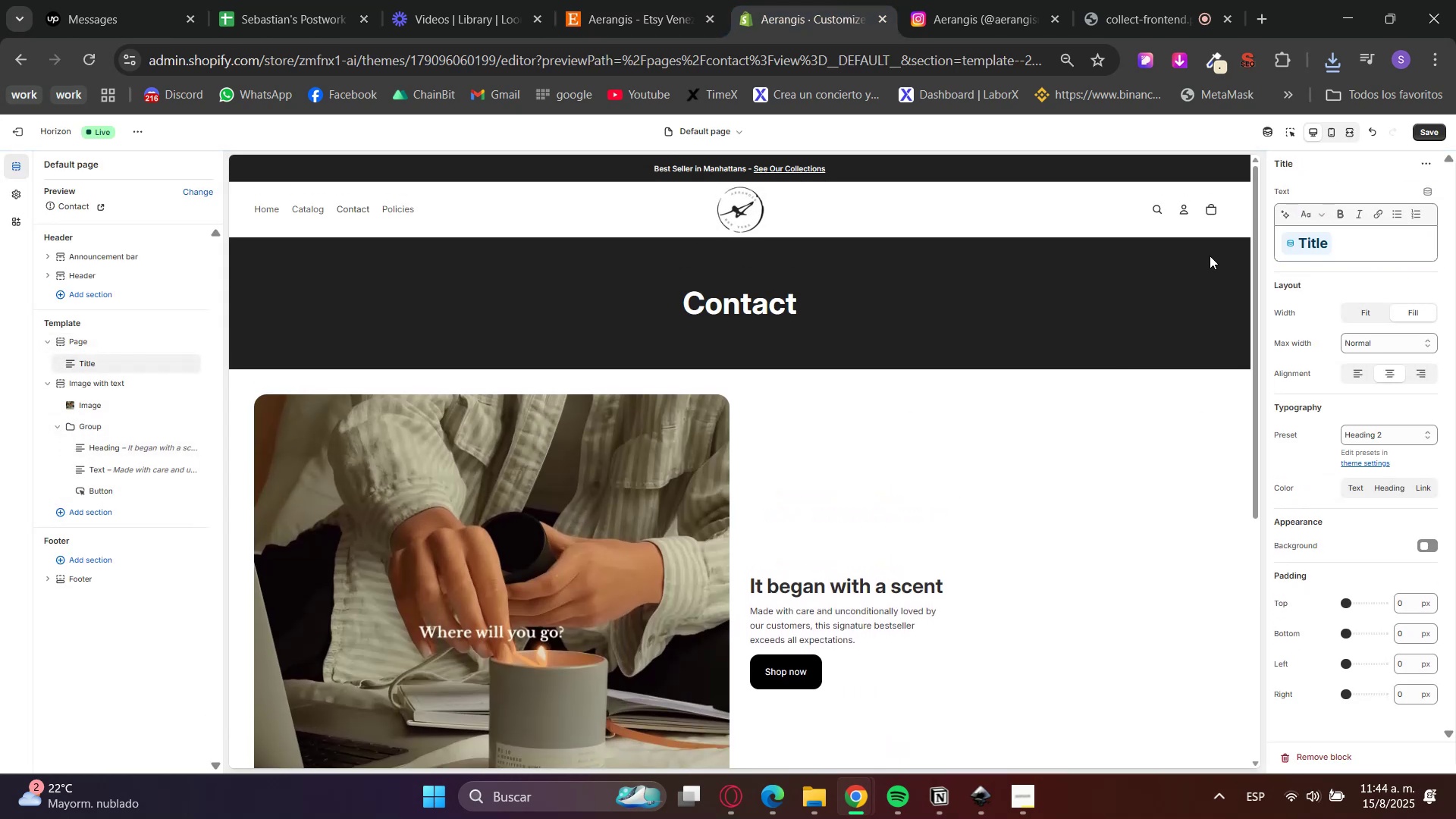 
left_click([1379, 252])
 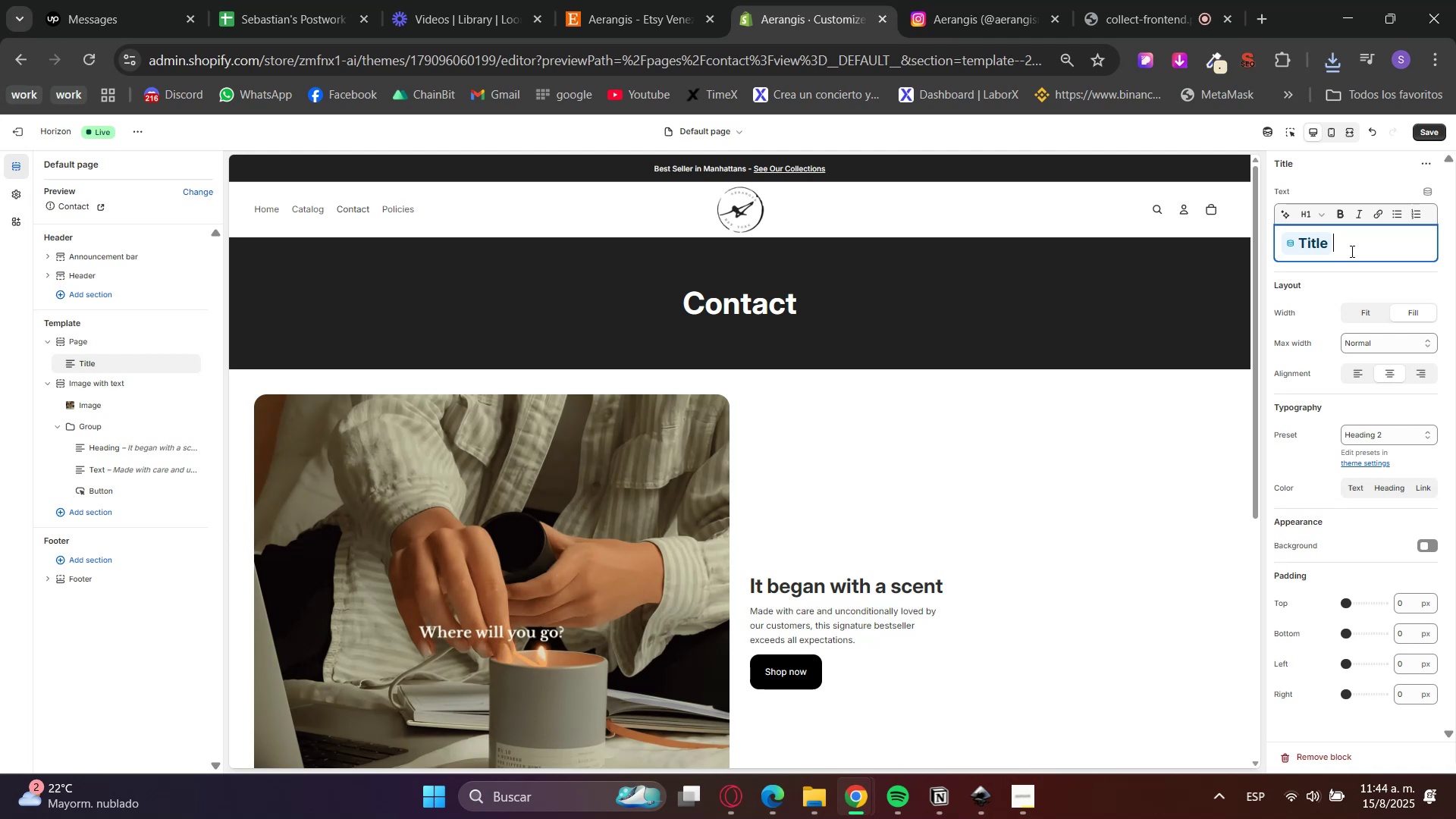 
left_click([1332, 288])
 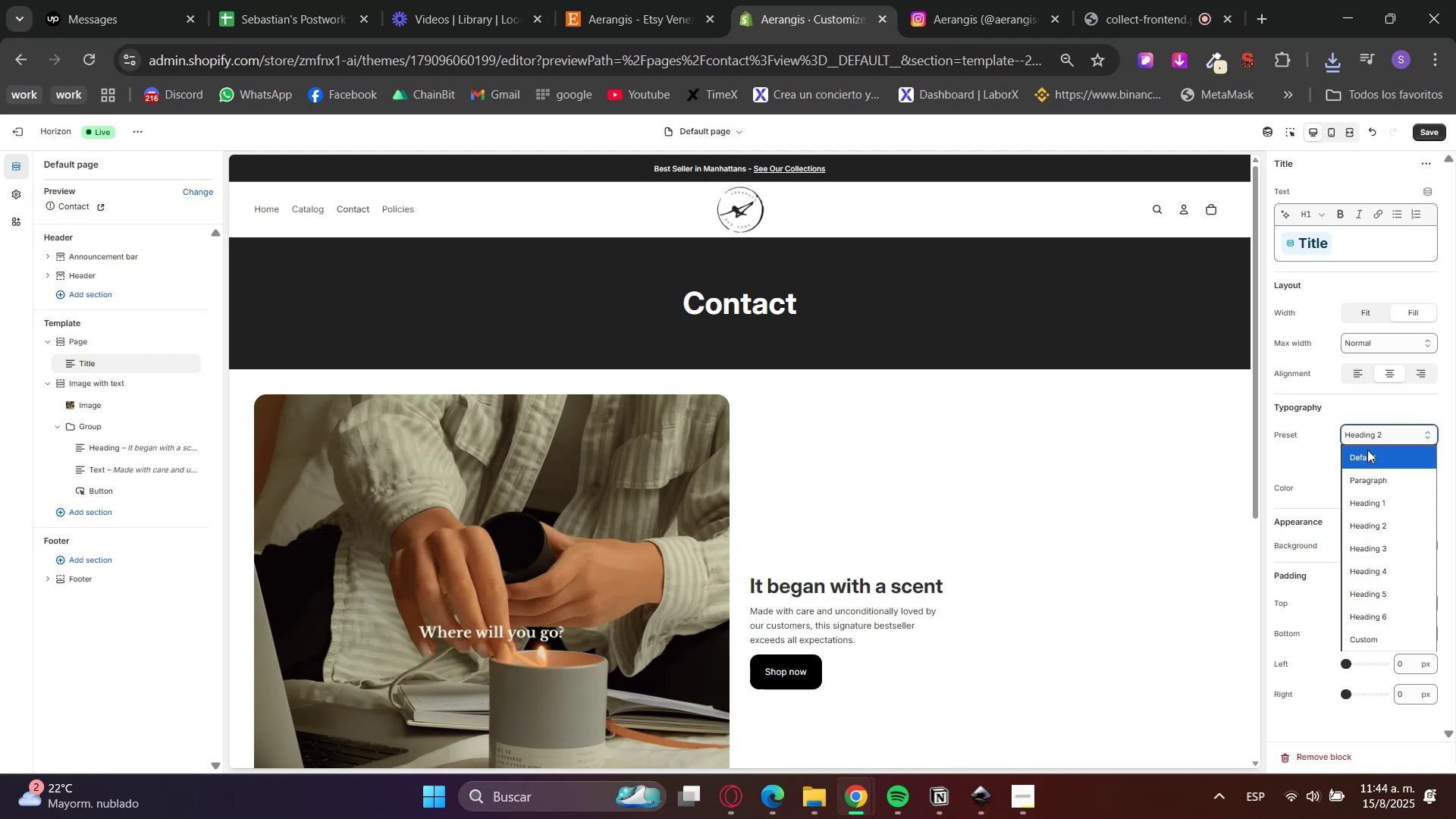 
double_click([1368, 500])
 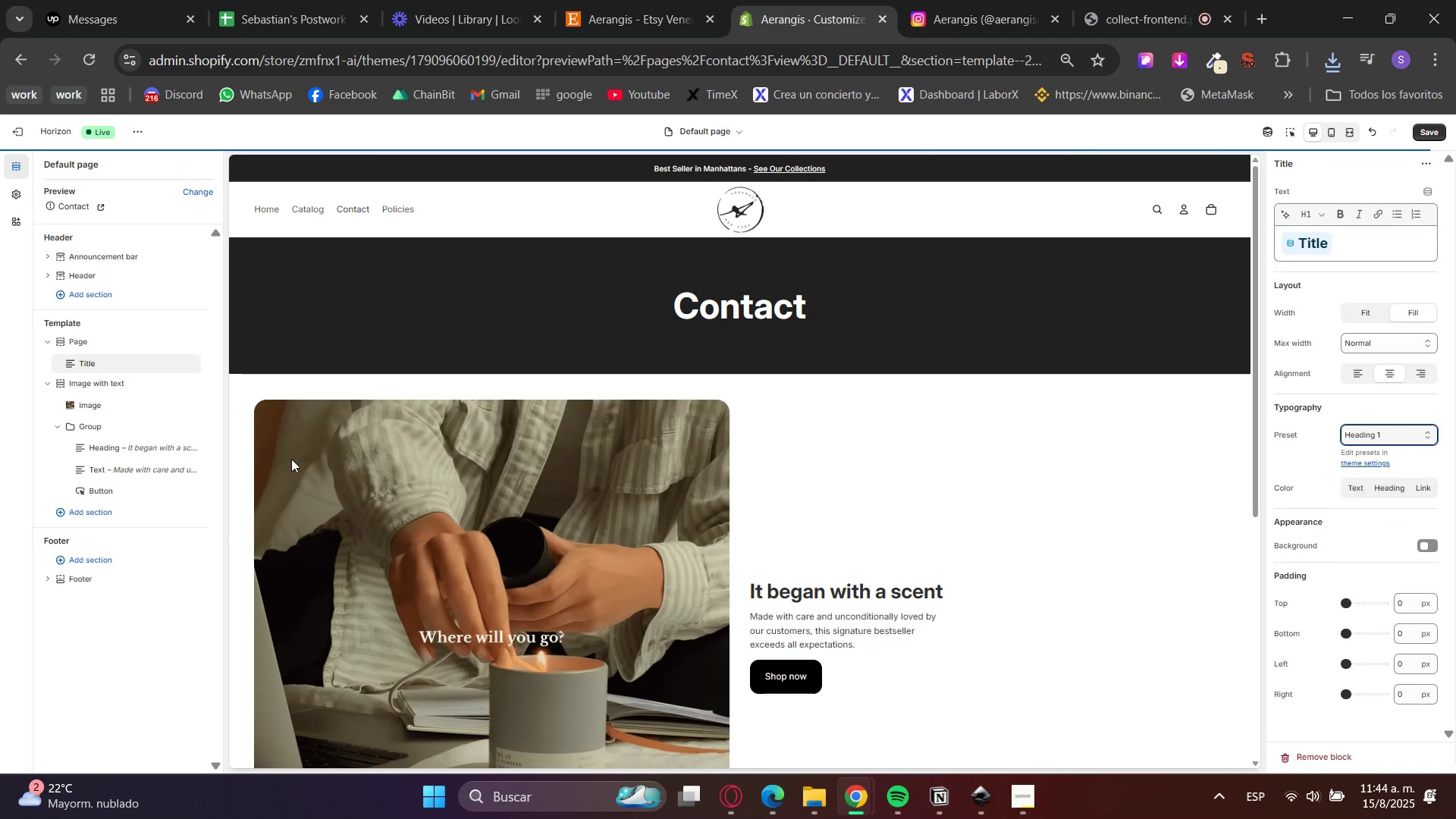 
scroll: coordinate [673, 567], scroll_direction: down, amount: 1.0
 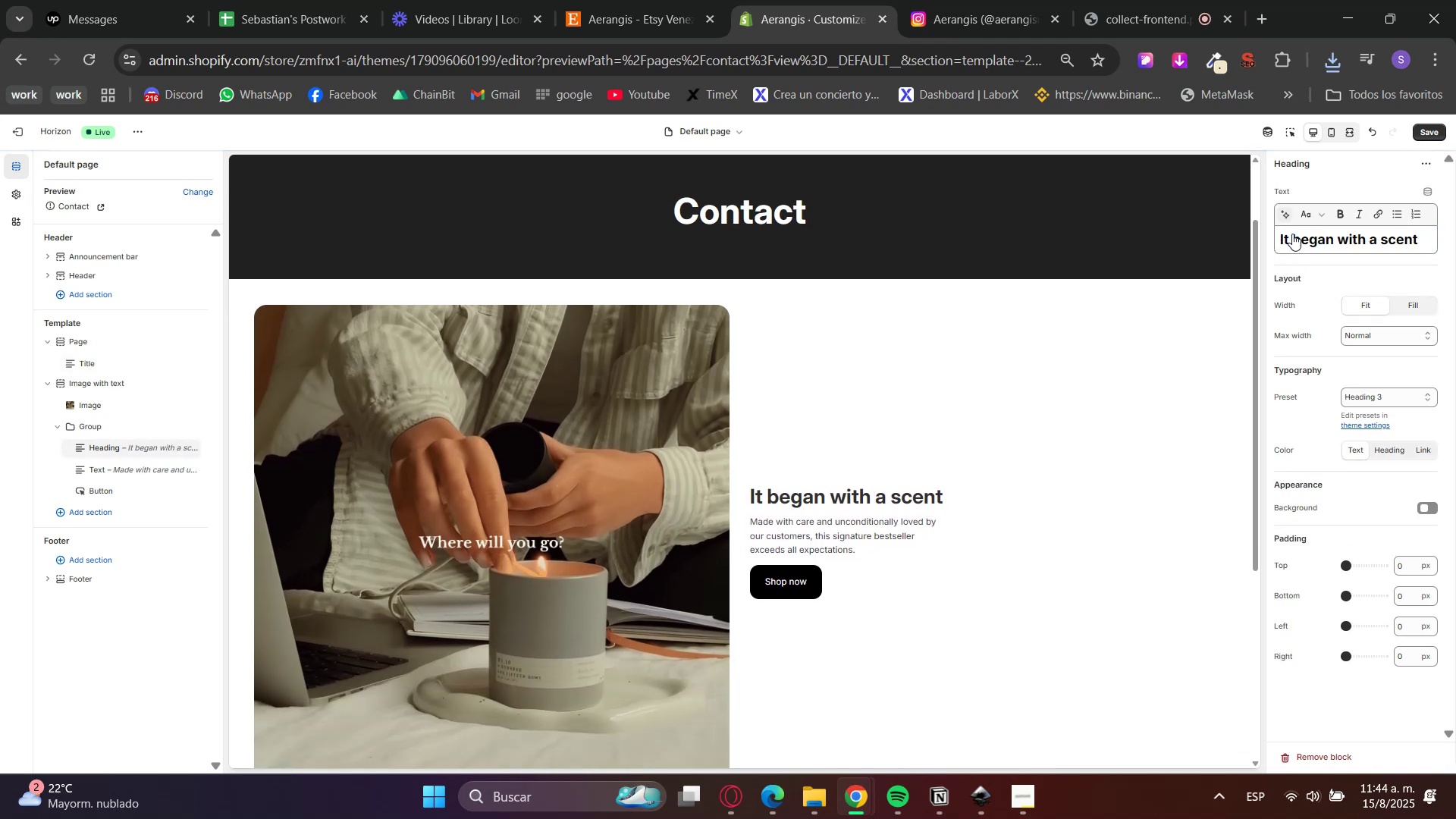 
left_click([1310, 218])
 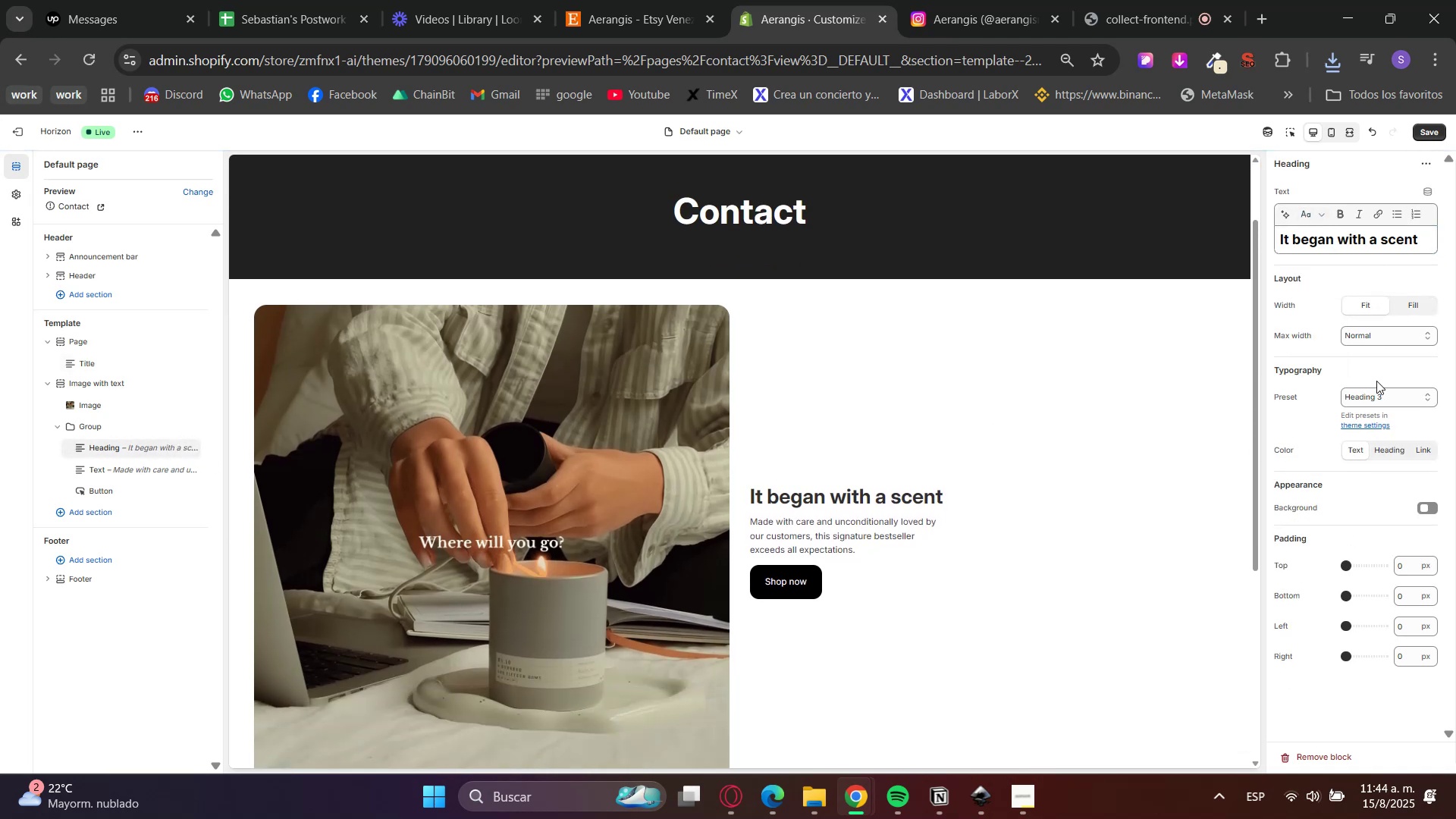 
double_click([1379, 400])
 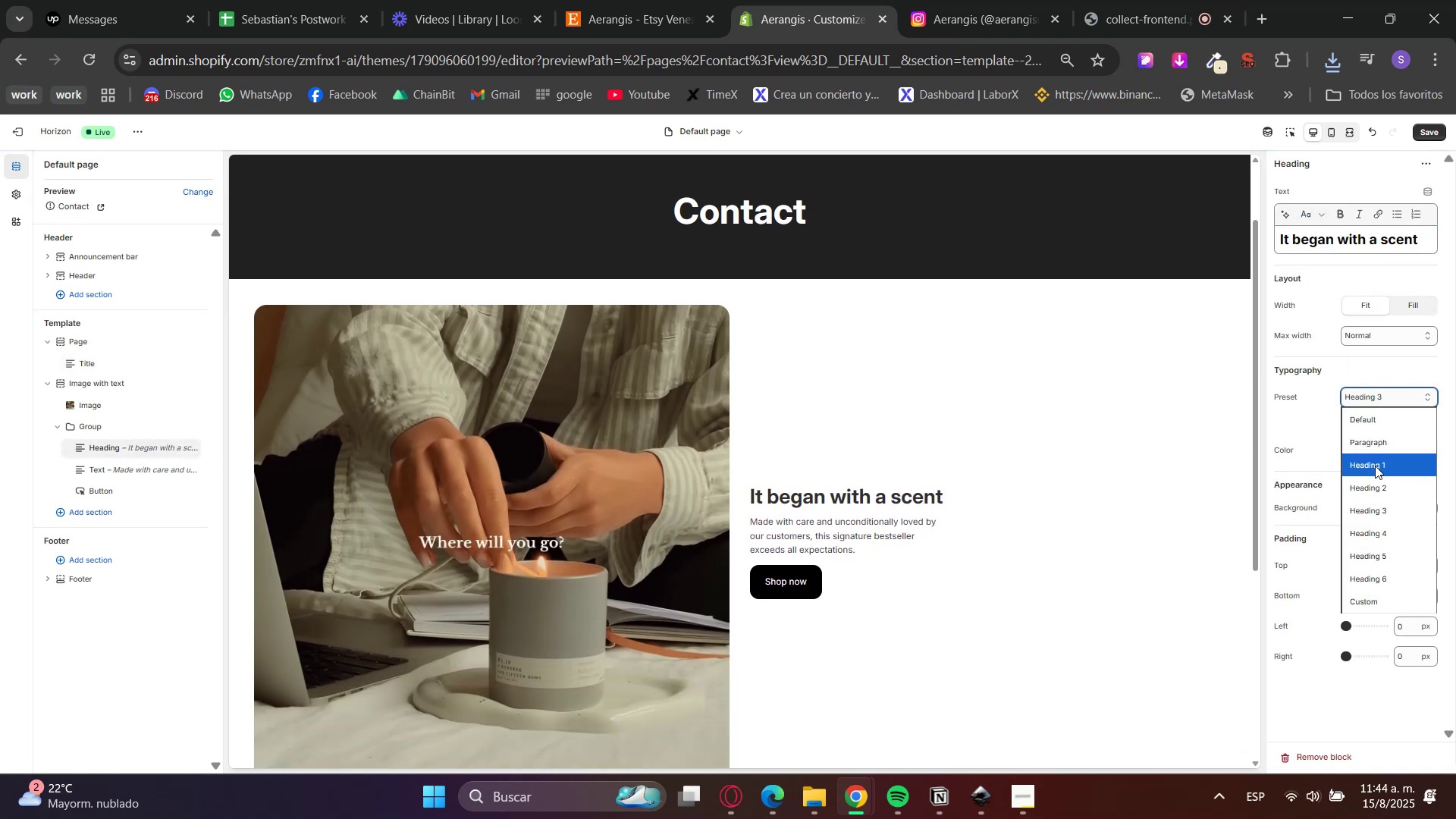 
left_click([1368, 488])
 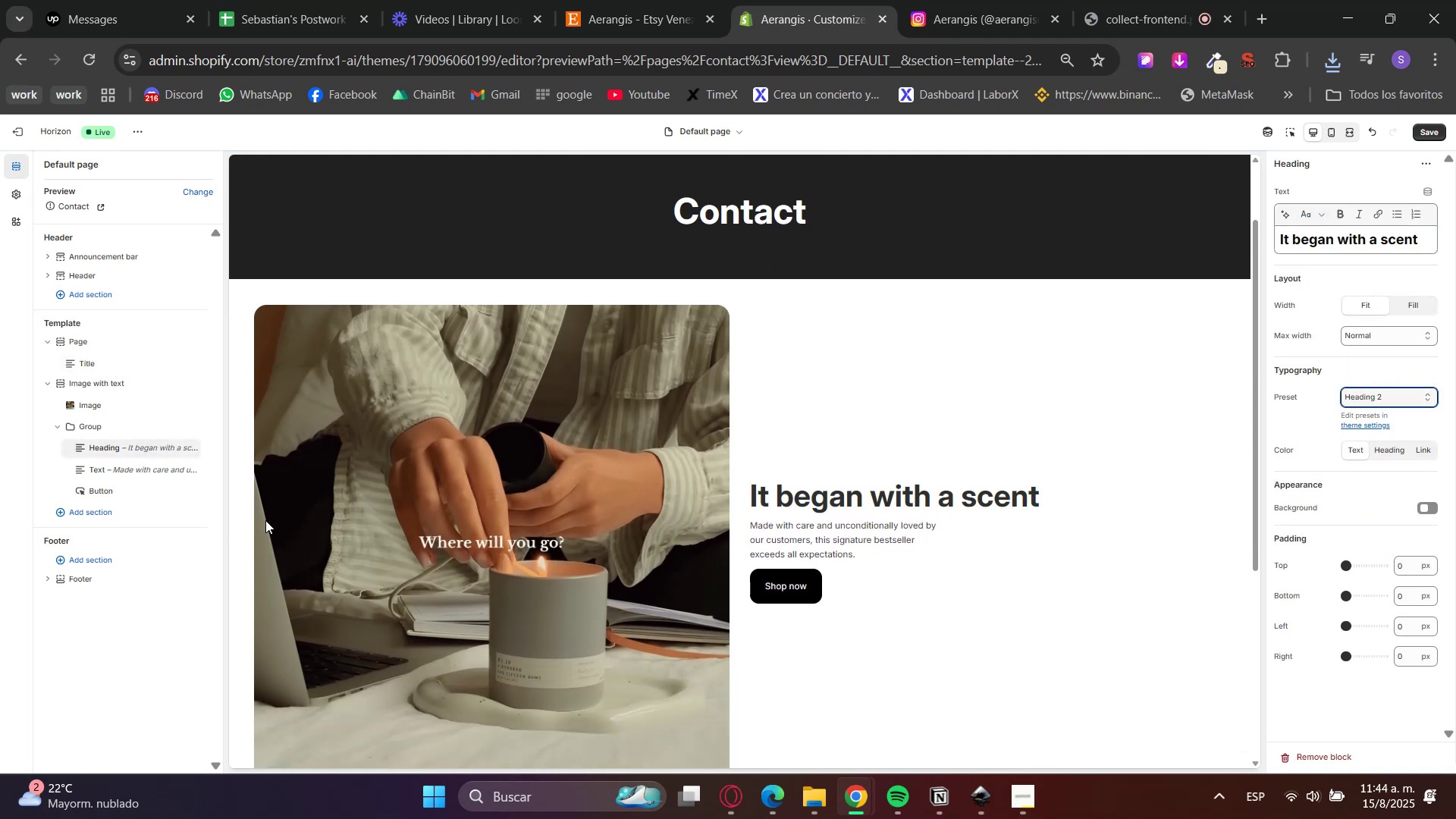 
left_click([136, 474])
 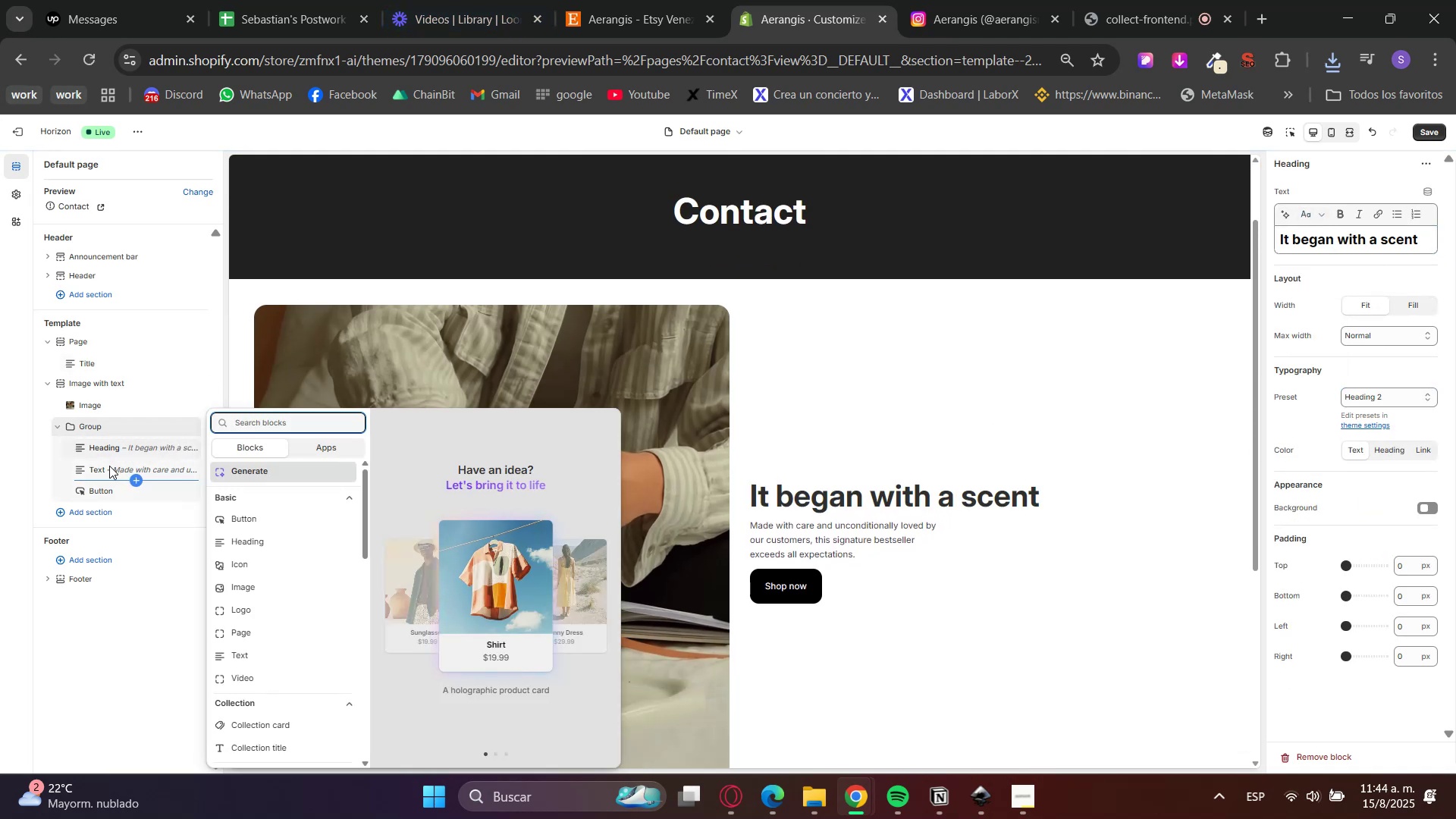 
double_click([107, 468])
 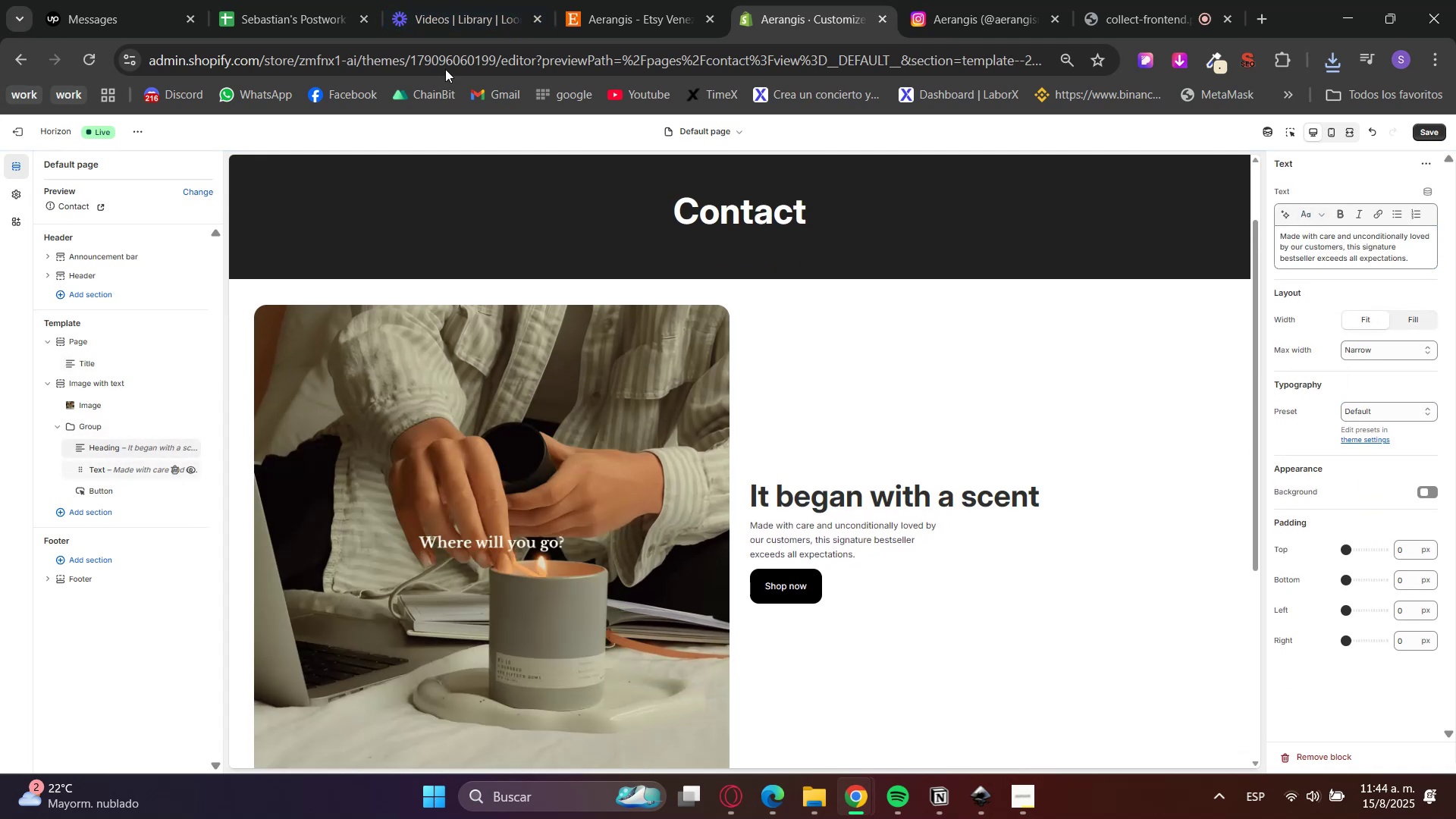 
triple_click([626, 0])
 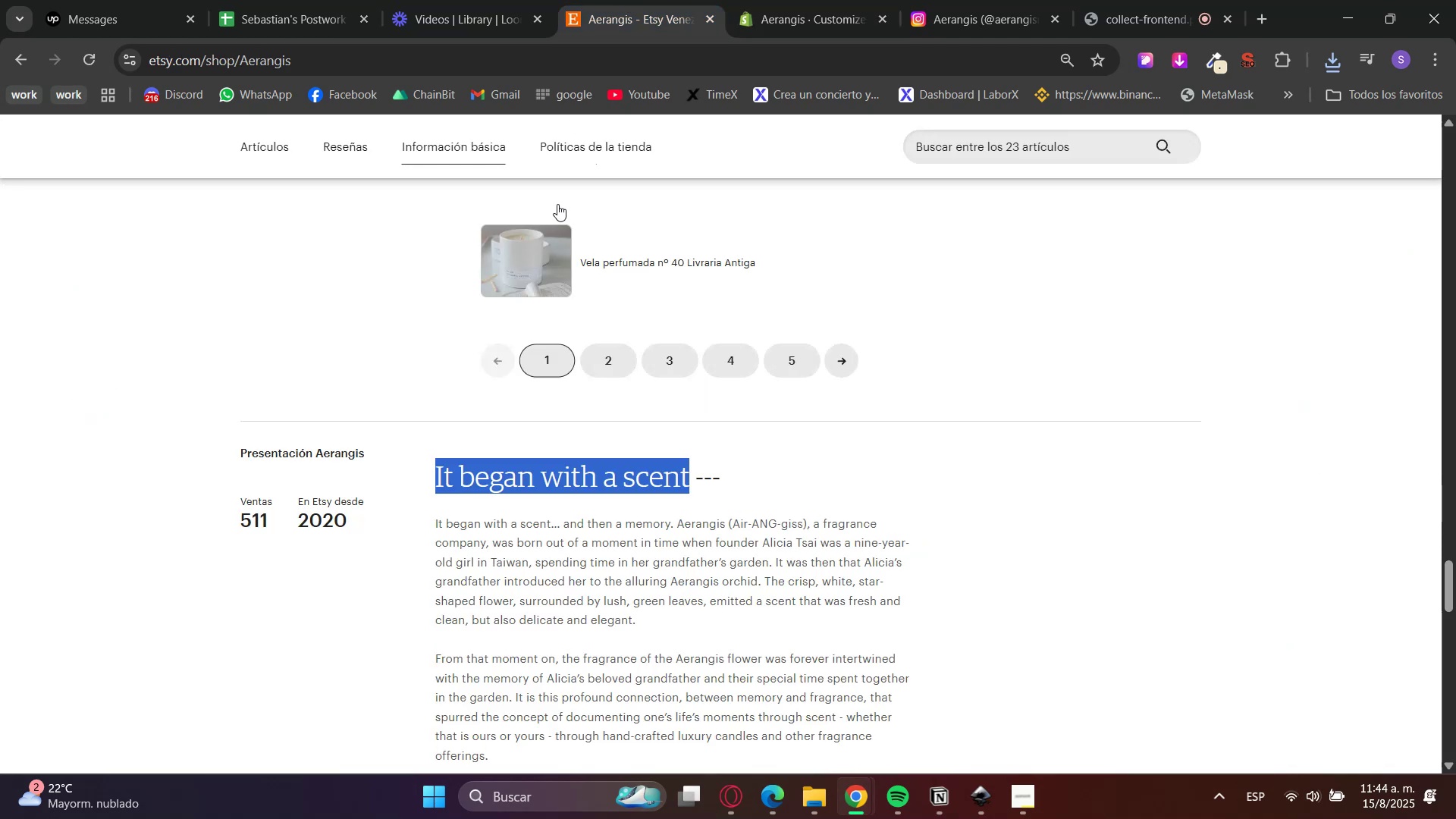 
scroll: coordinate [534, 509], scroll_direction: down, amount: 3.0
 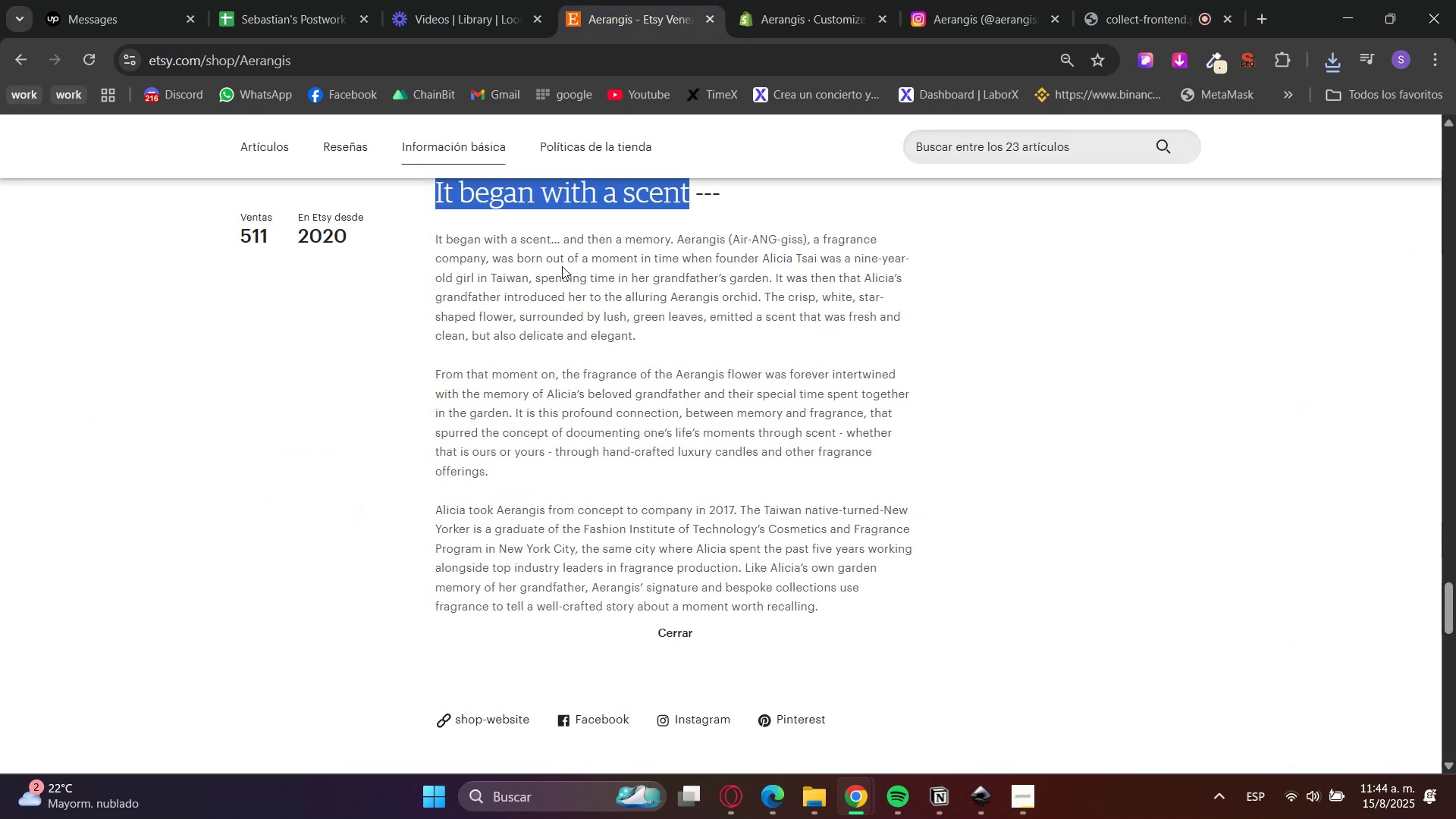 
double_click([562, 266])
 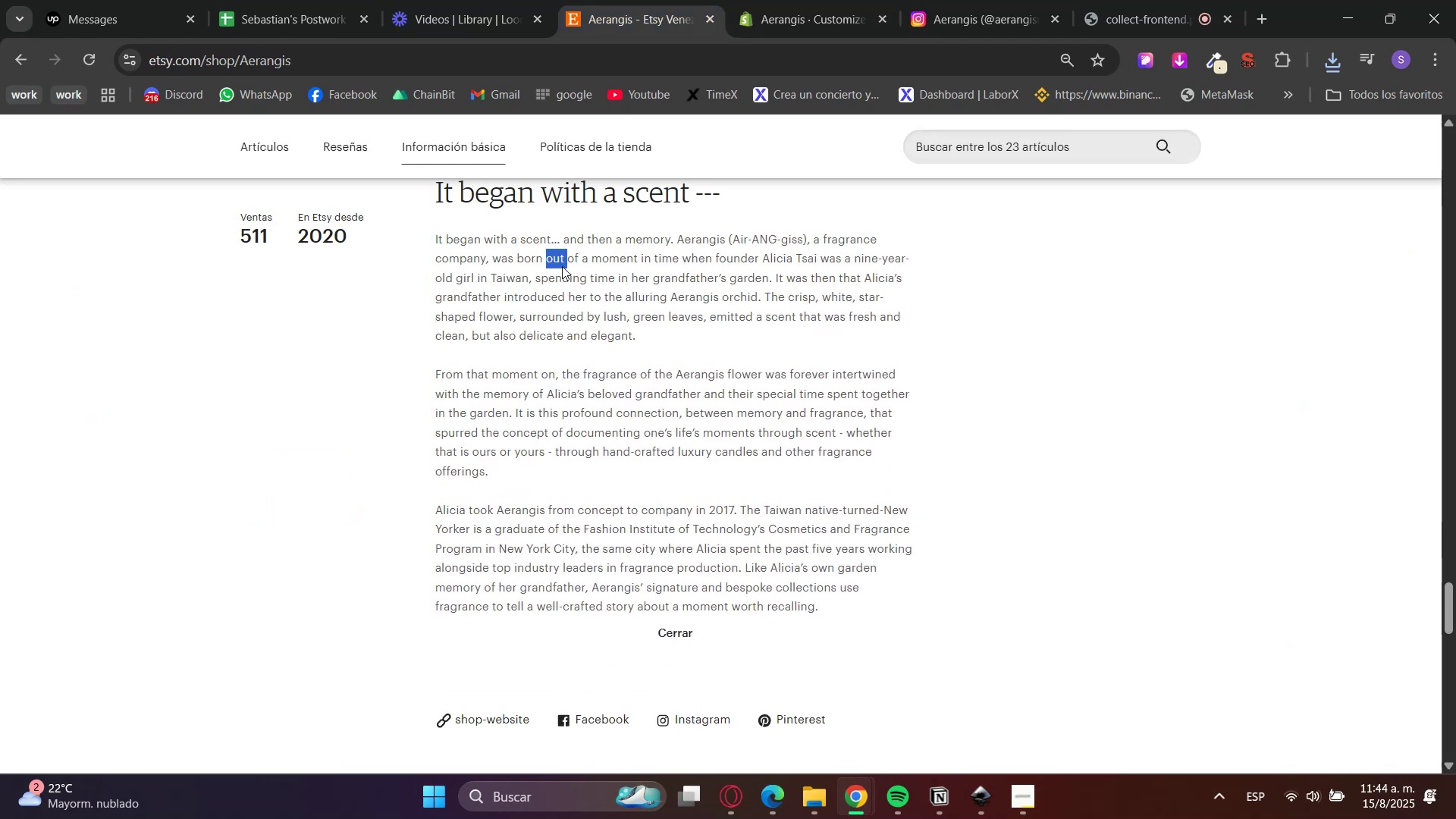 
left_click_drag(start_coordinate=[562, 266], to_coordinate=[543, 517])
 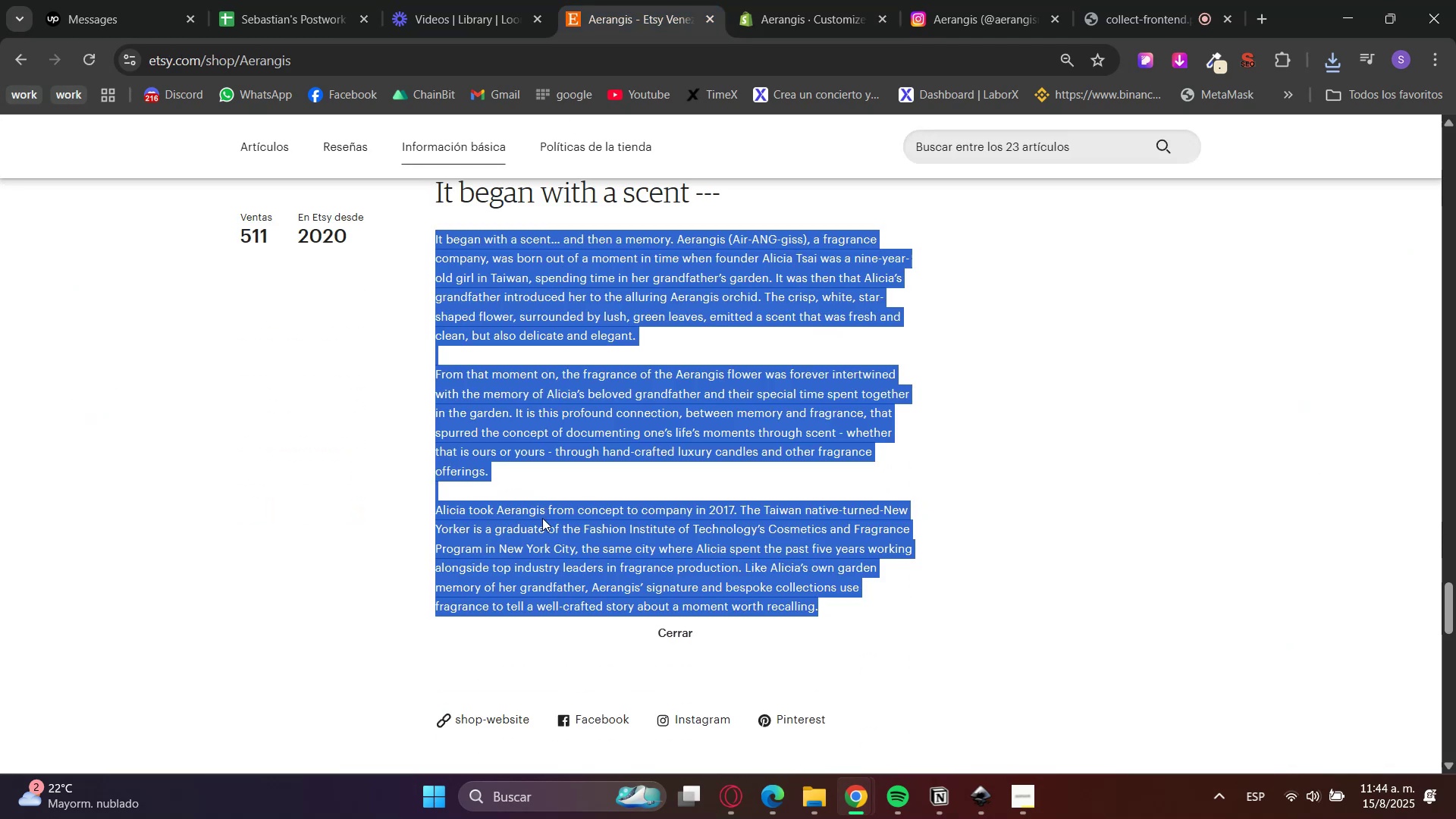 
key(Control+C)
 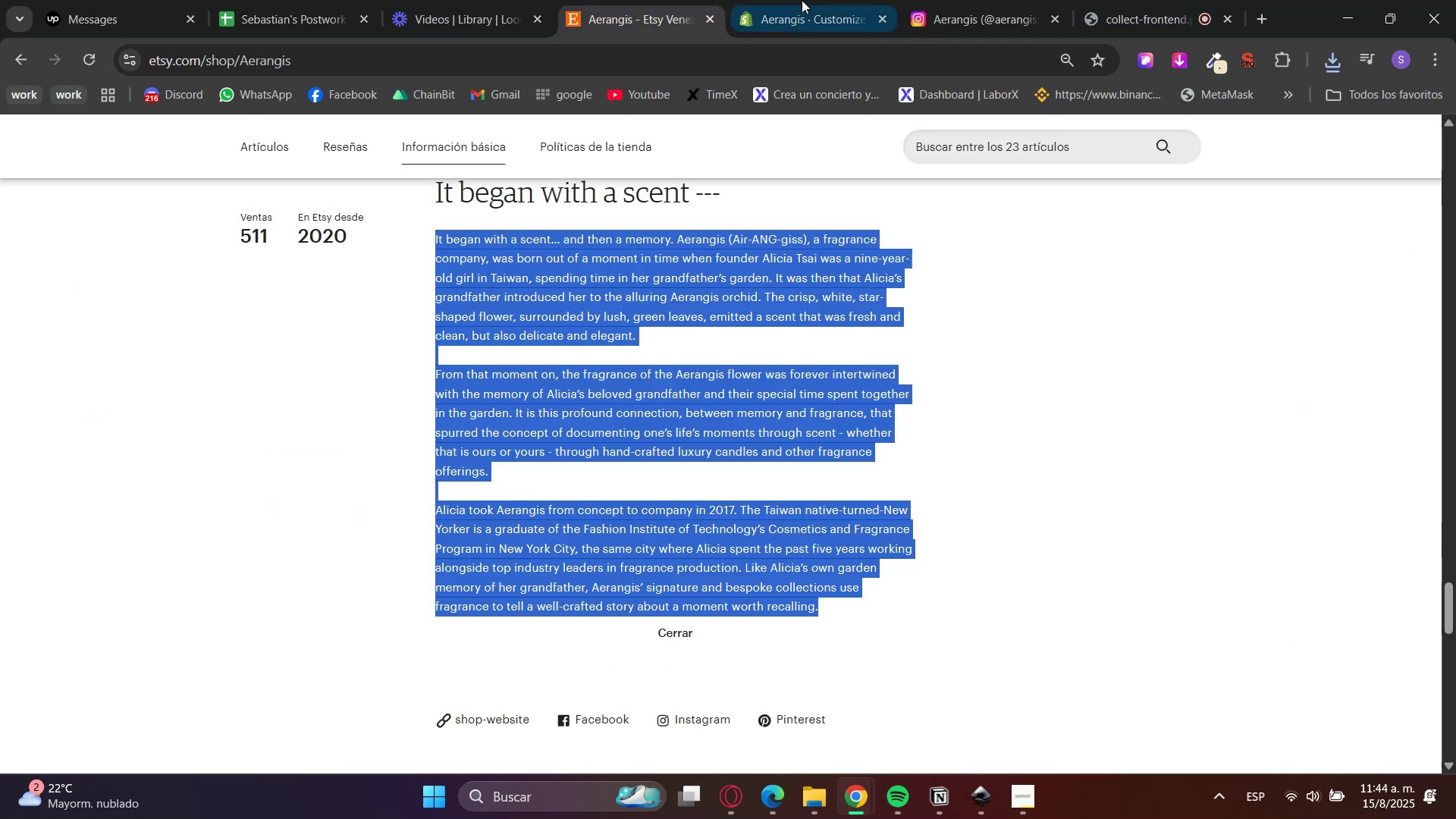 
left_click([814, 0])
 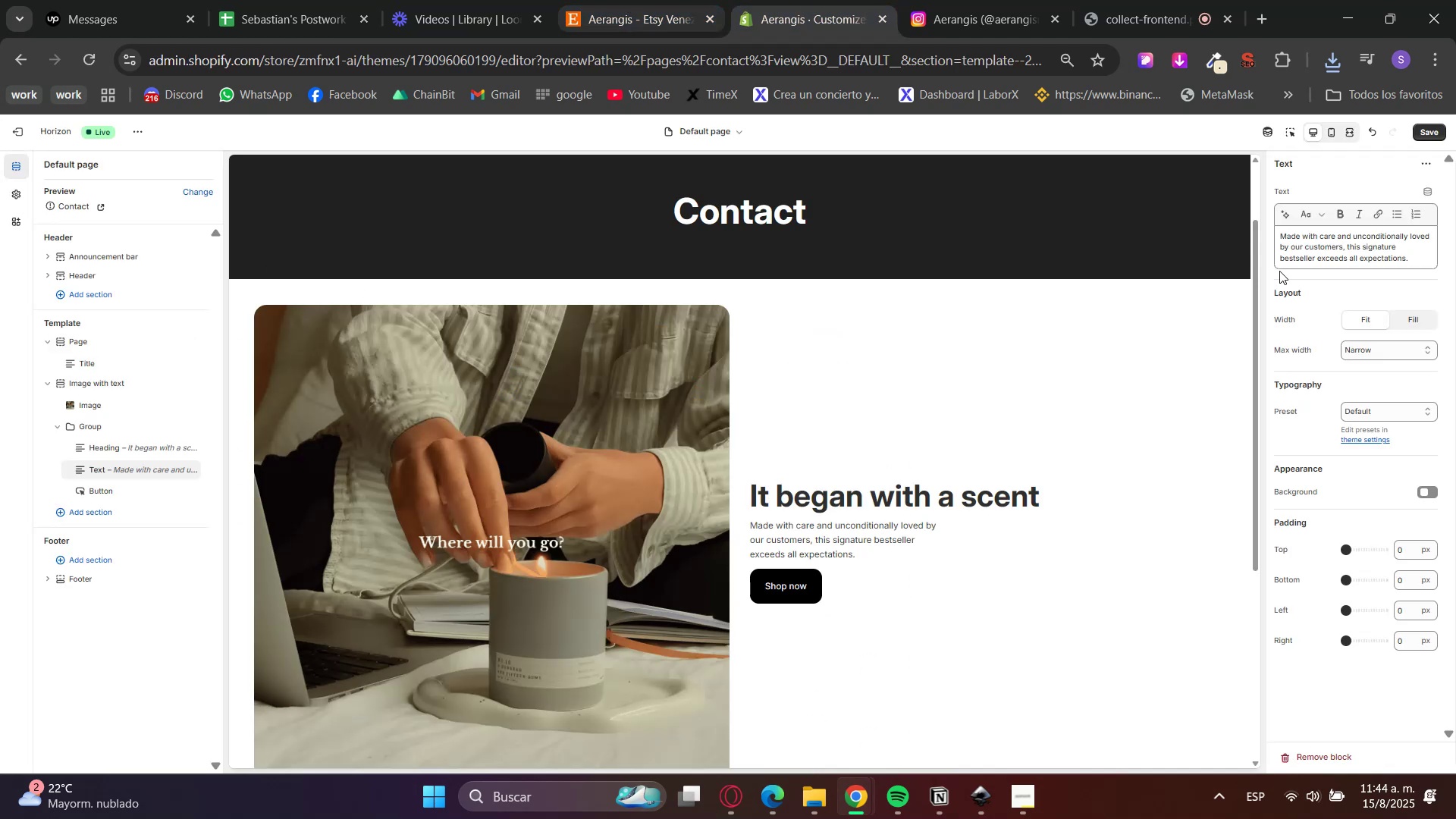 
double_click([1351, 260])
 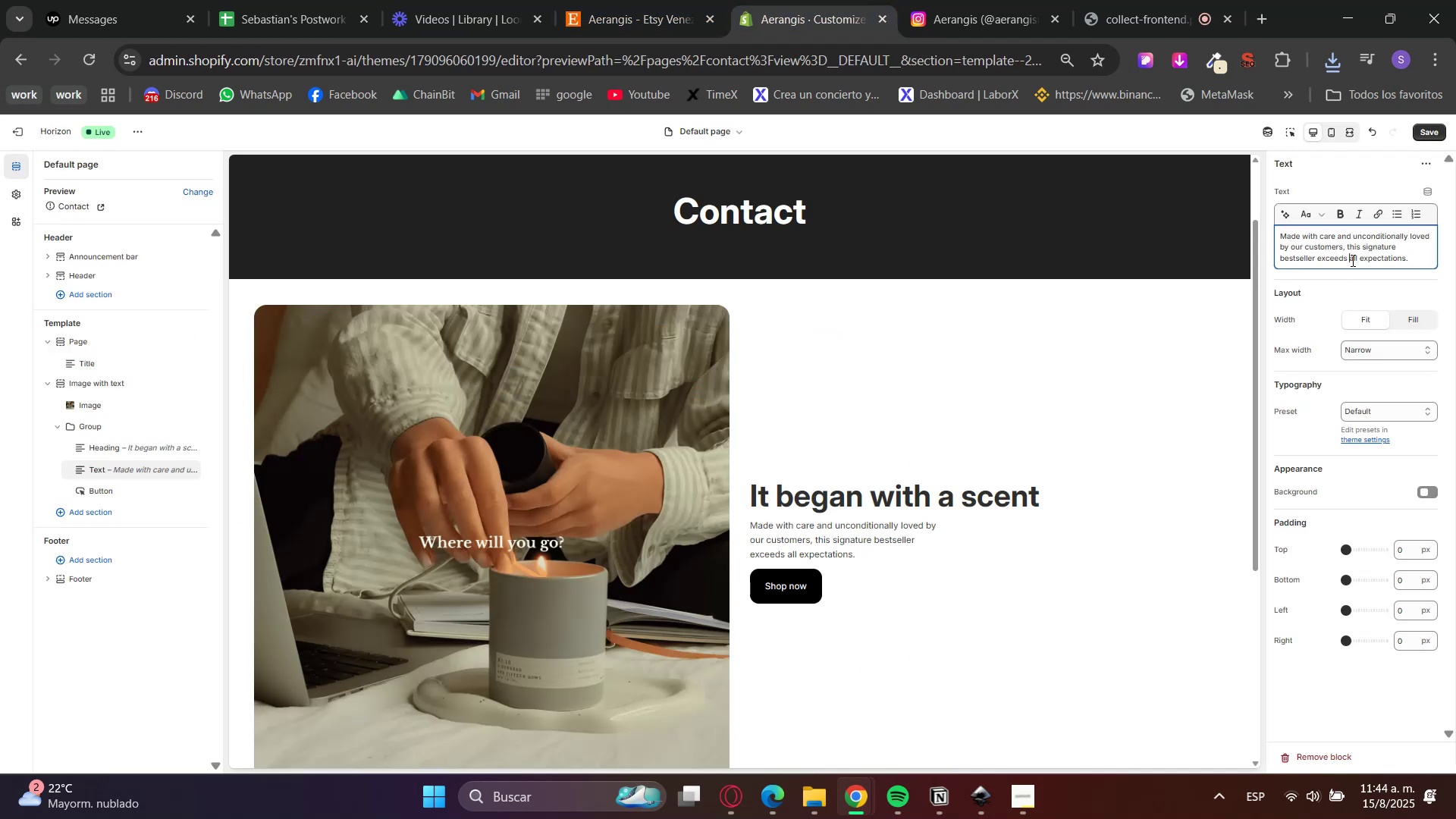 
triple_click([1351, 260])
 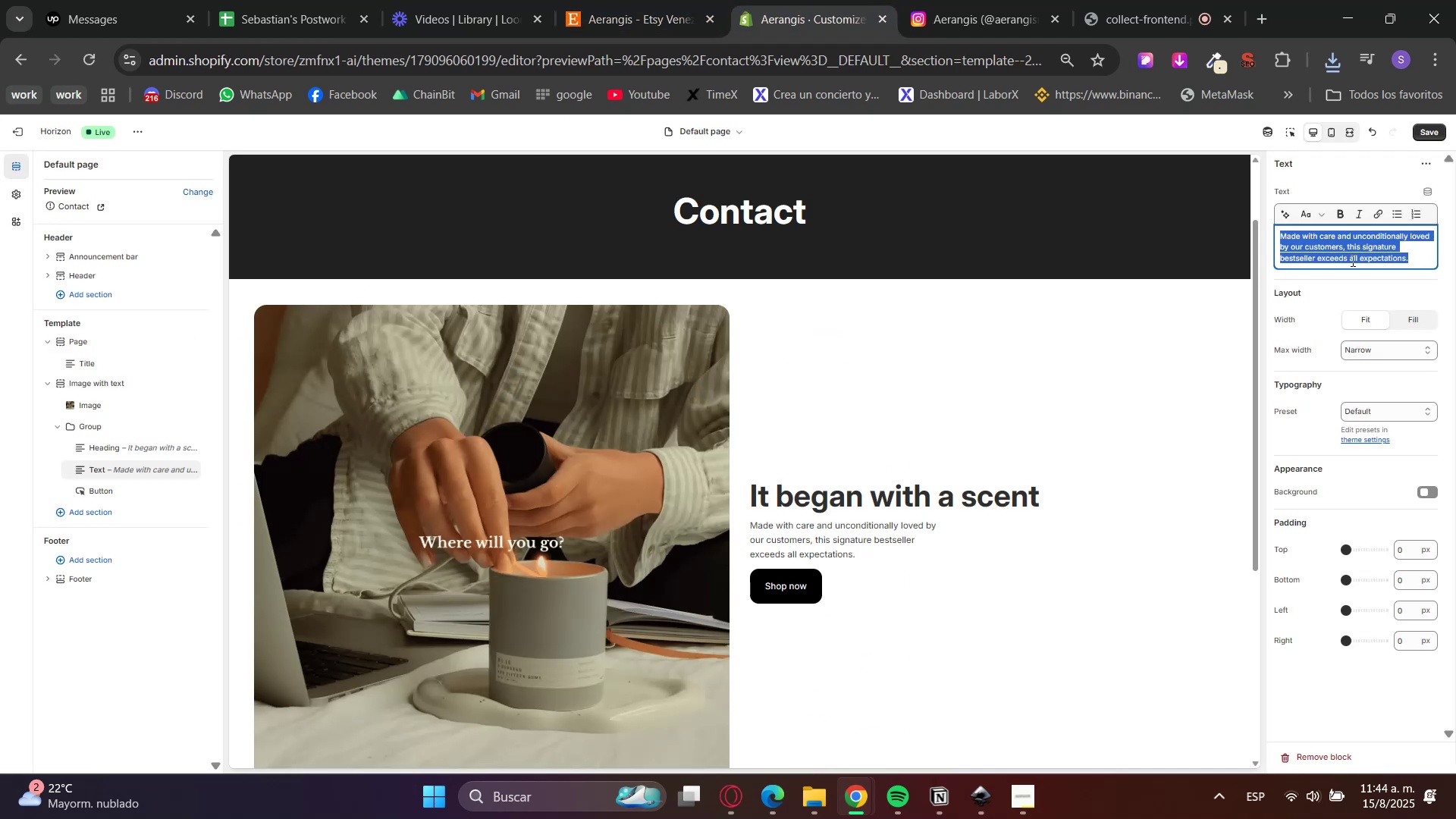 
key(Control+V)
 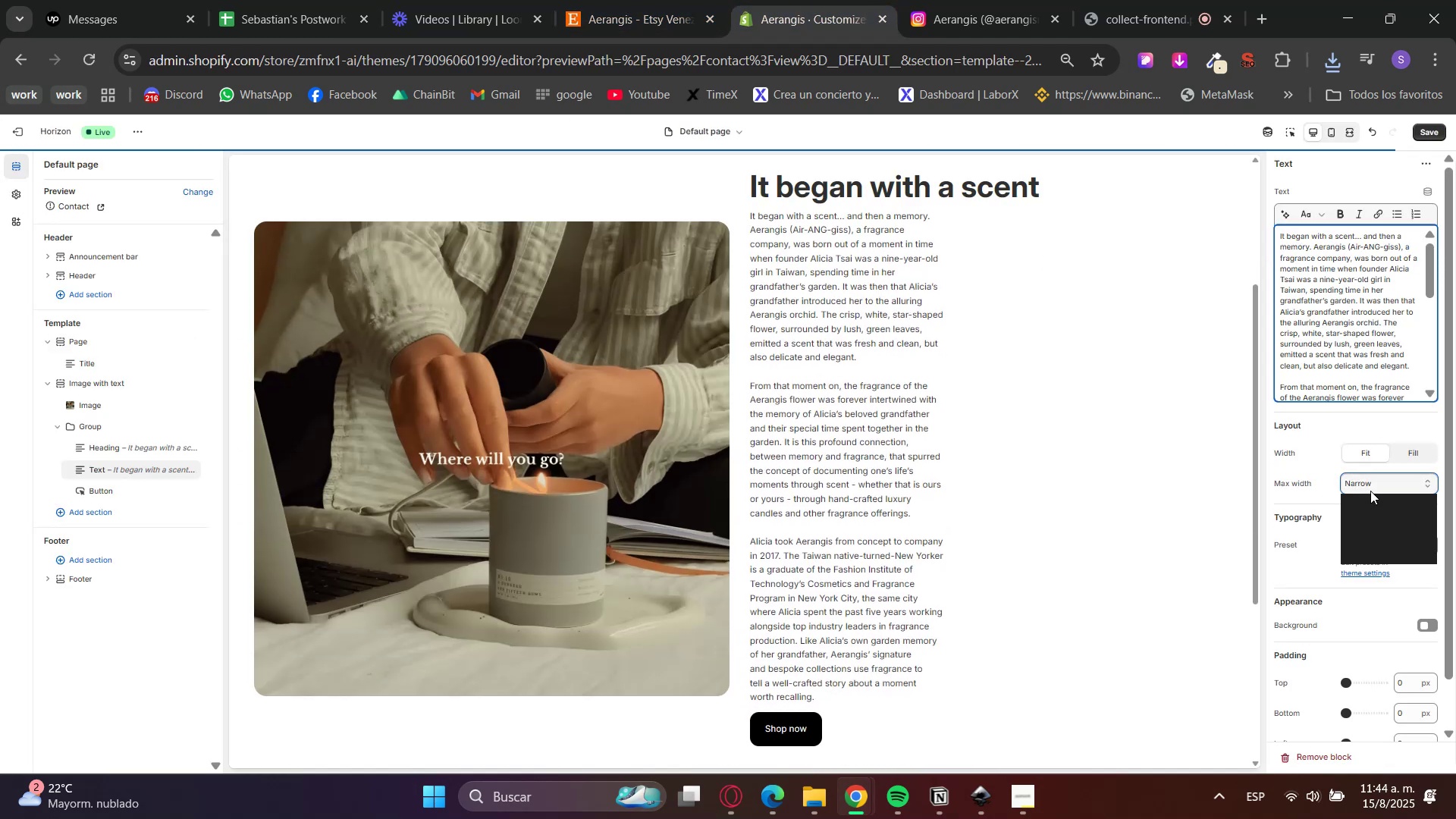 
left_click([1370, 538])
 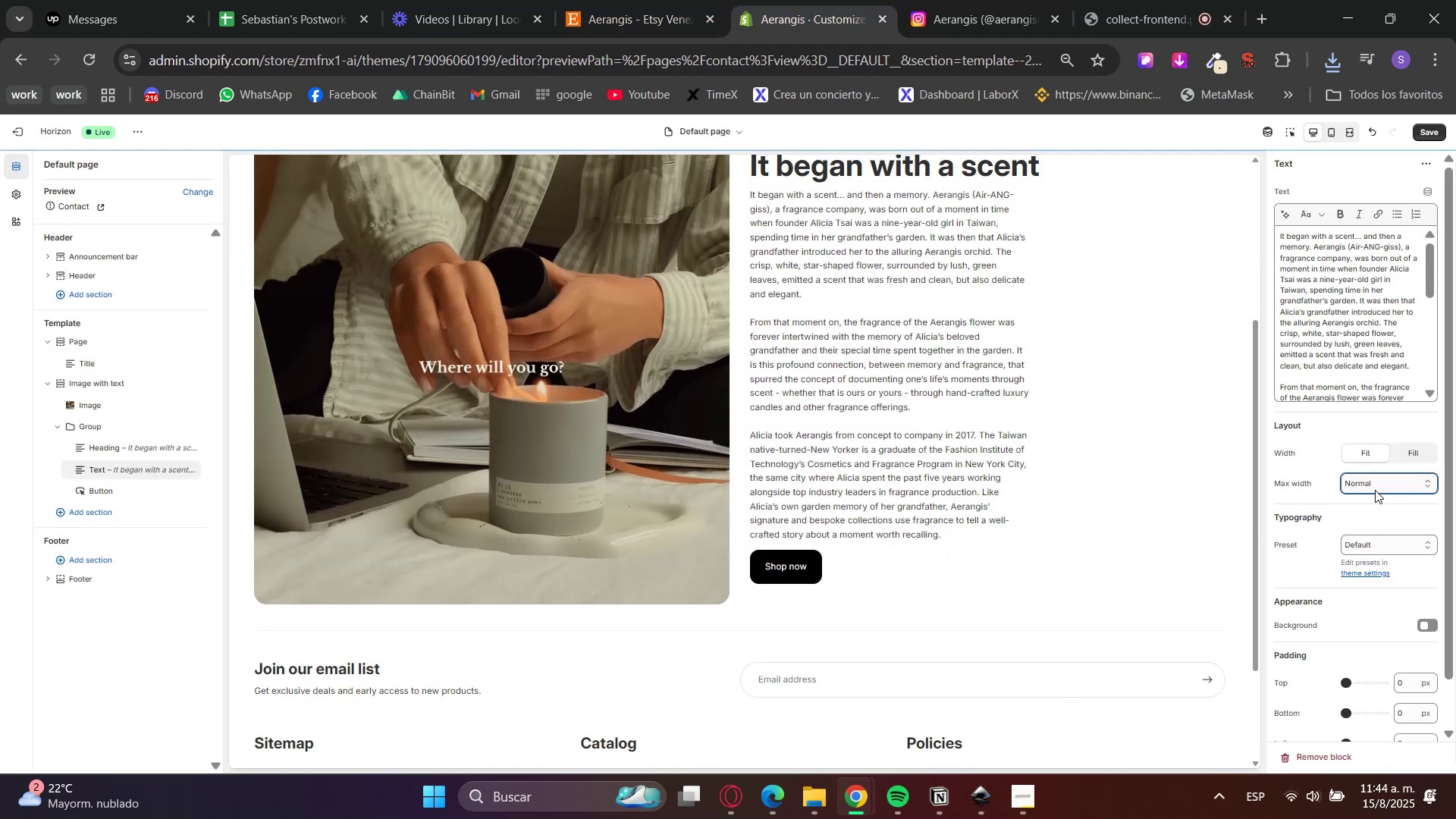 
left_click([1371, 506])
 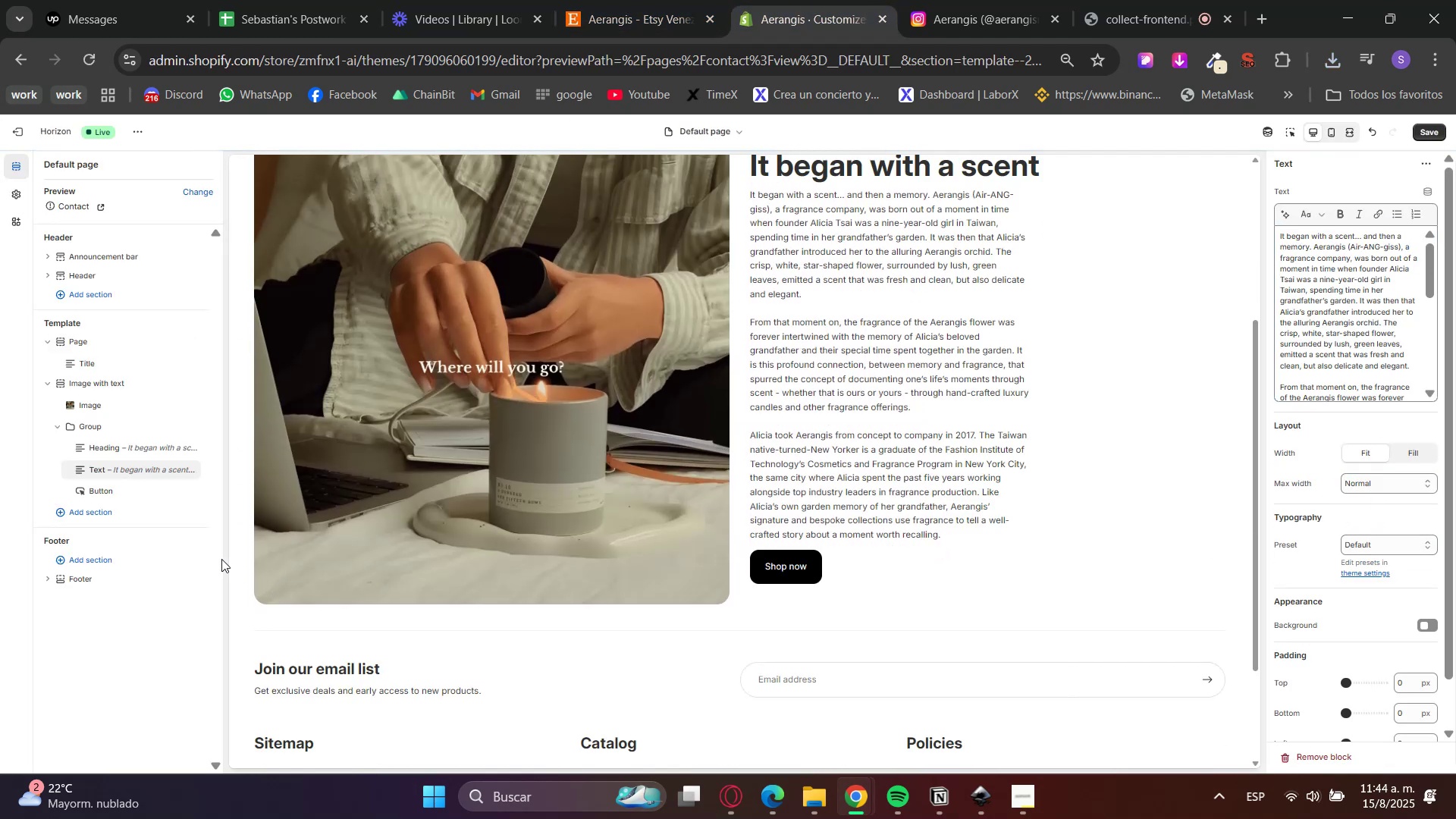 
left_click([107, 488])
 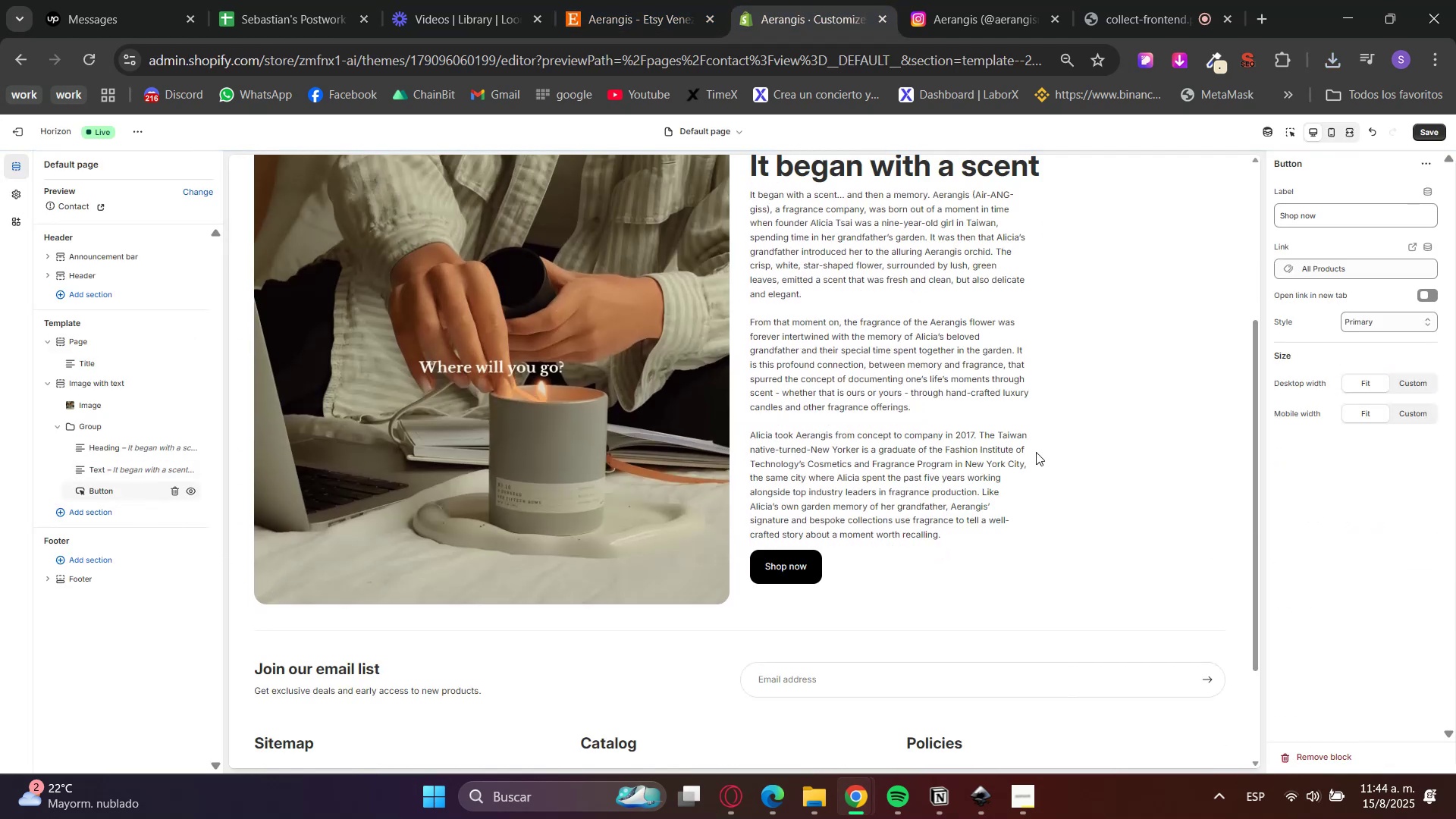 
scroll: coordinate [1153, 525], scroll_direction: up, amount: 2.0
 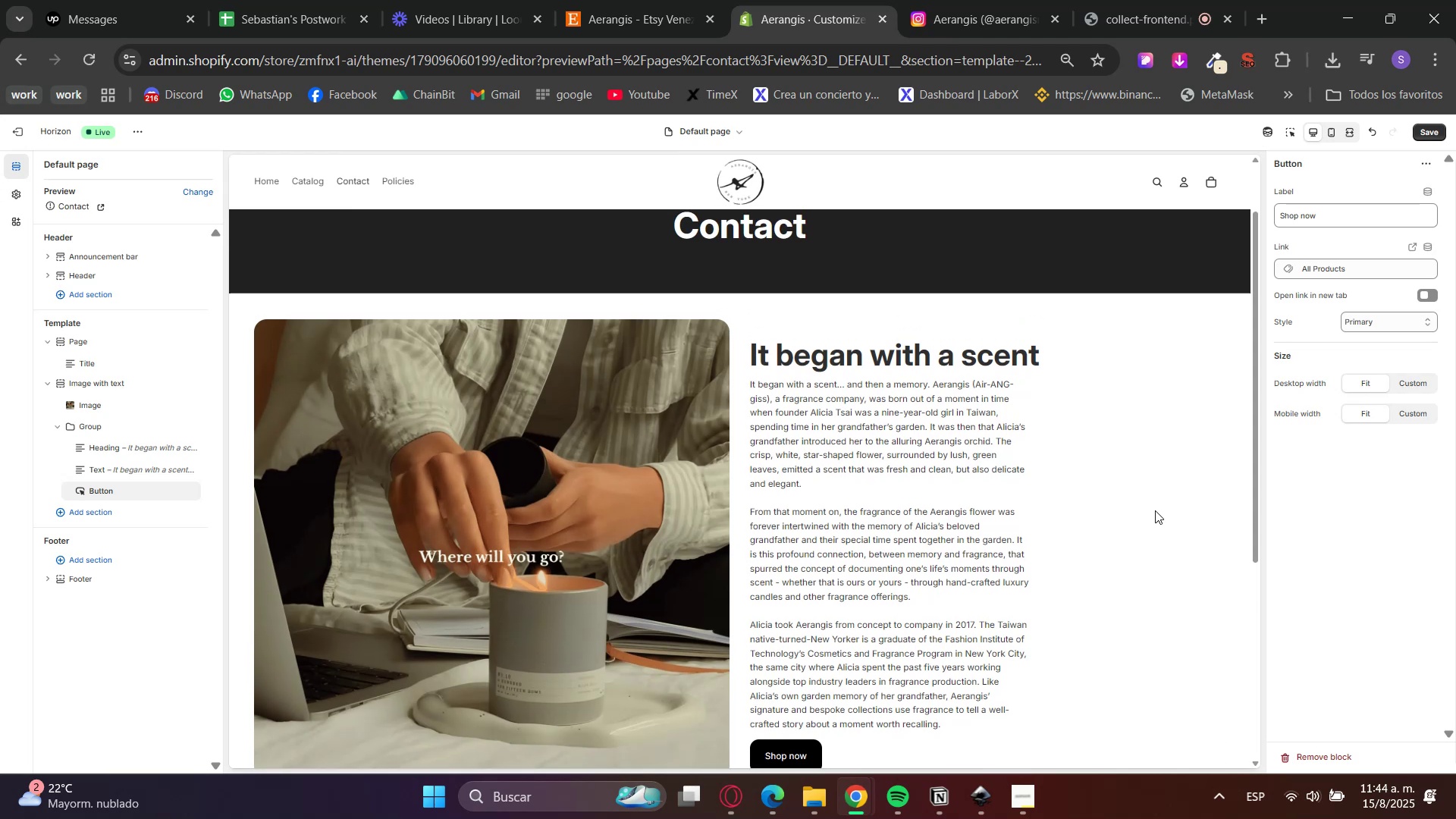 
hold_key(key=ControlLeft, duration=0.76)
scroll: coordinate [1158, 500], scroll_direction: down, amount: 1.0
 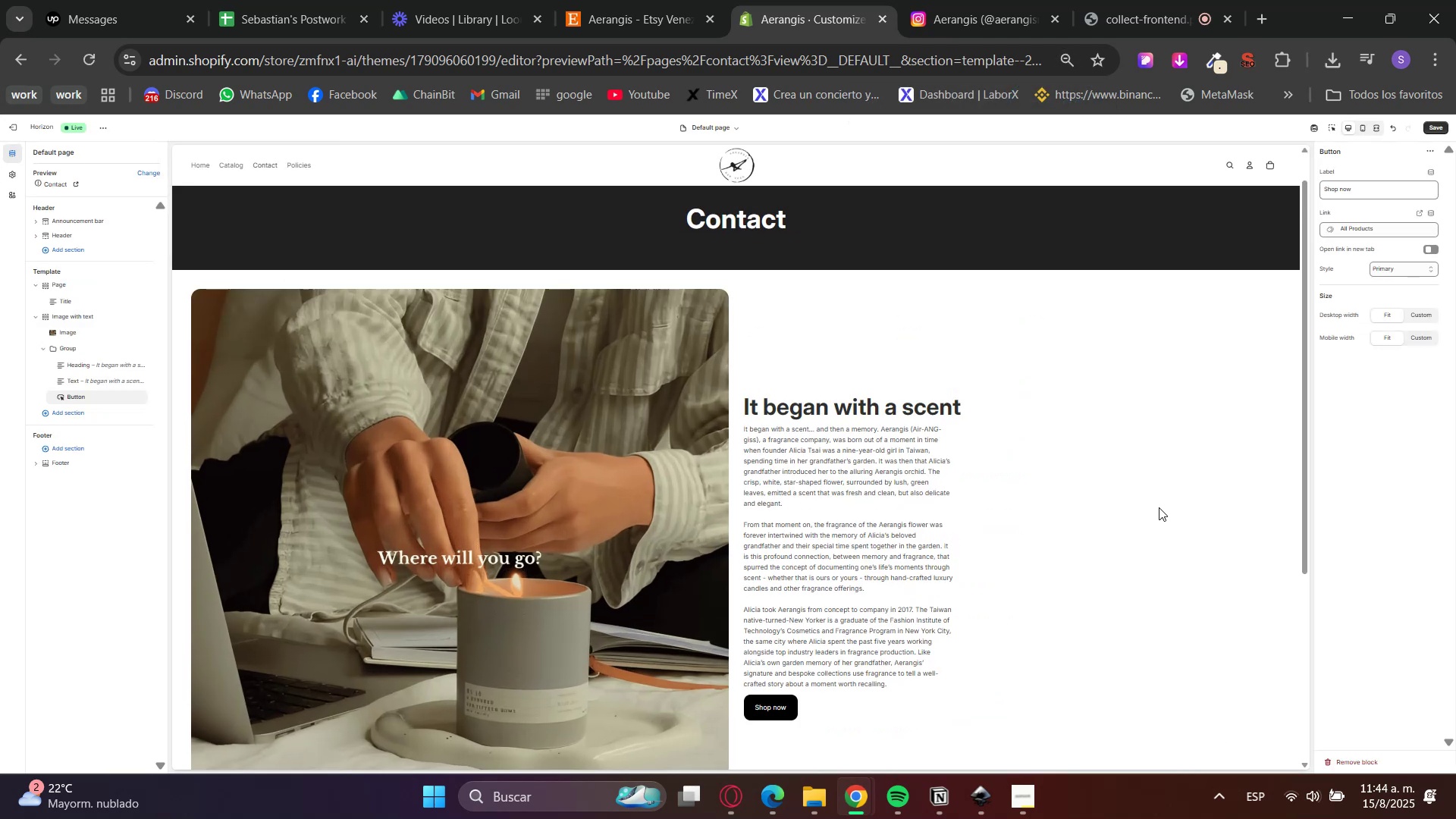 
wait(5.57)
 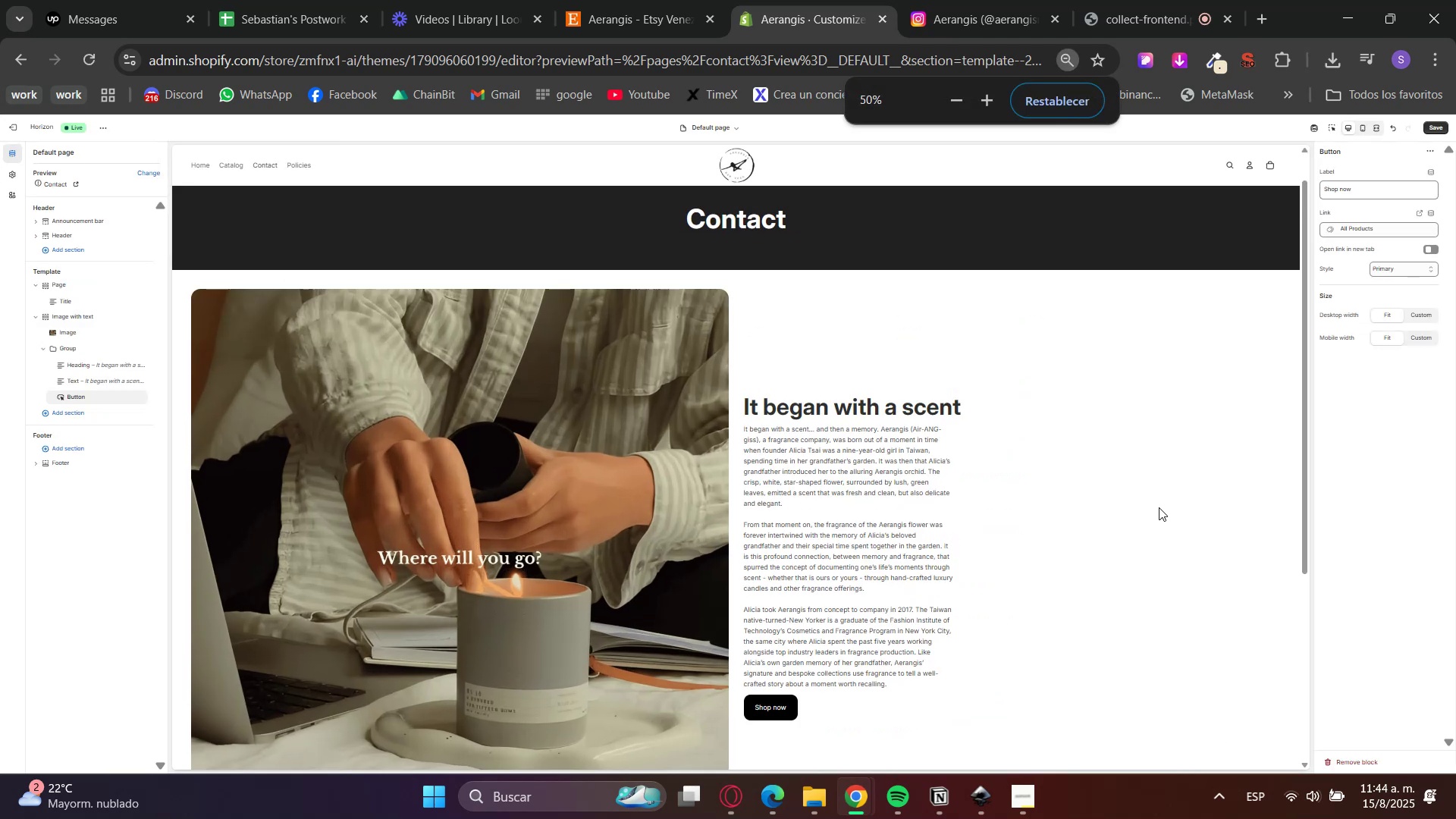 
scroll: coordinate [1159, 516], scroll_direction: down, amount: 1.0
 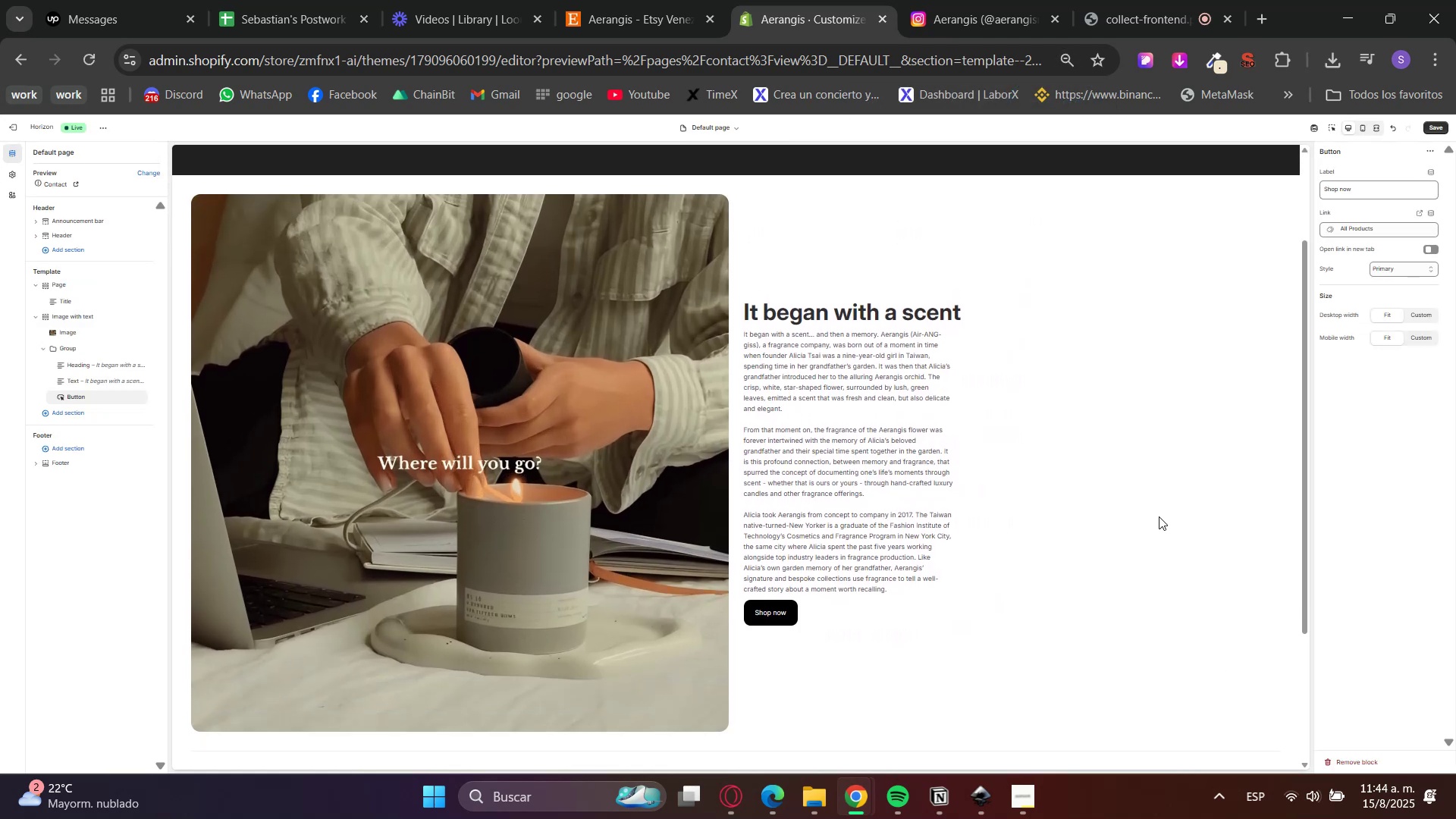 
scroll: coordinate [1159, 516], scroll_direction: up, amount: 3.0
 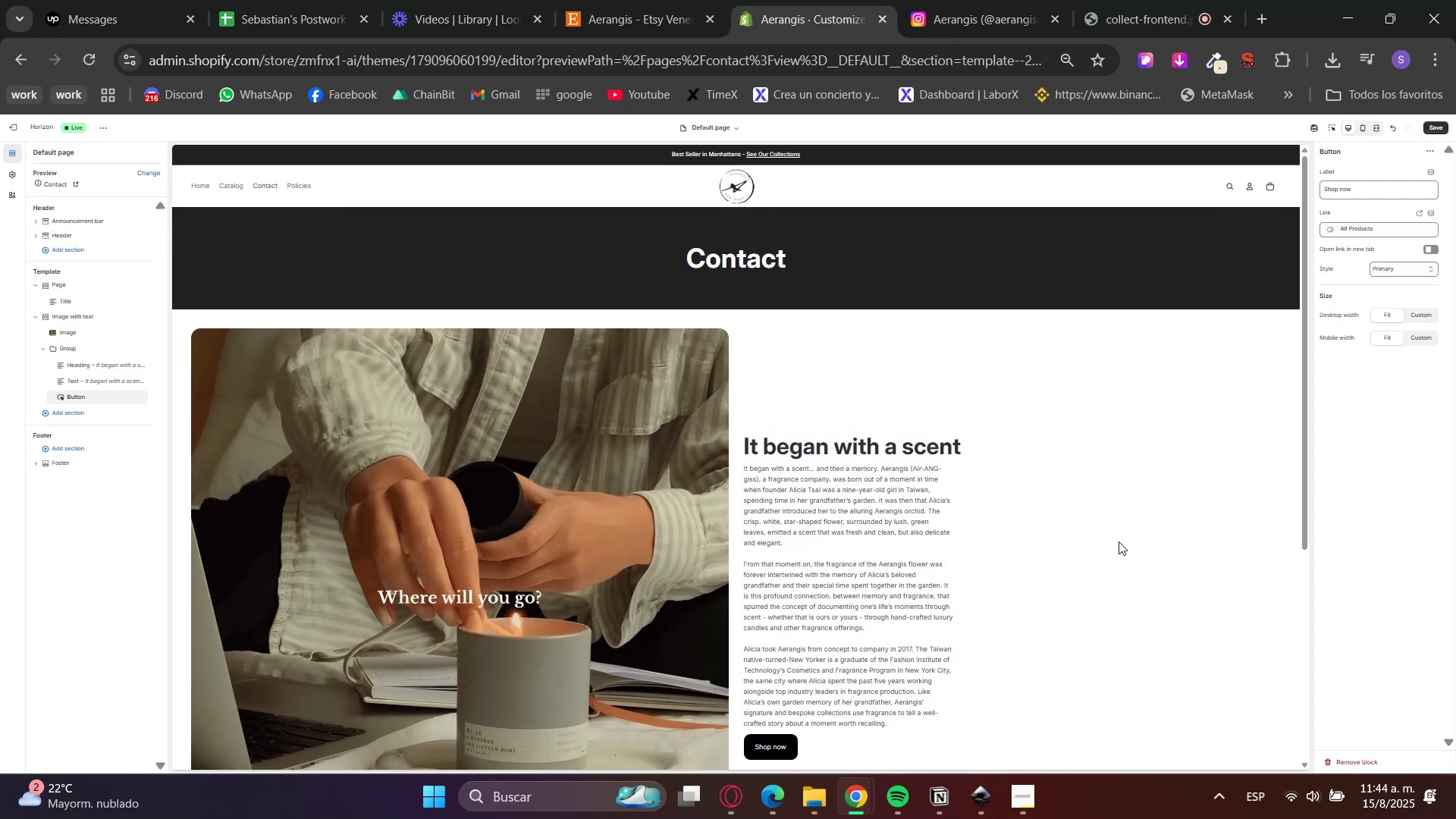 
hold_key(key=ControlLeft, duration=1.04)
scroll: coordinate [1097, 543], scroll_direction: up, amount: 1.0
 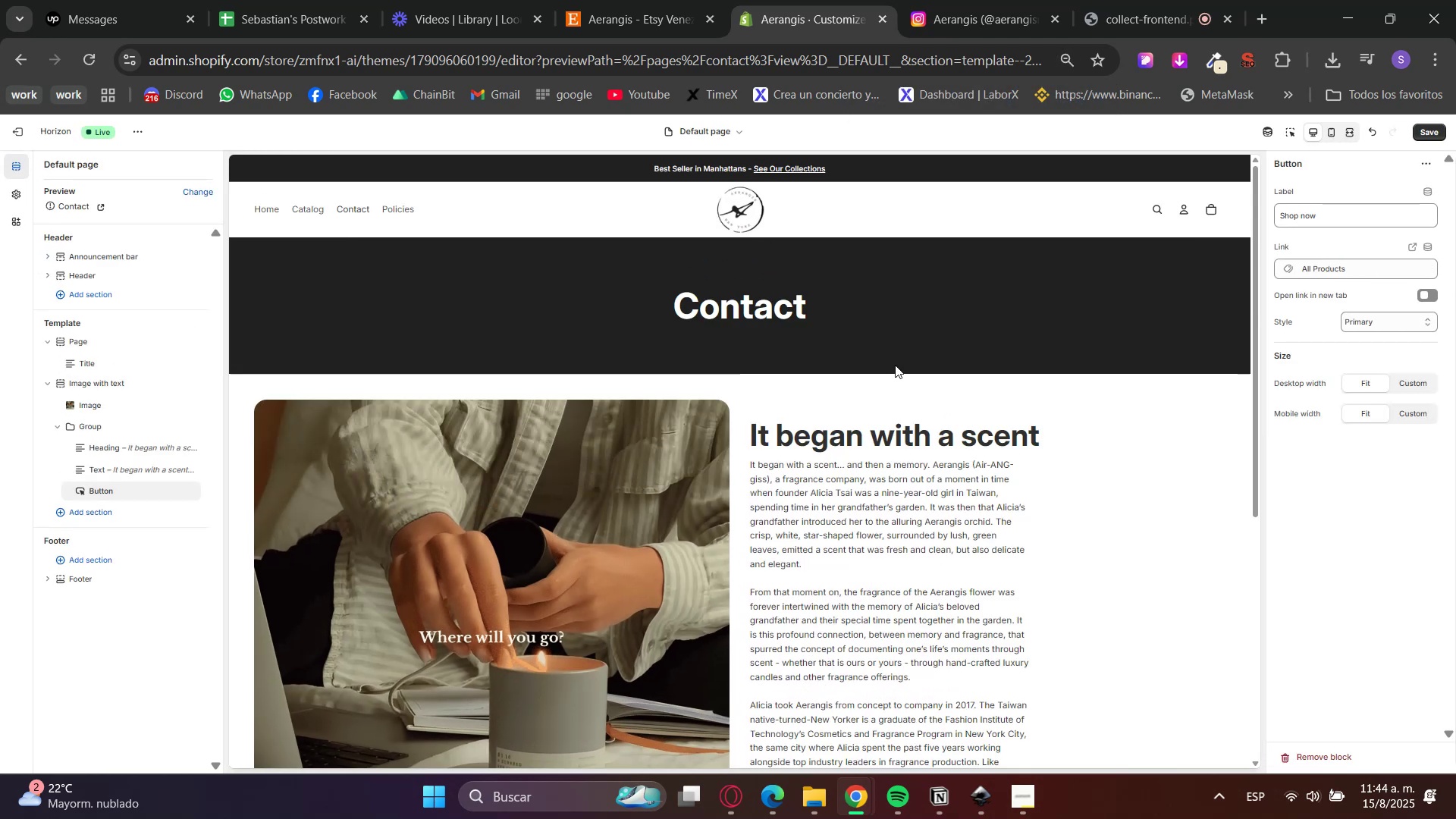 
wait(5.48)
 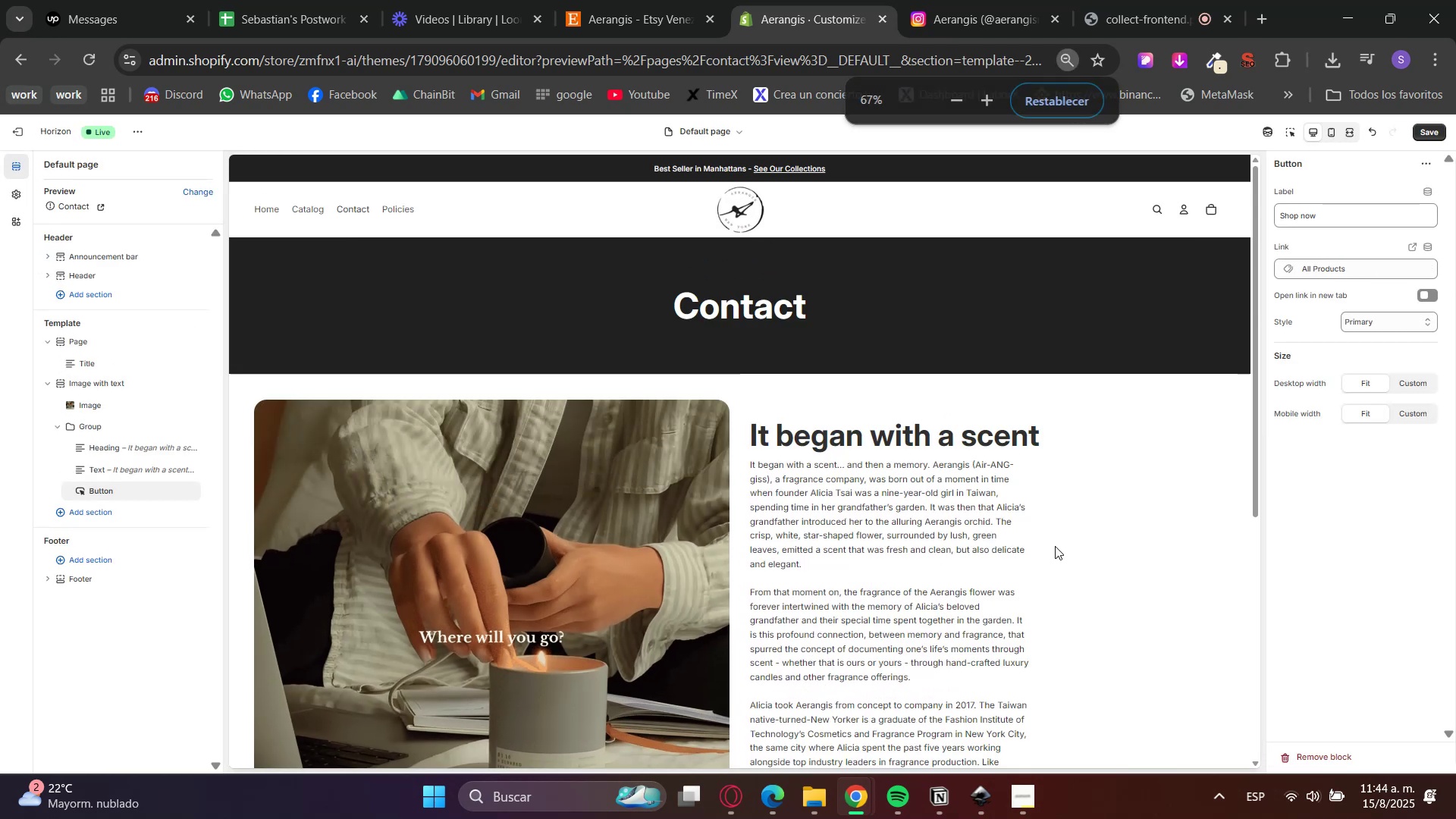 
left_click([93, 385])
 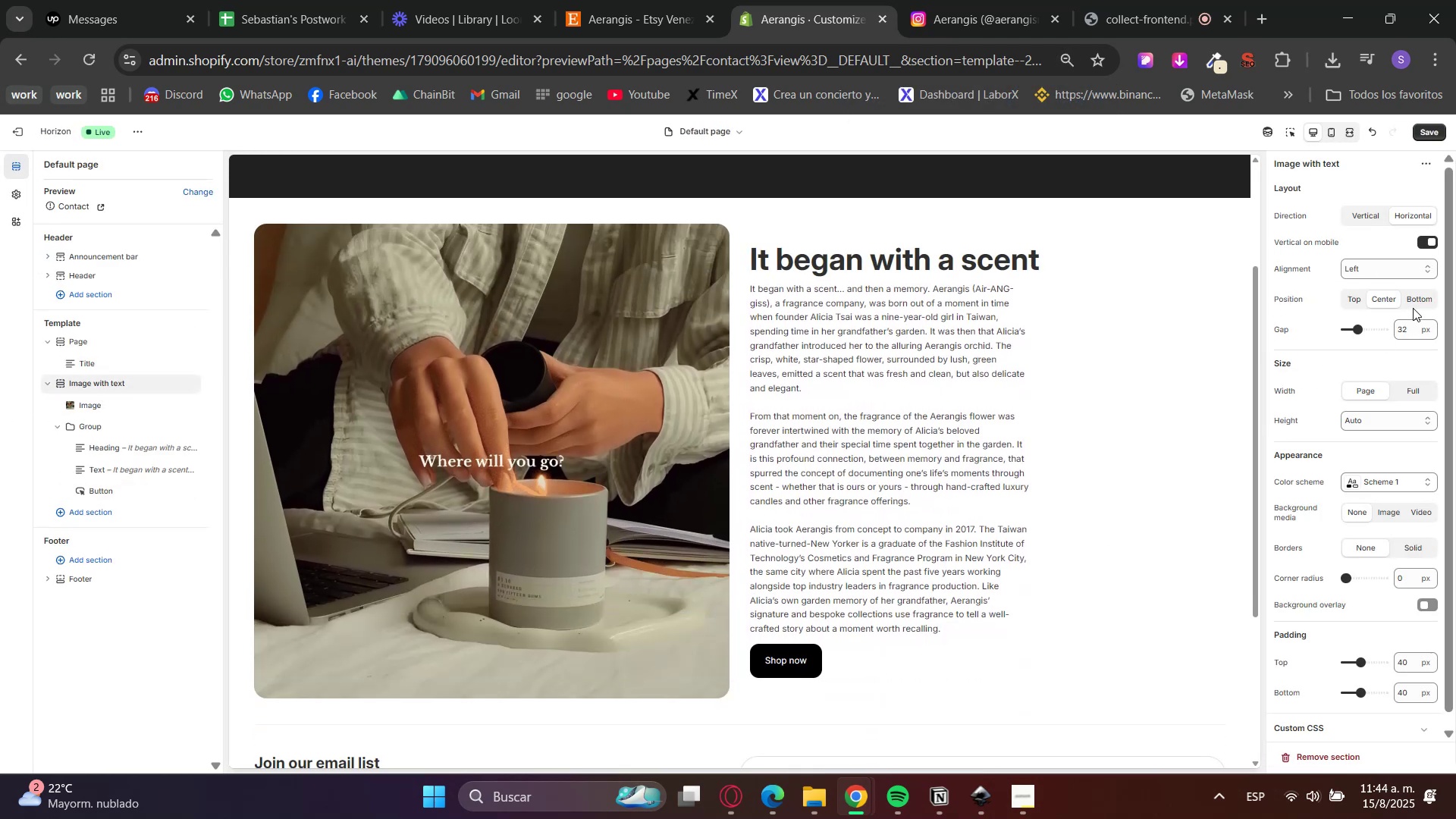 
left_click([1417, 302])
 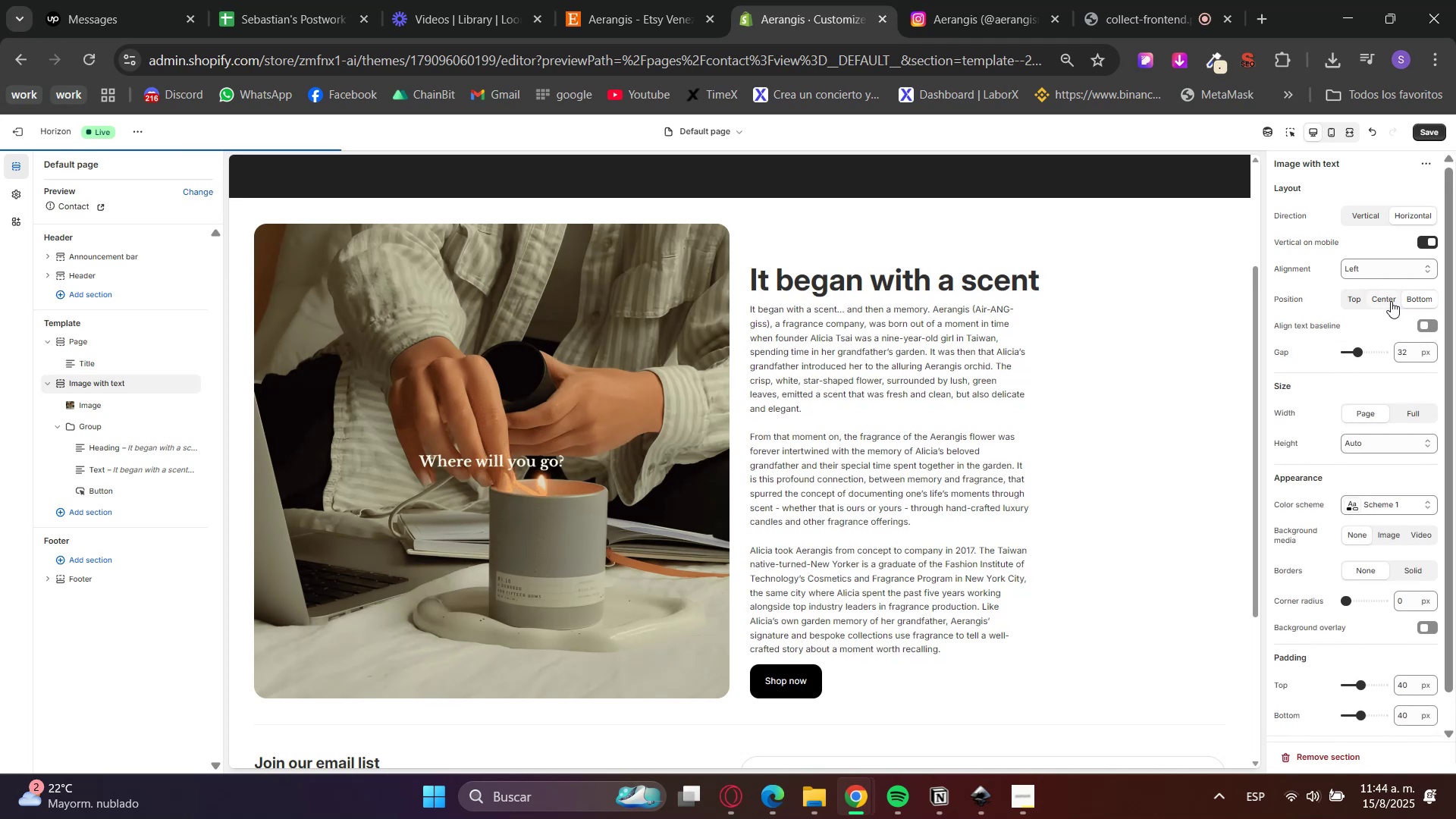 
left_click([1390, 301])
 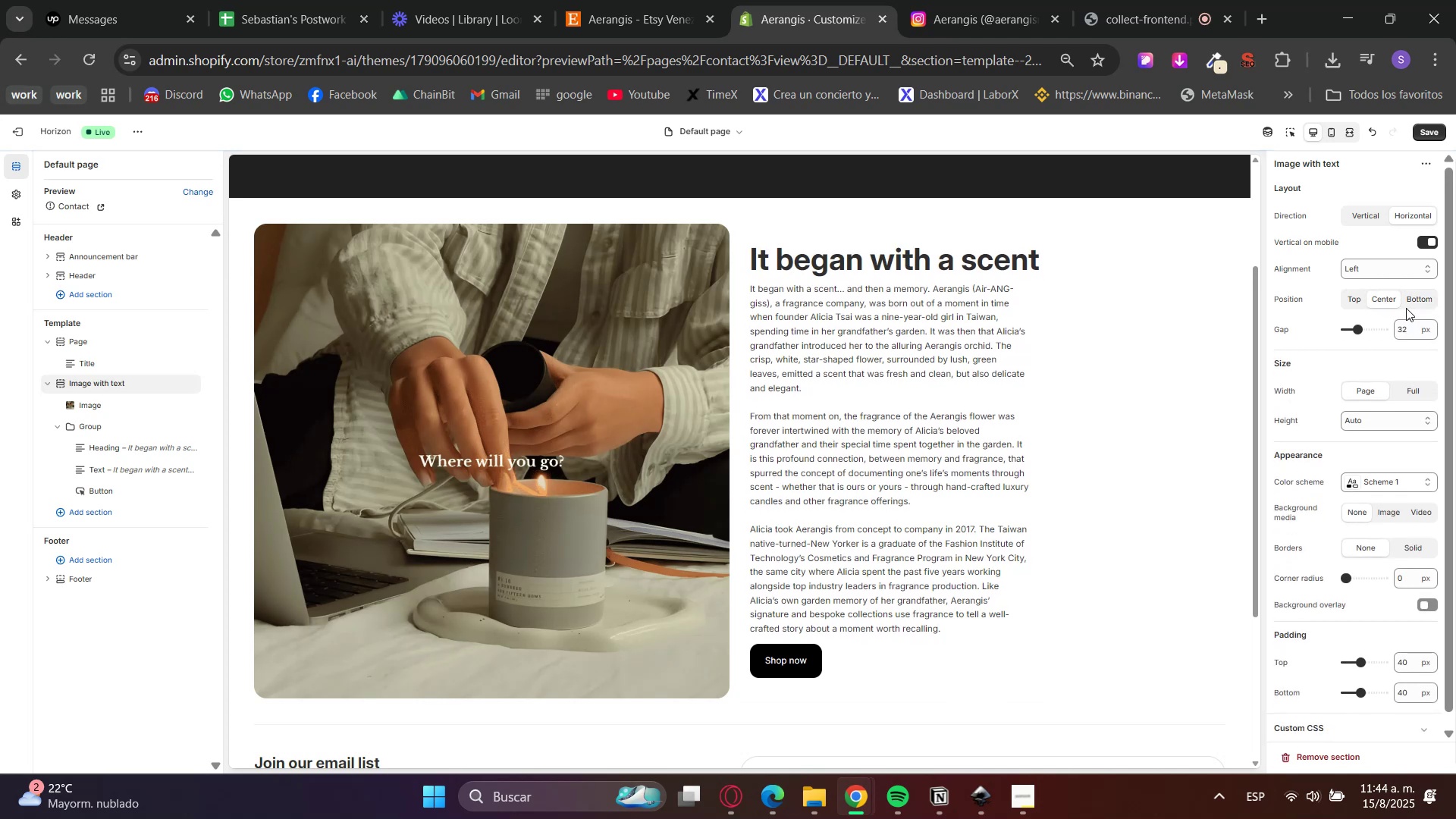 
left_click([1363, 218])
 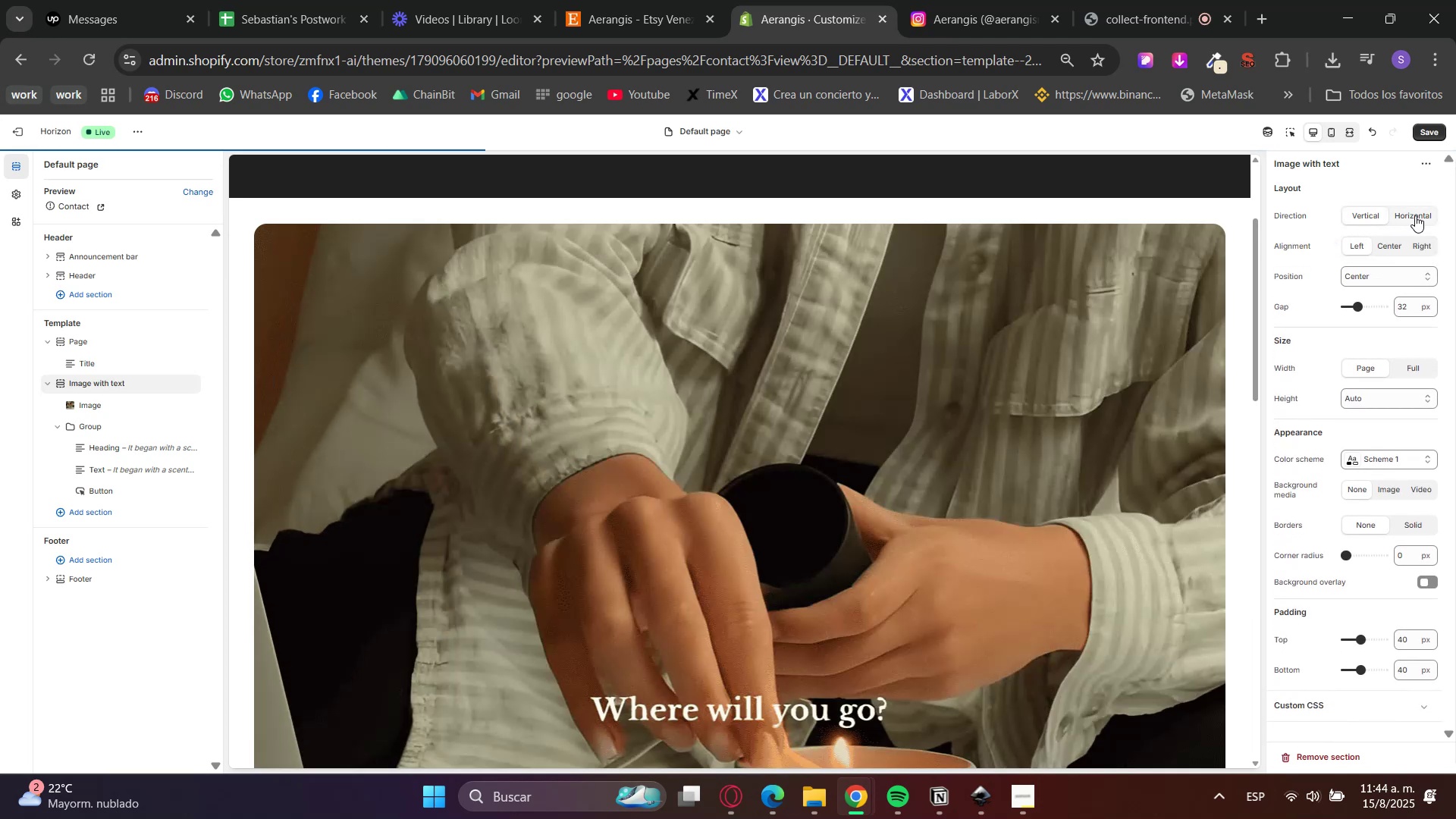 
left_click([1415, 215])
 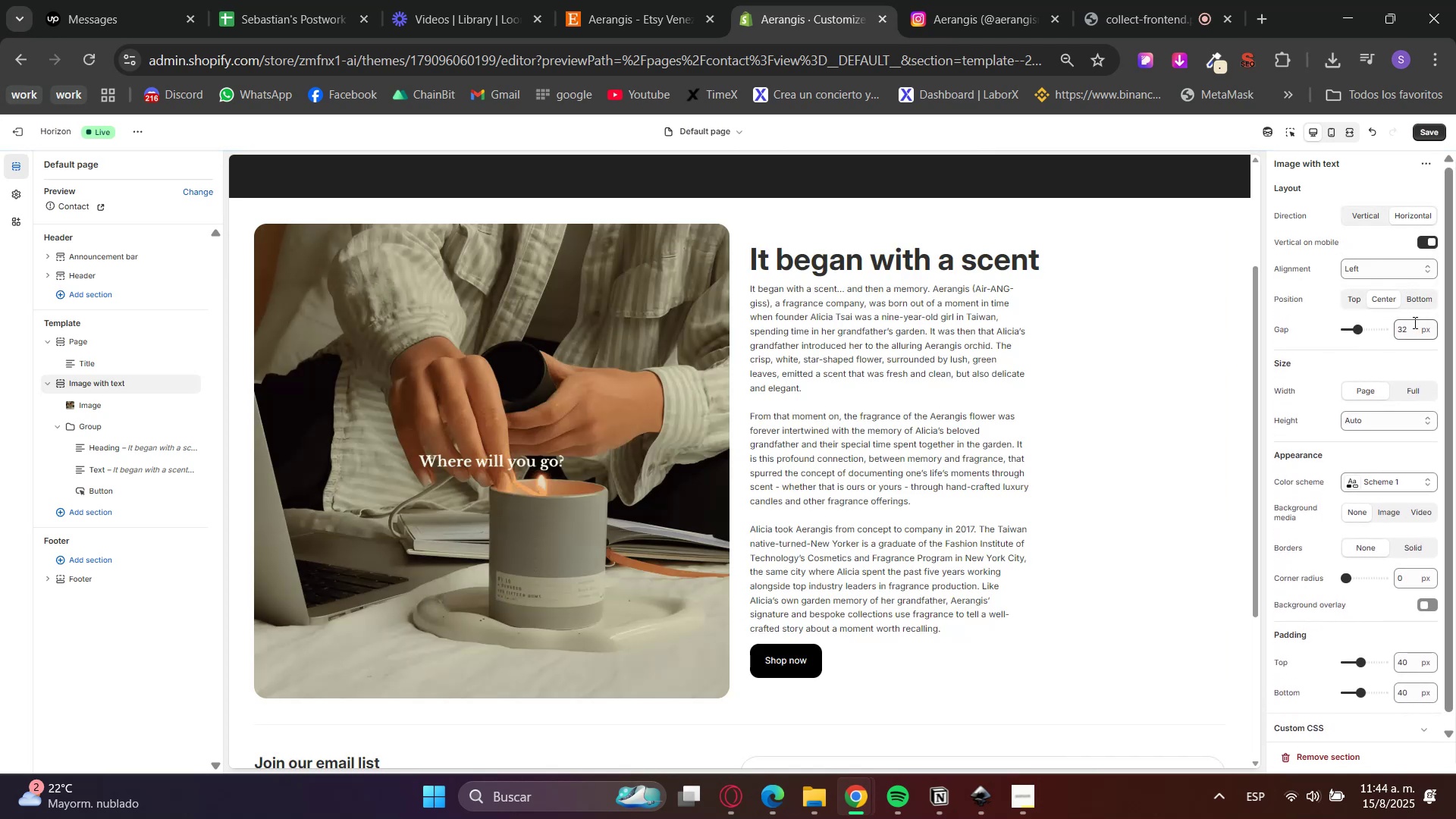 
left_click([1381, 271])
 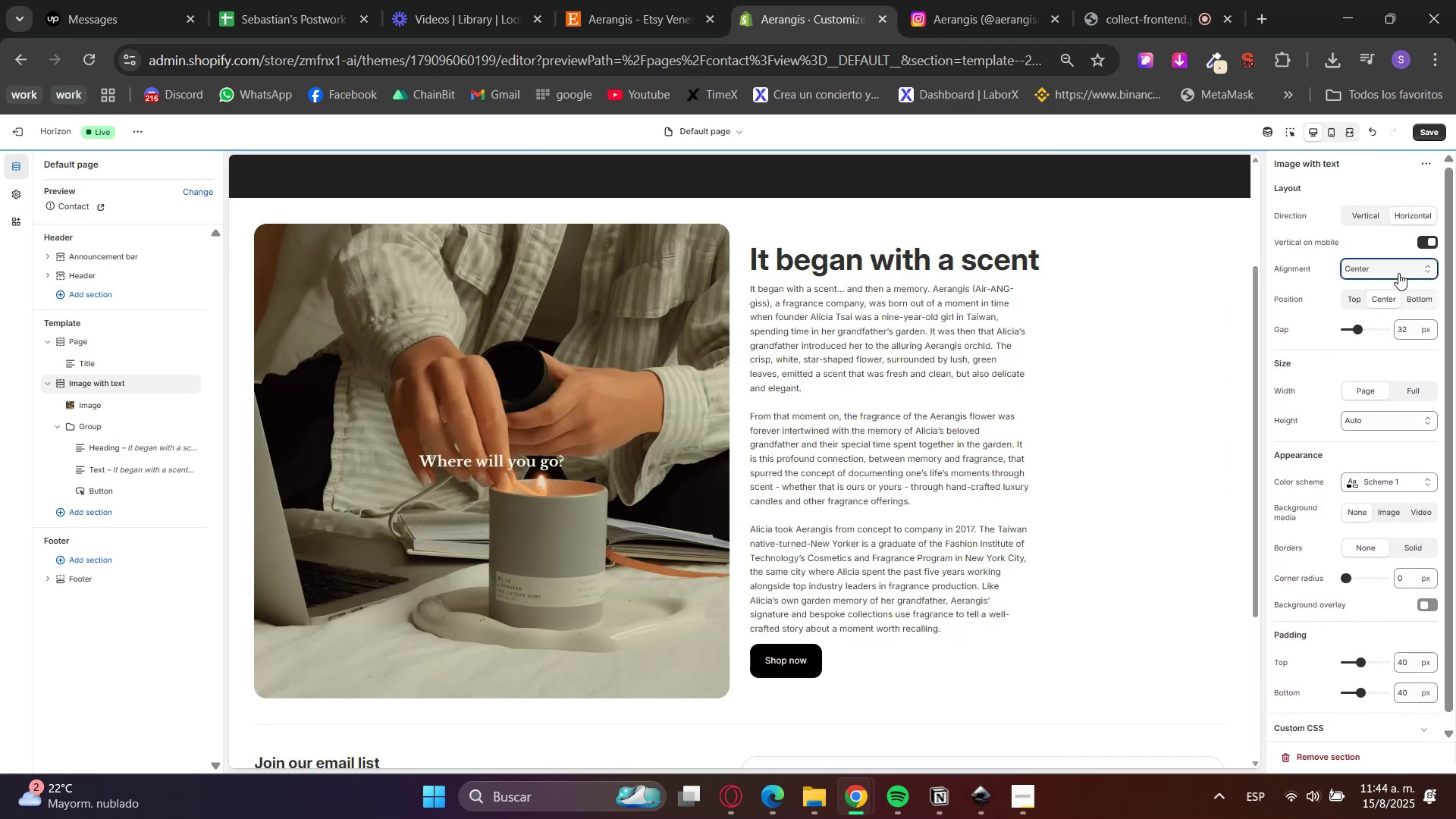 
double_click([1392, 350])
 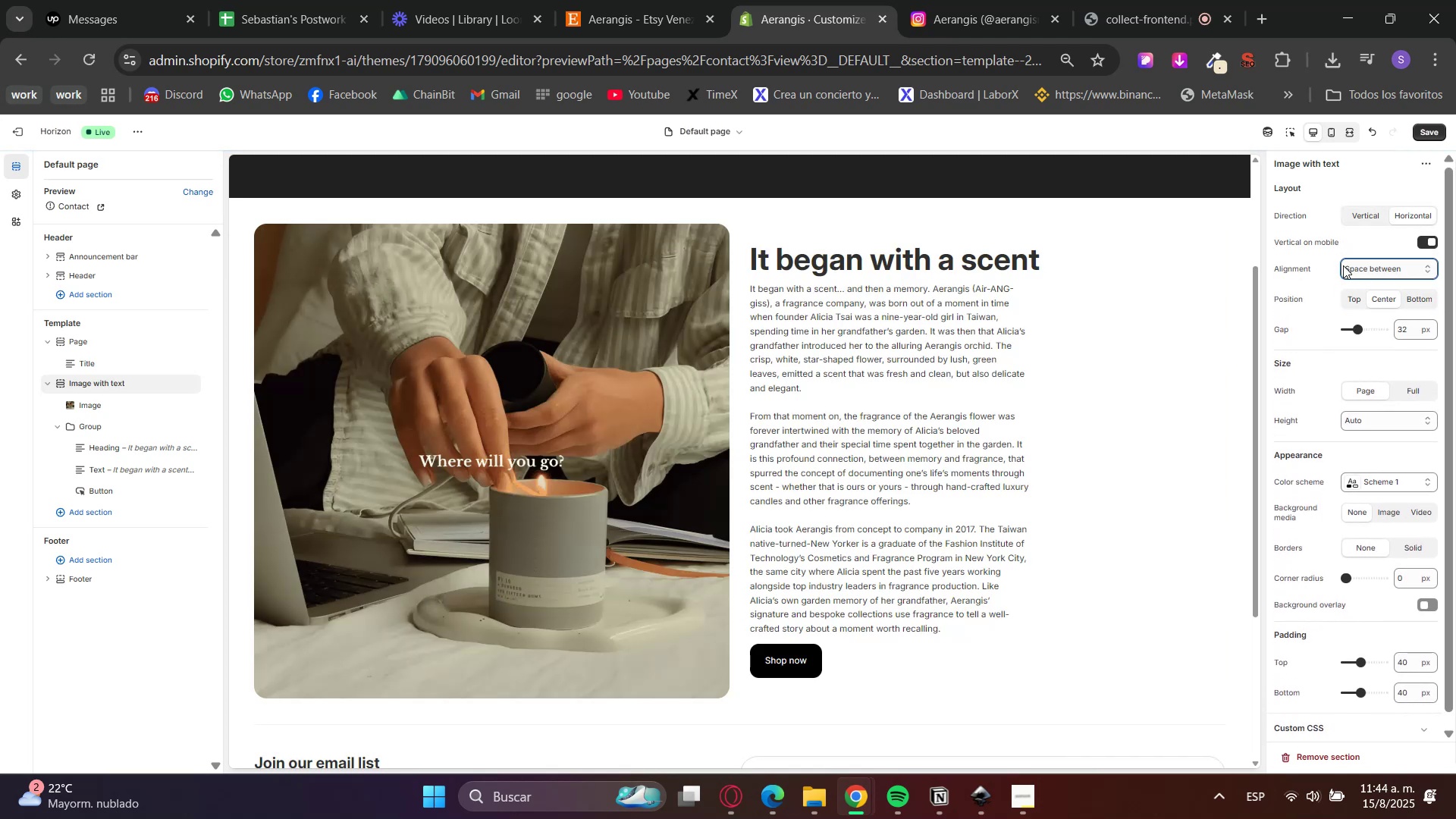 
double_click([1351, 287])
 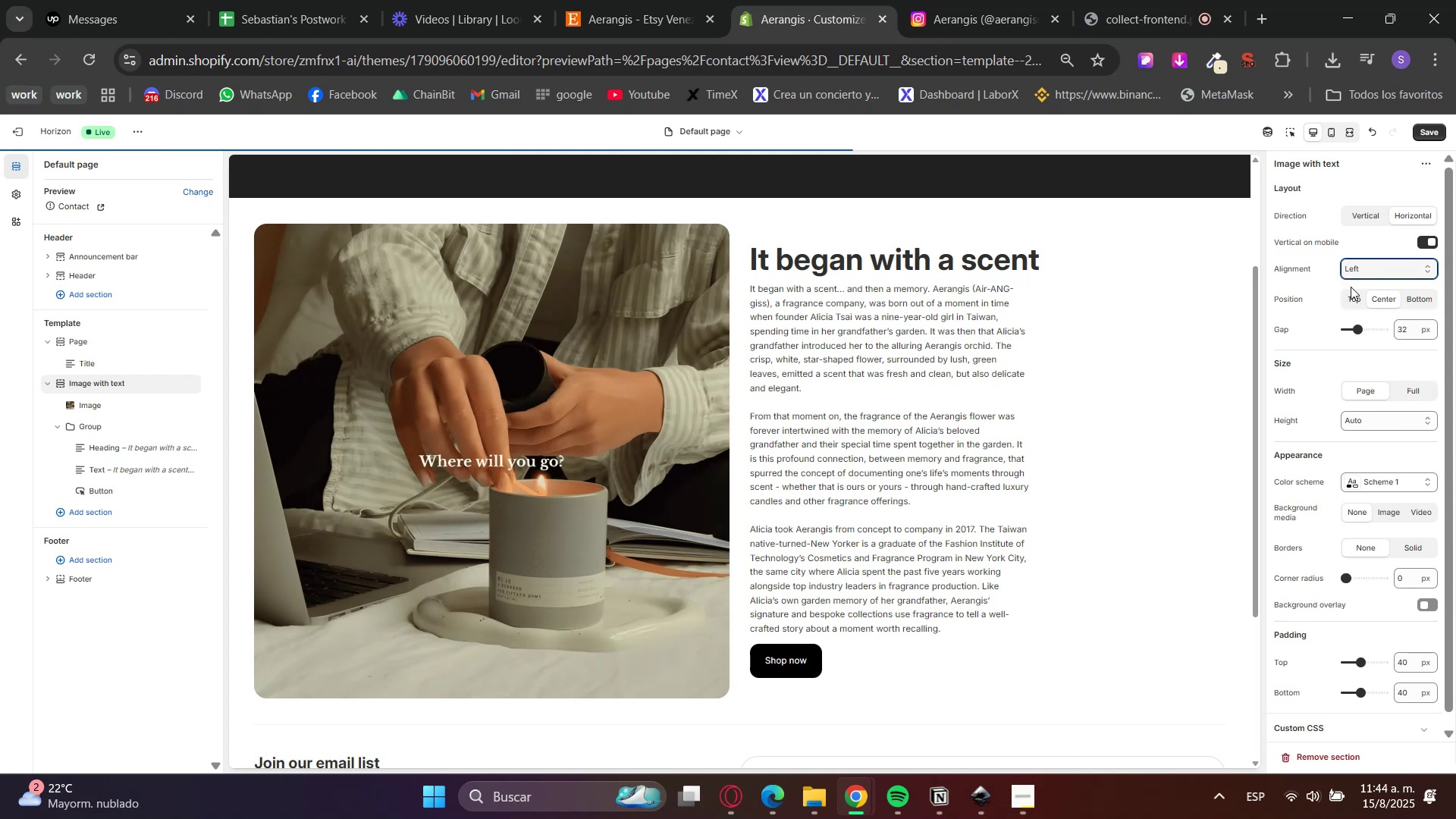 
left_click([1360, 262])
 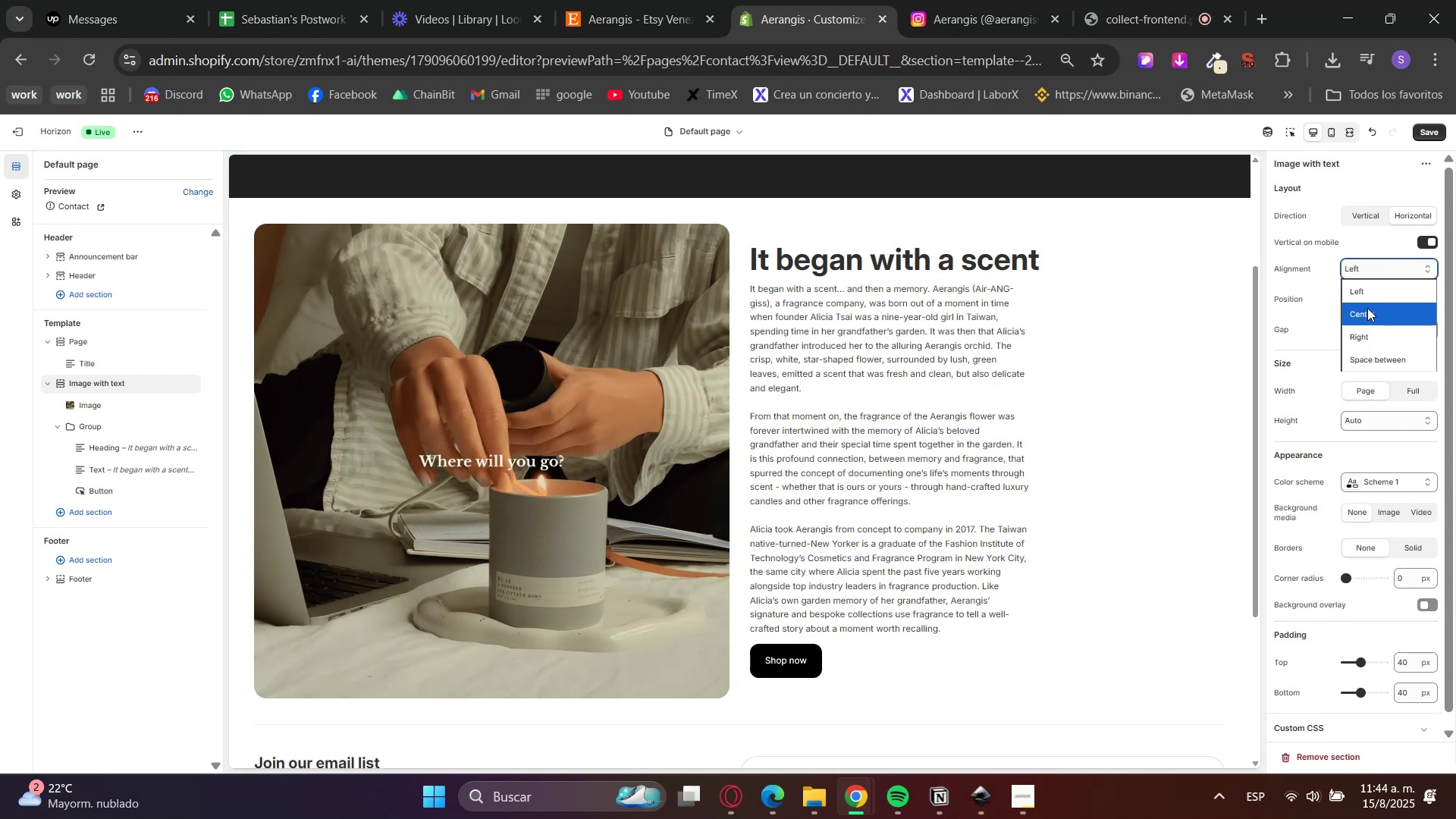 
double_click([1367, 313])
 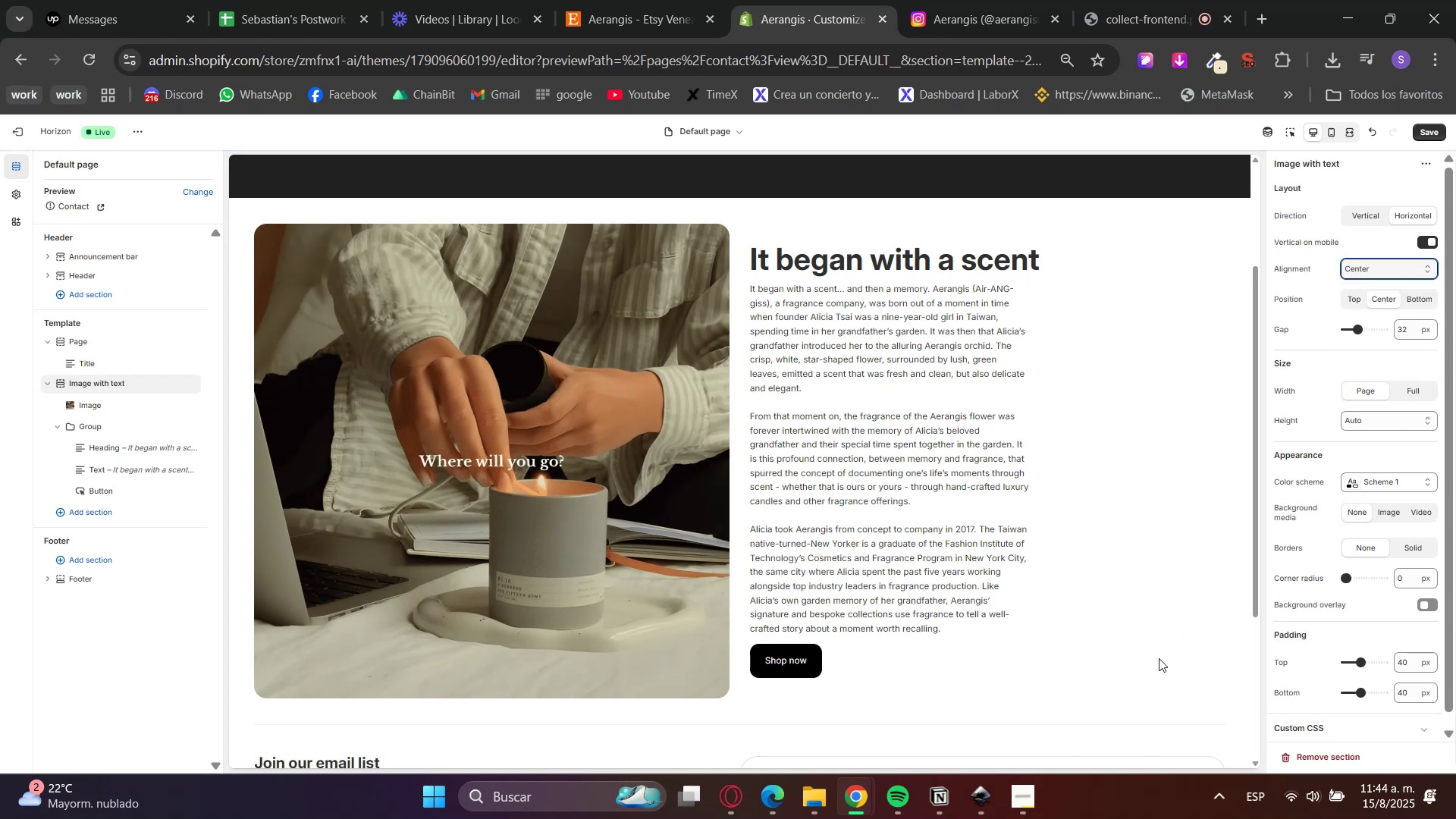 
wait(5.83)
 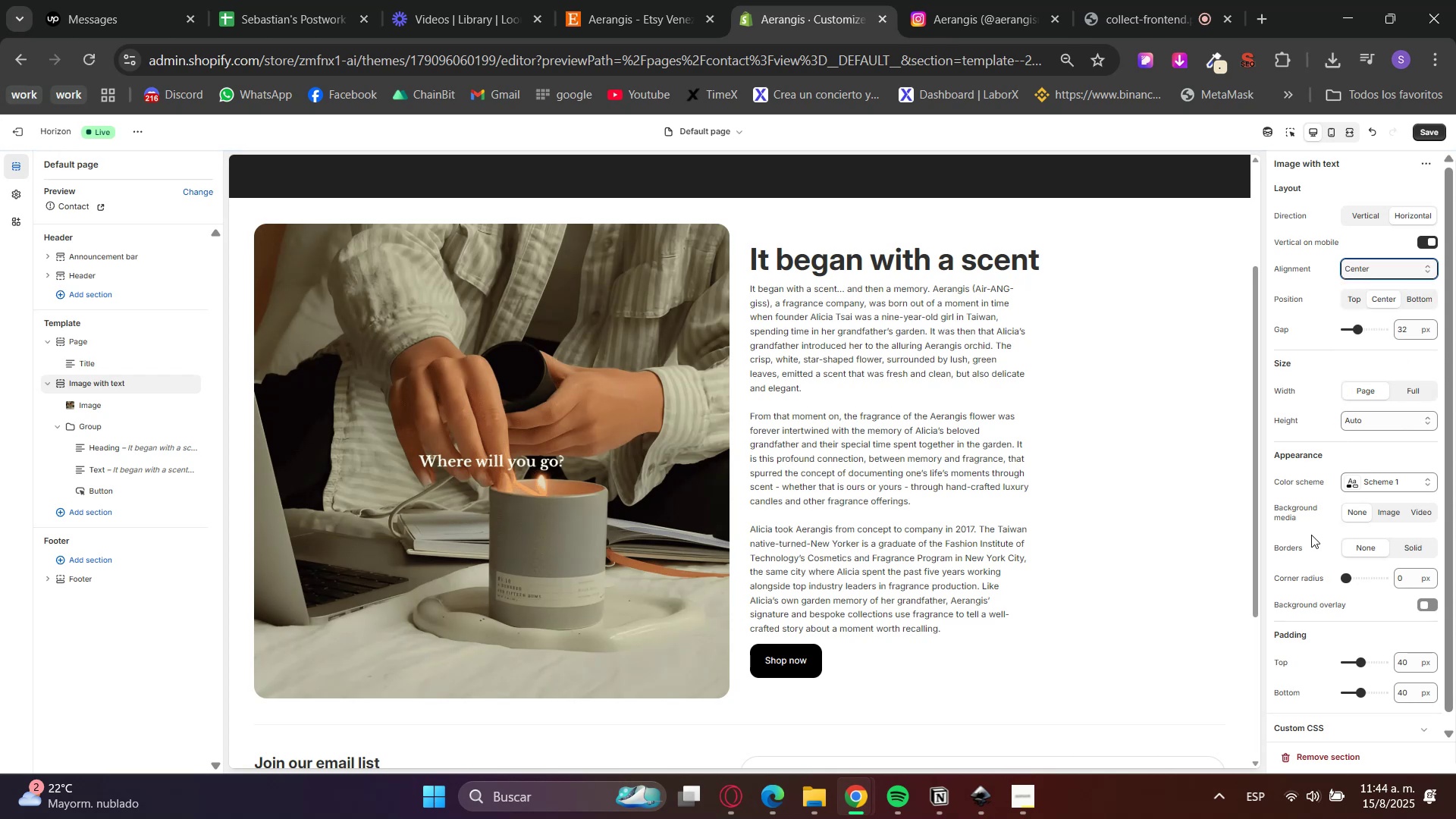 
left_click([1429, 126])
 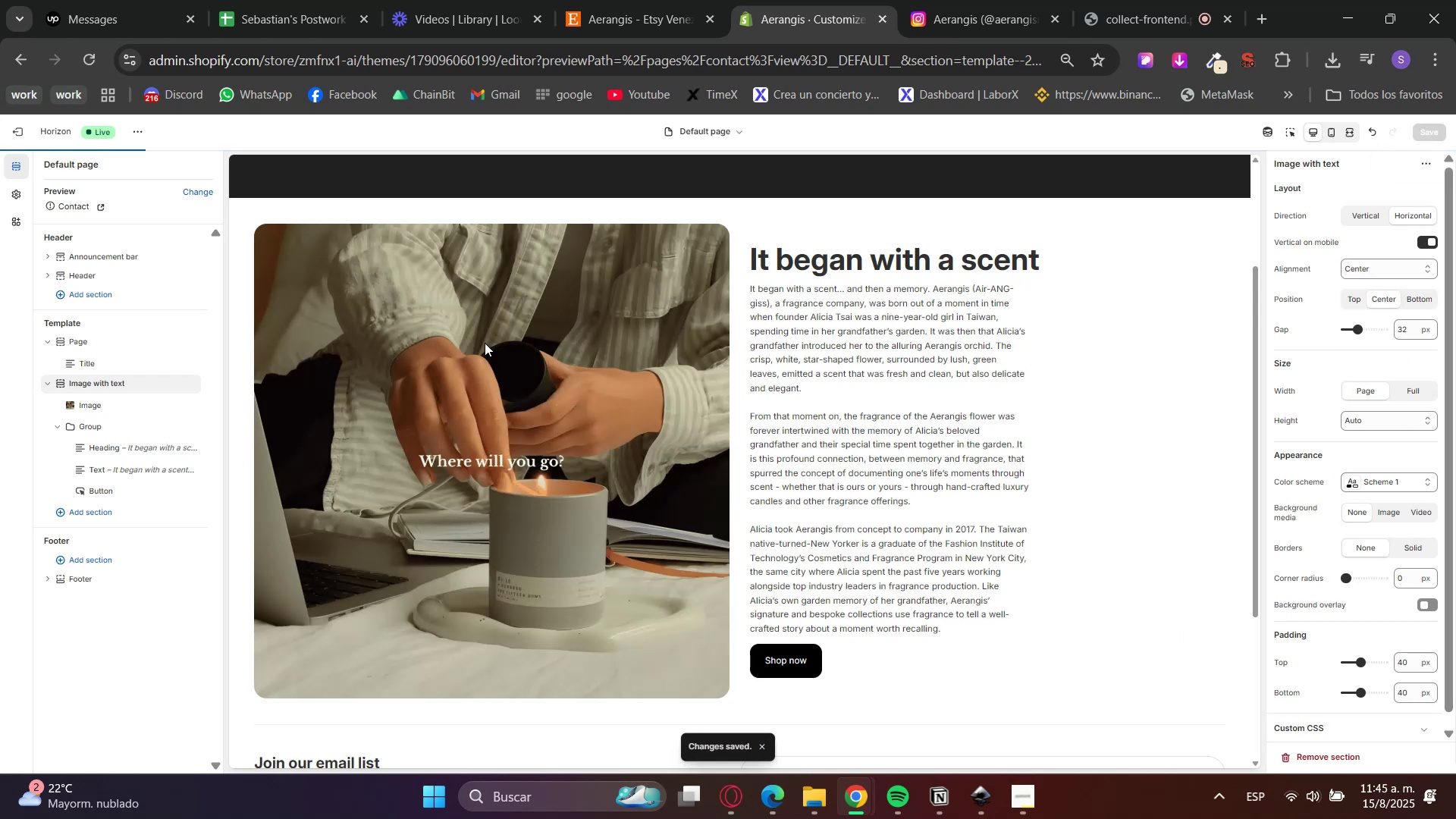 
scroll: coordinate [921, 572], scroll_direction: down, amount: 3.0
 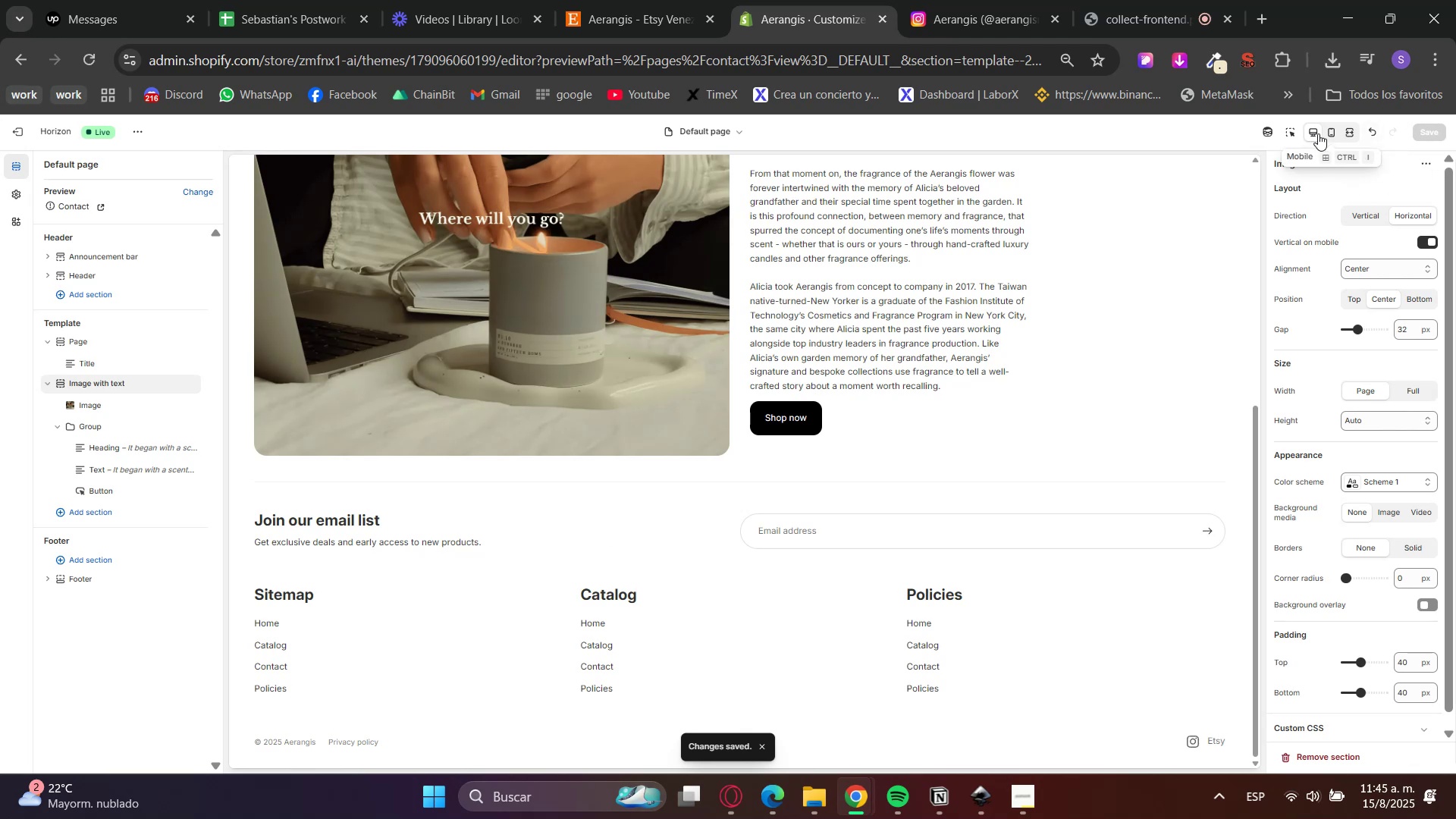 
left_click([648, 621])
 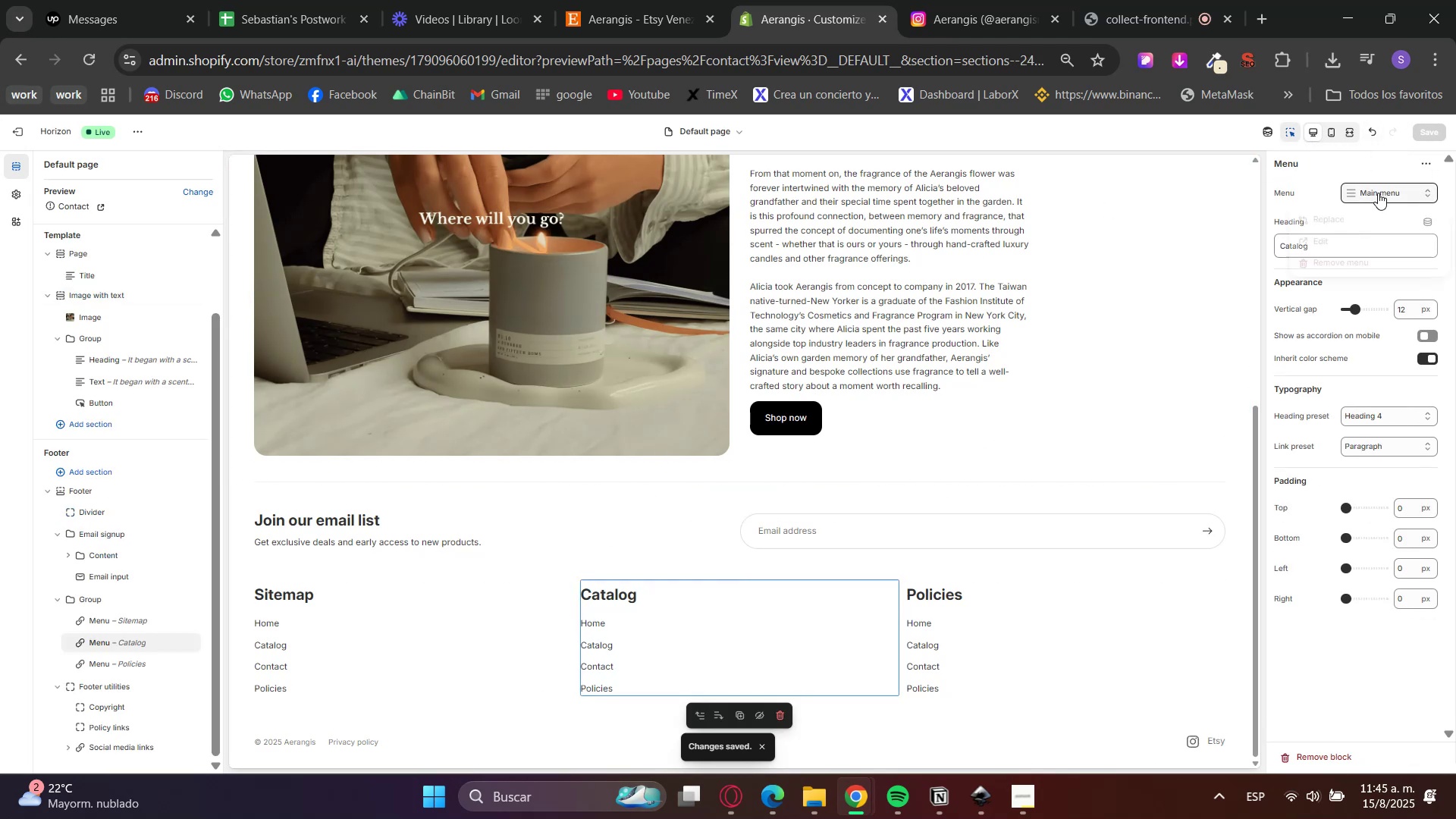 
double_click([1366, 224])
 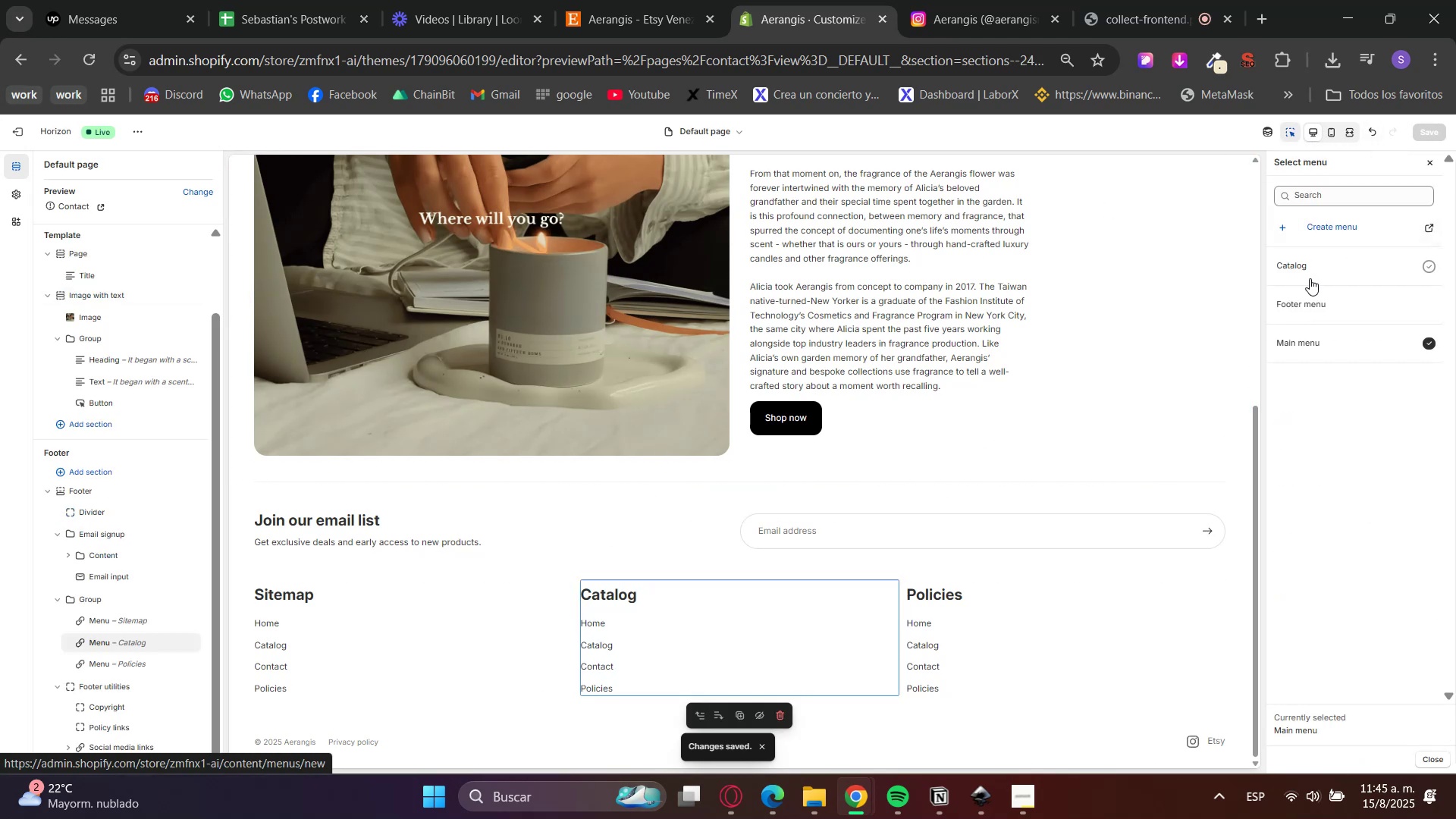 
left_click([1304, 270])
 